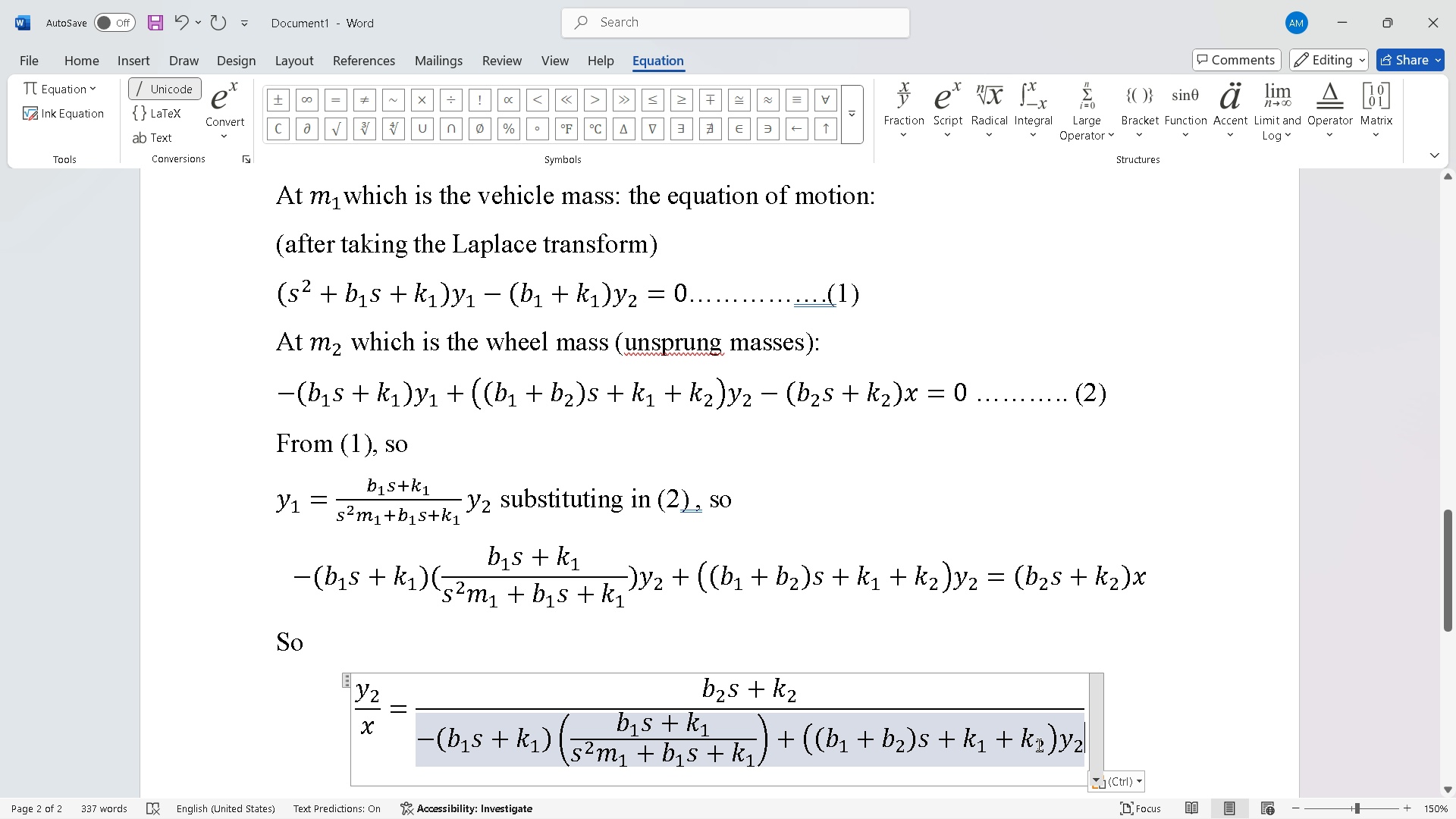 
key(Backspace)
 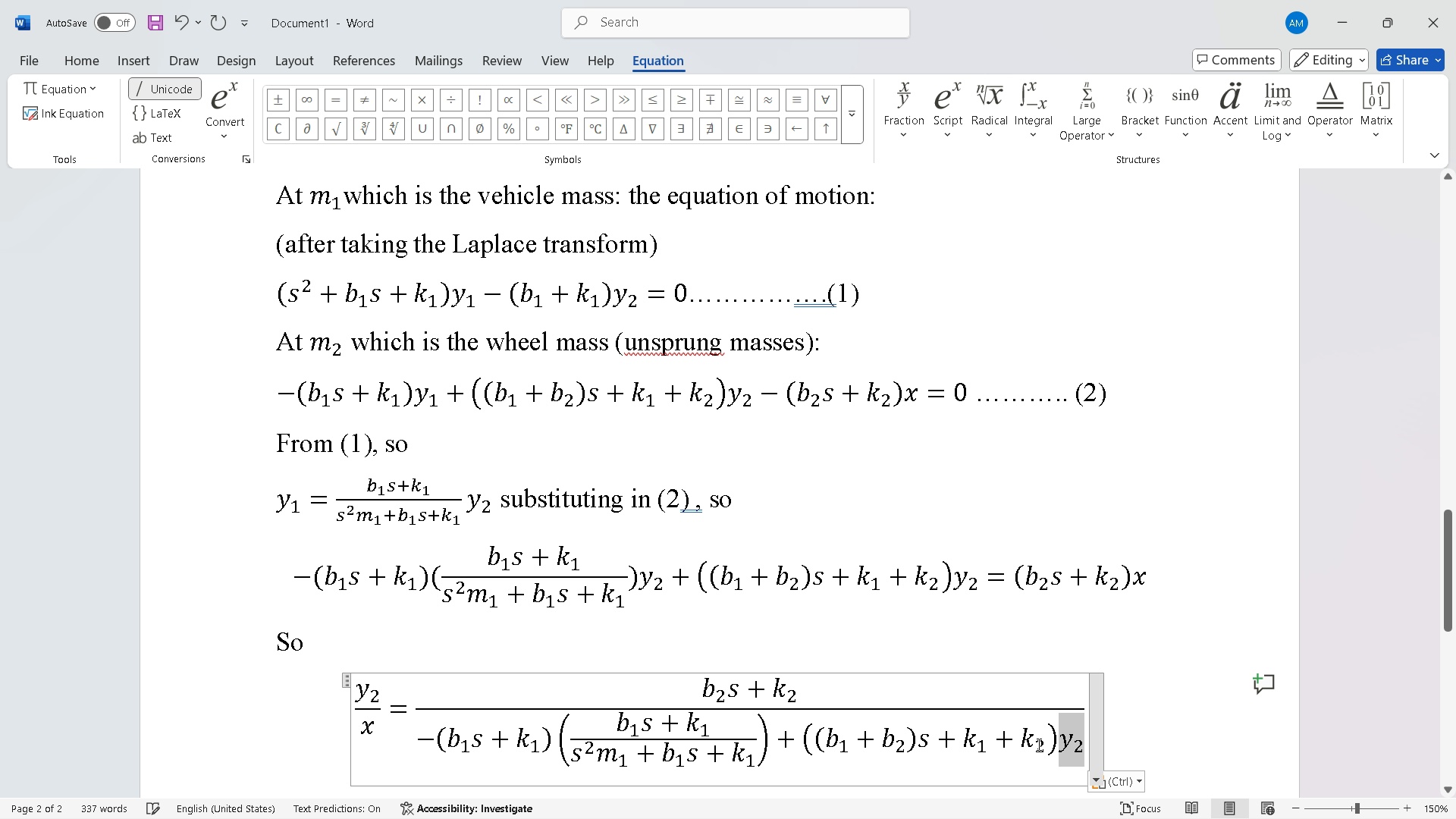 
key(Backspace)
 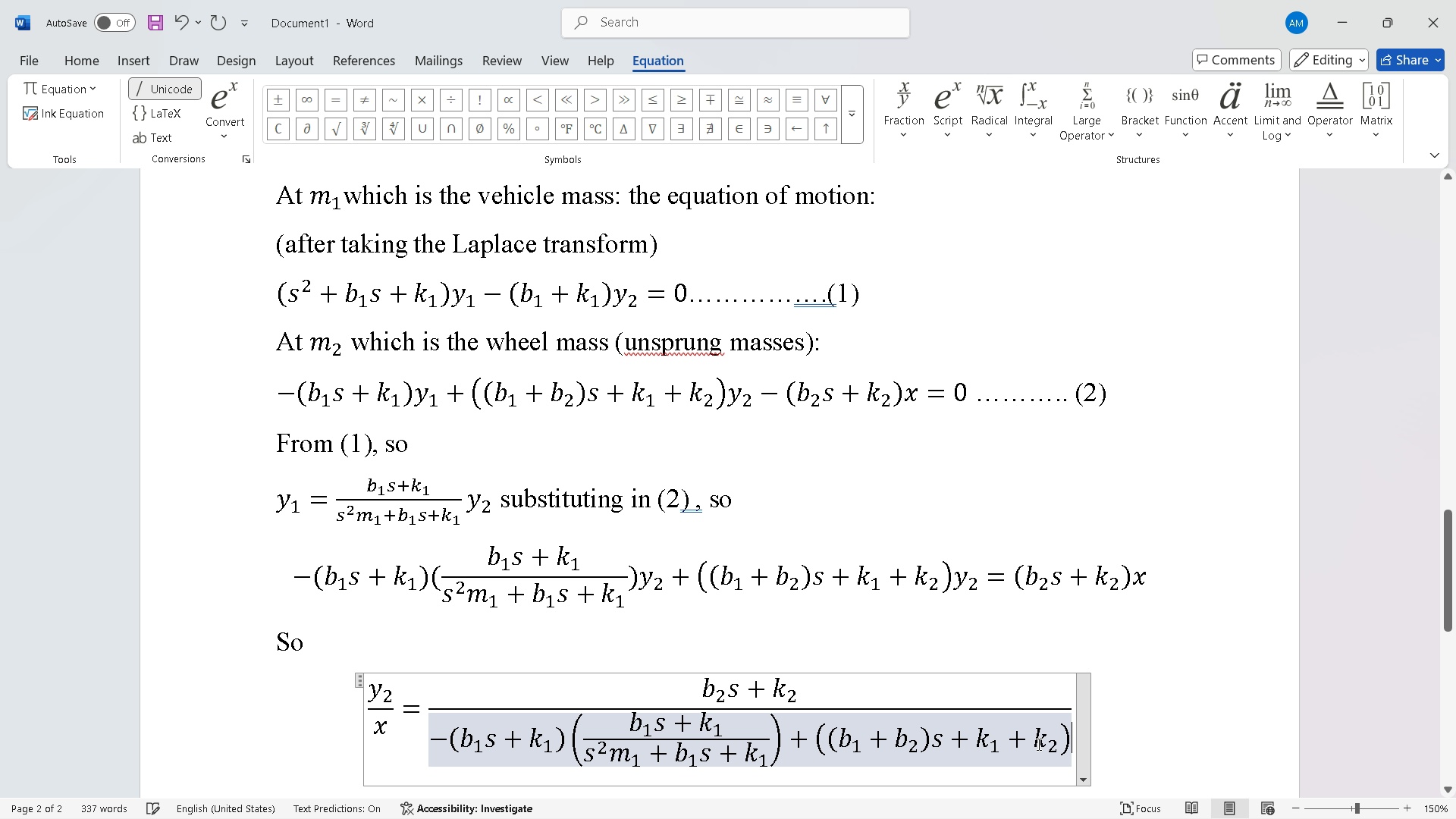 
key(Backspace)
 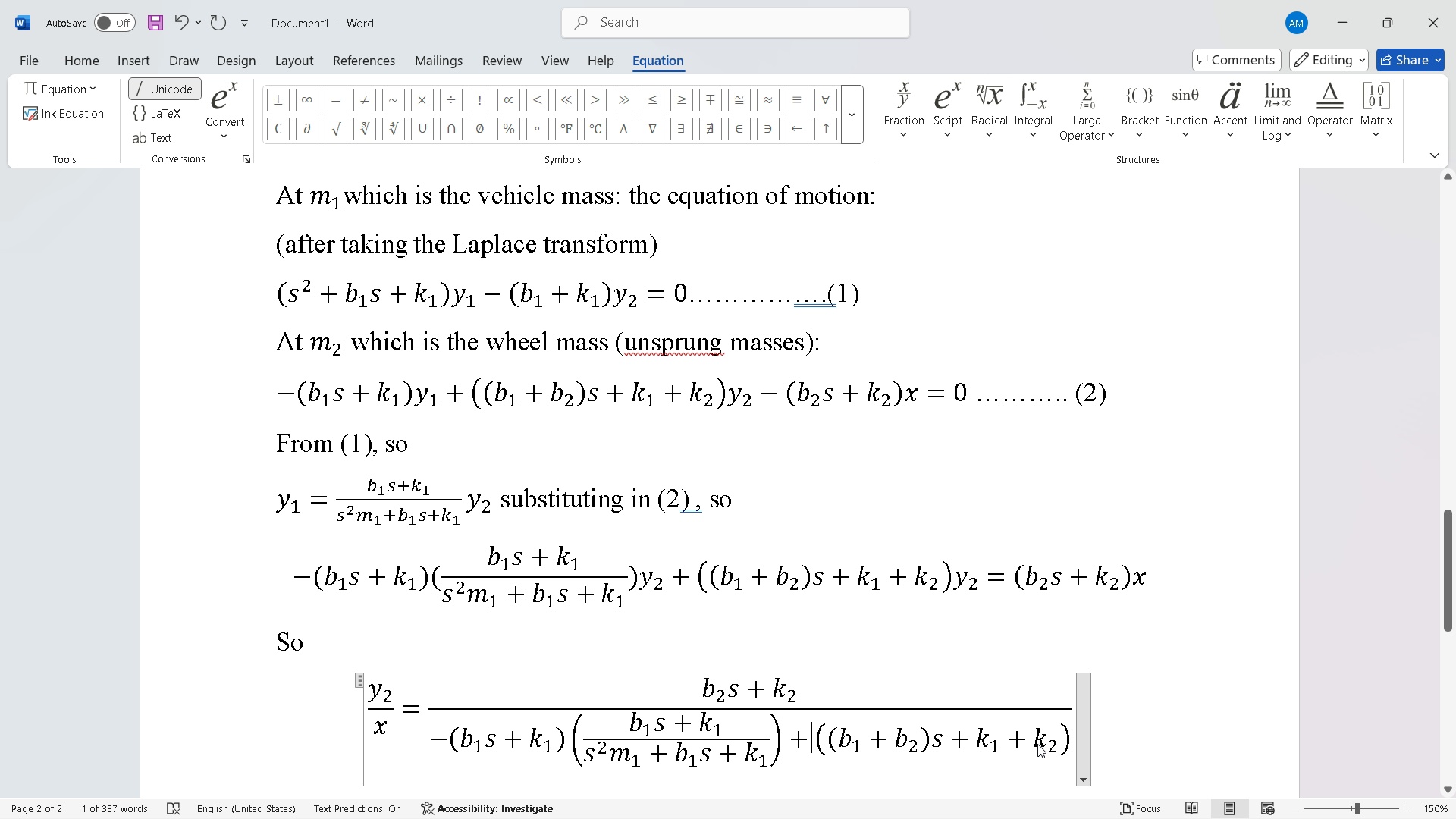 
hold_key(key=ArrowLeft, duration=0.51)
 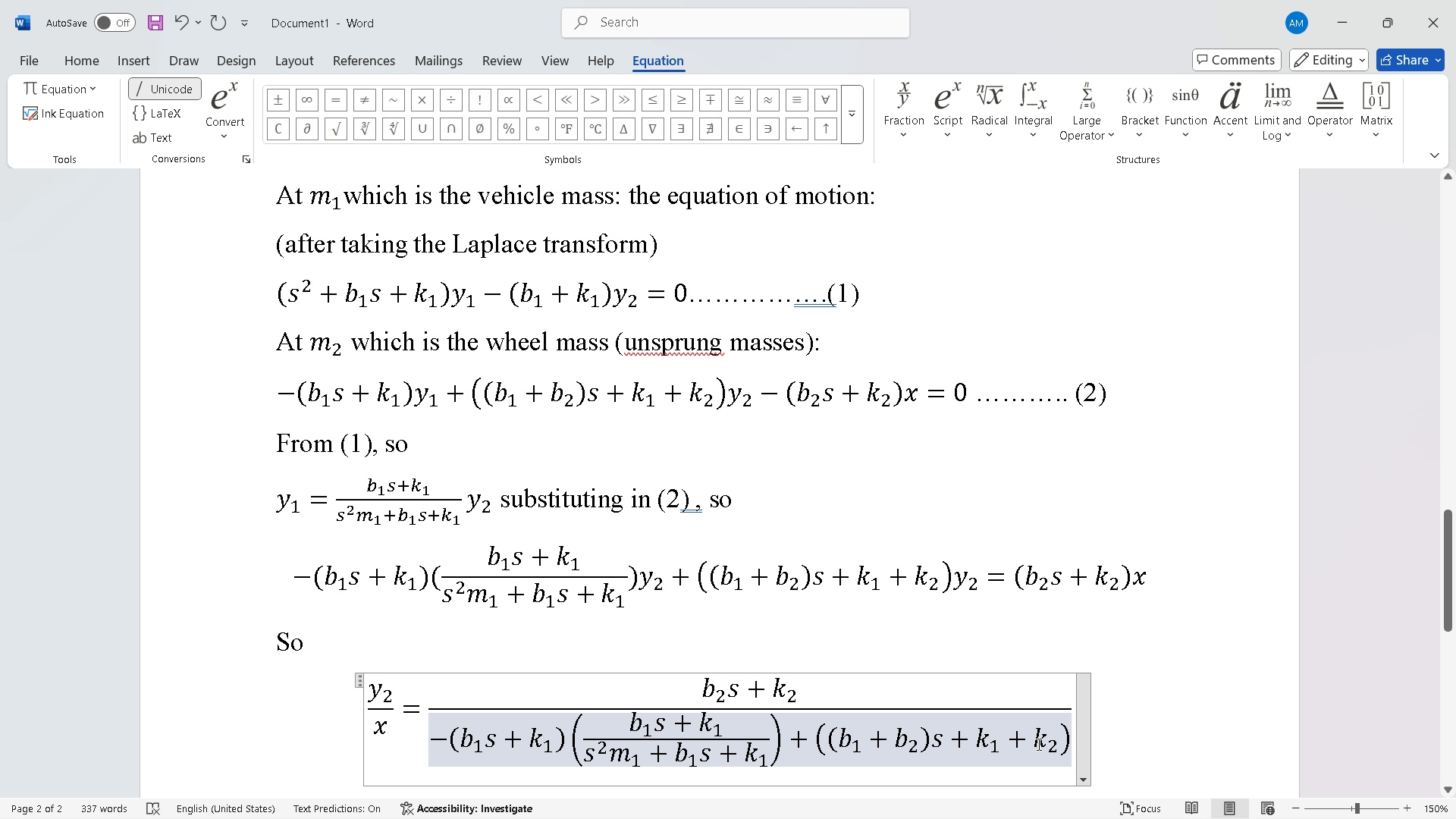 
key(ArrowLeft)
 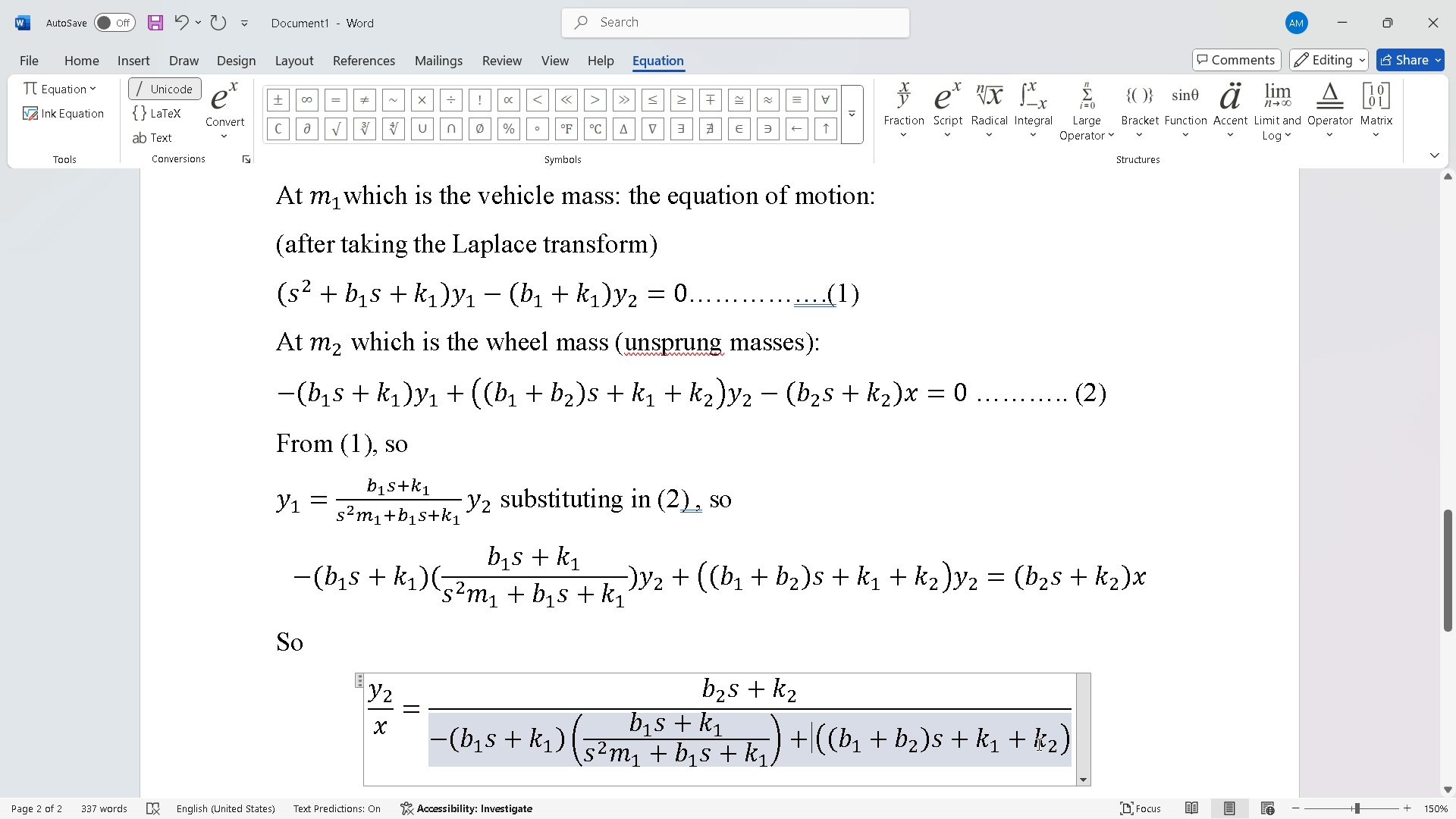 
key(ArrowRight)
 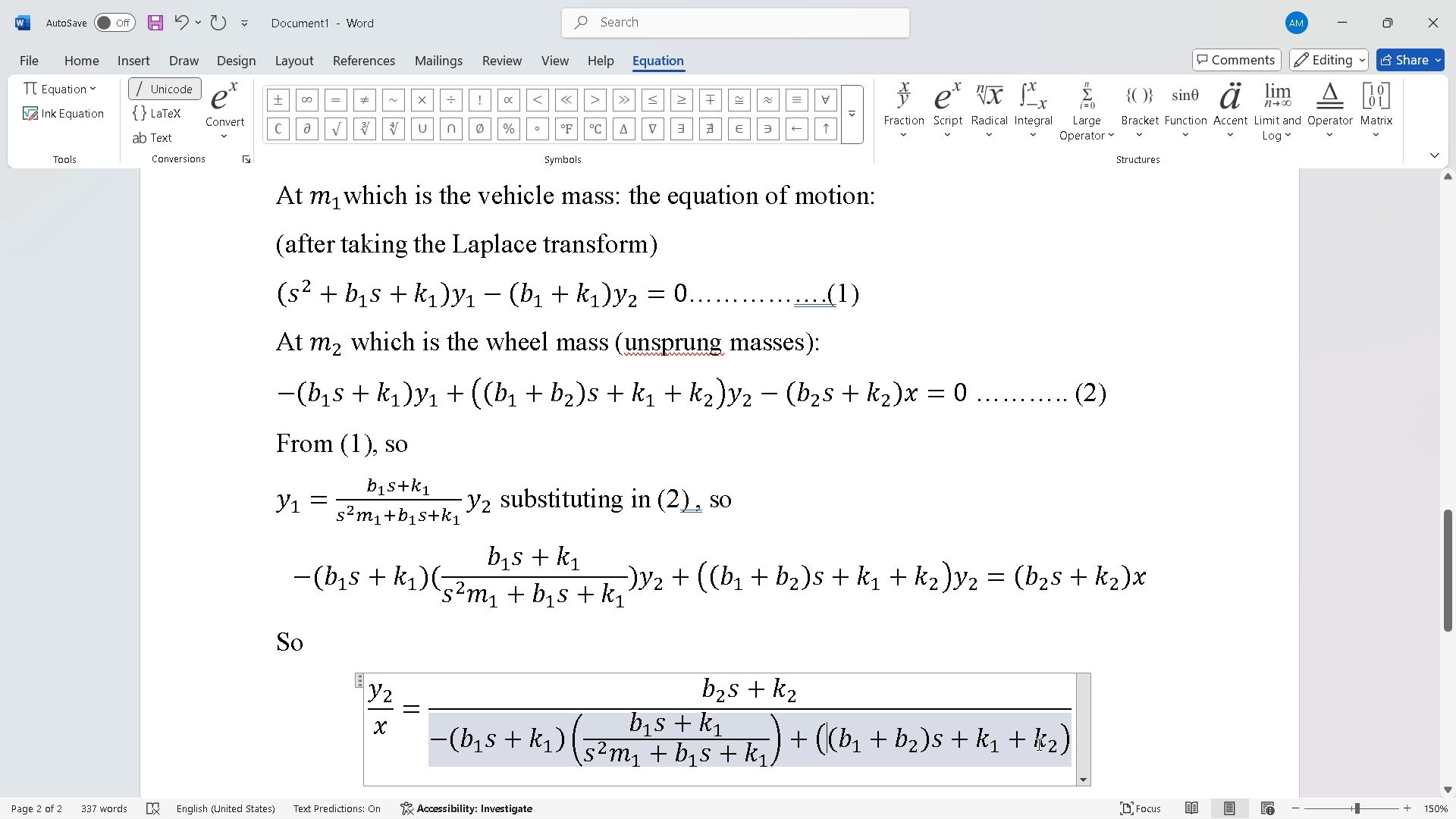 
key(ArrowRight)
 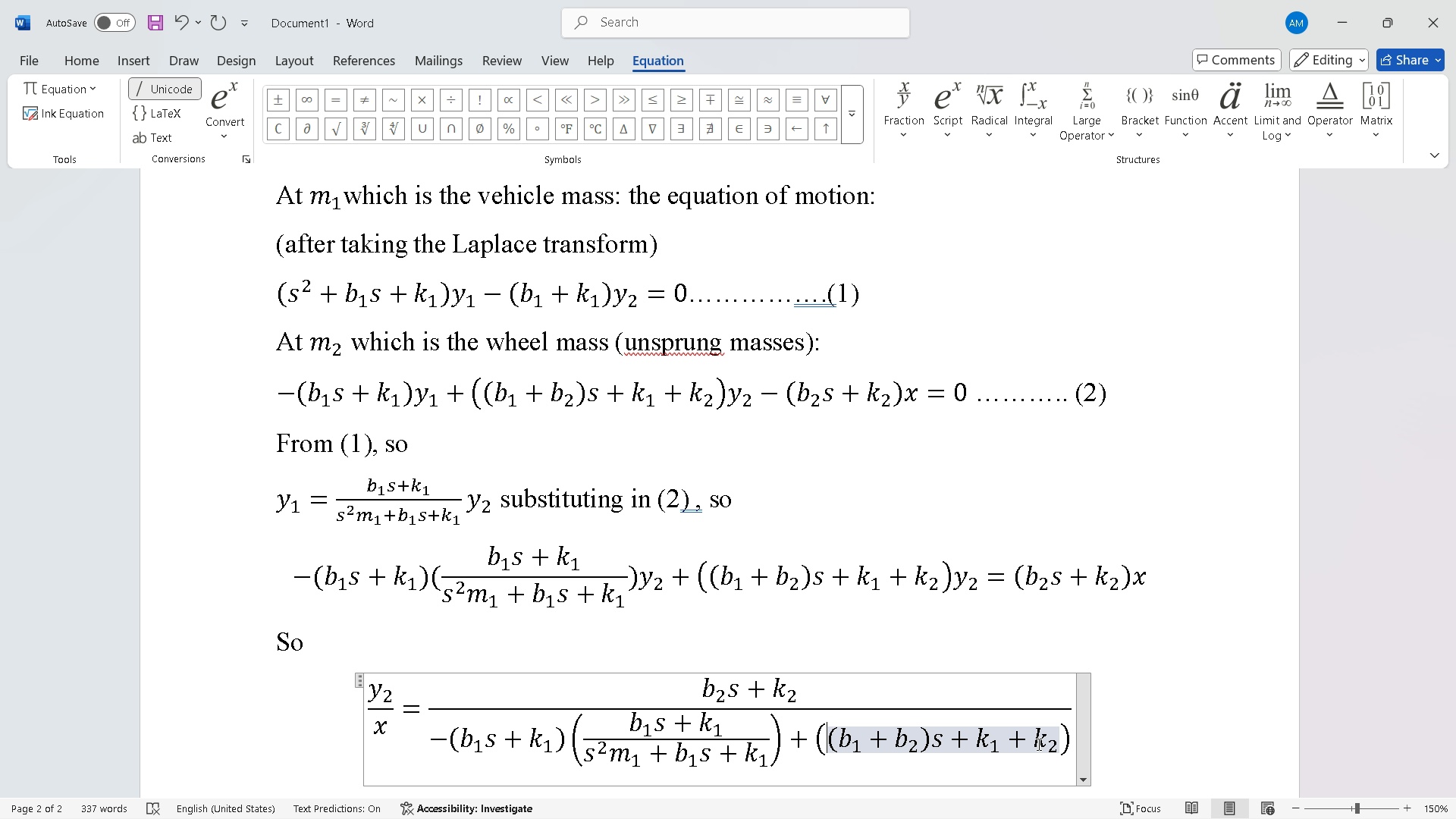 
key(Backspace)
 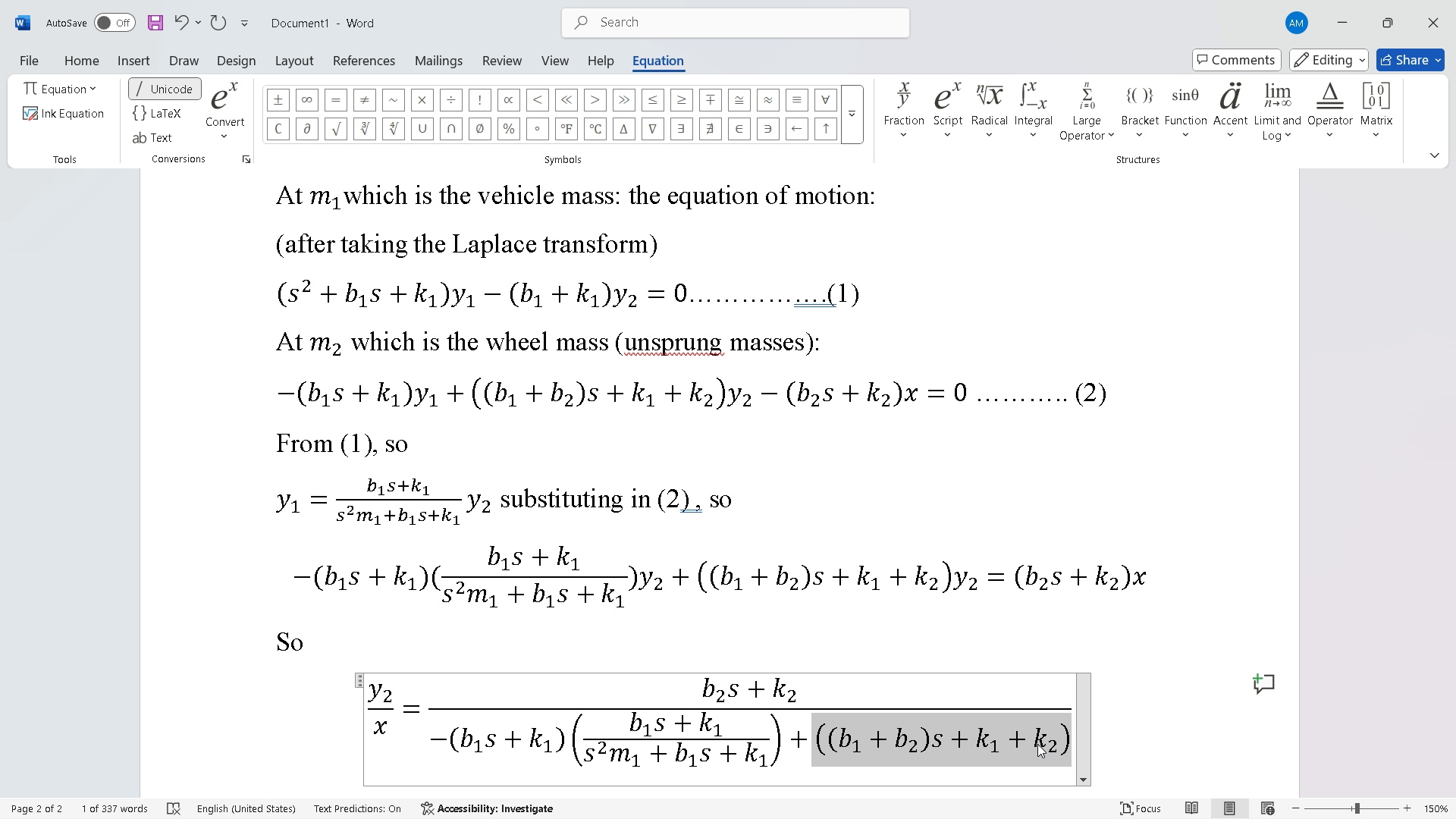 
key(ArrowLeft)
 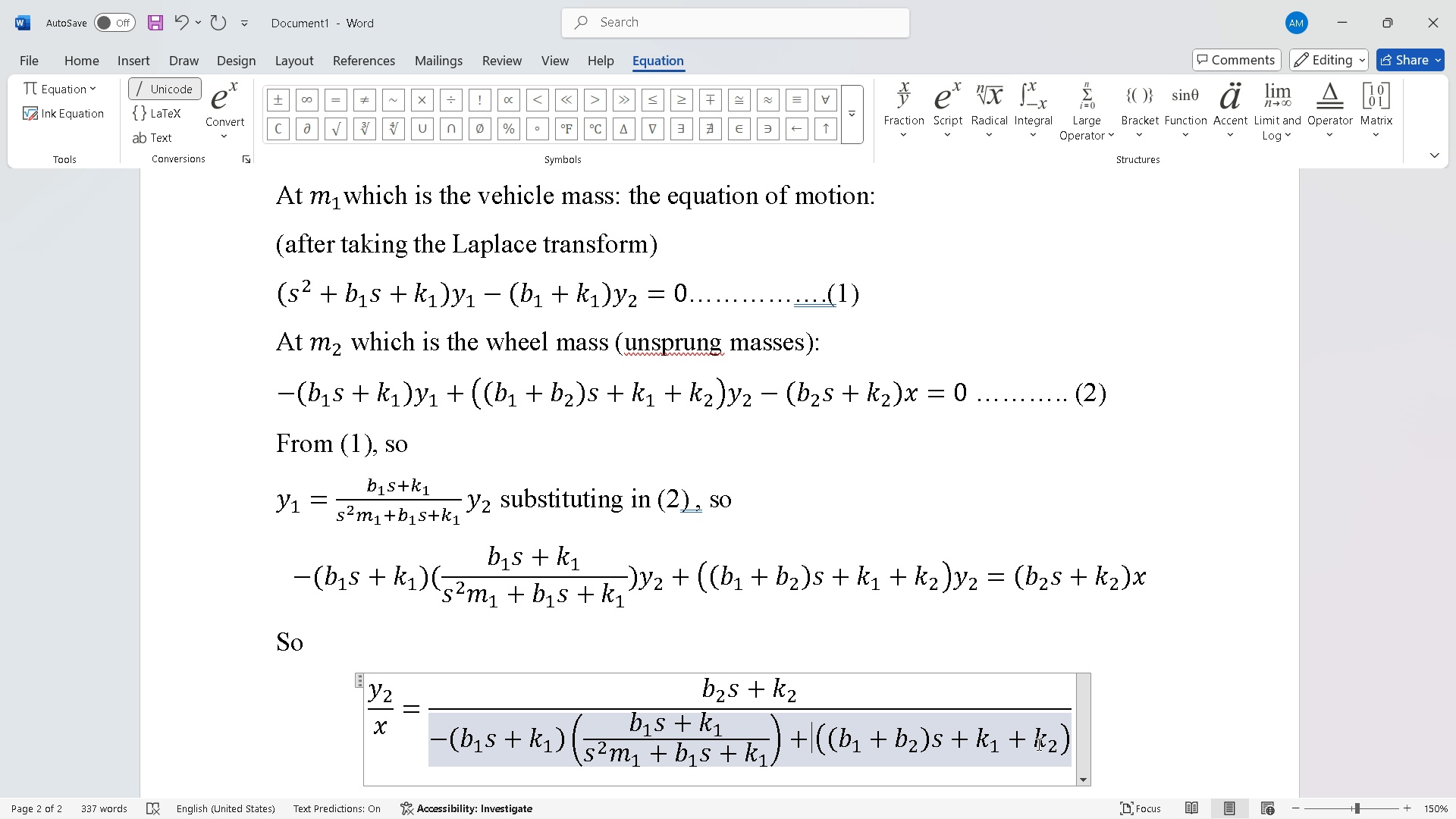 
key(ArrowRight)
 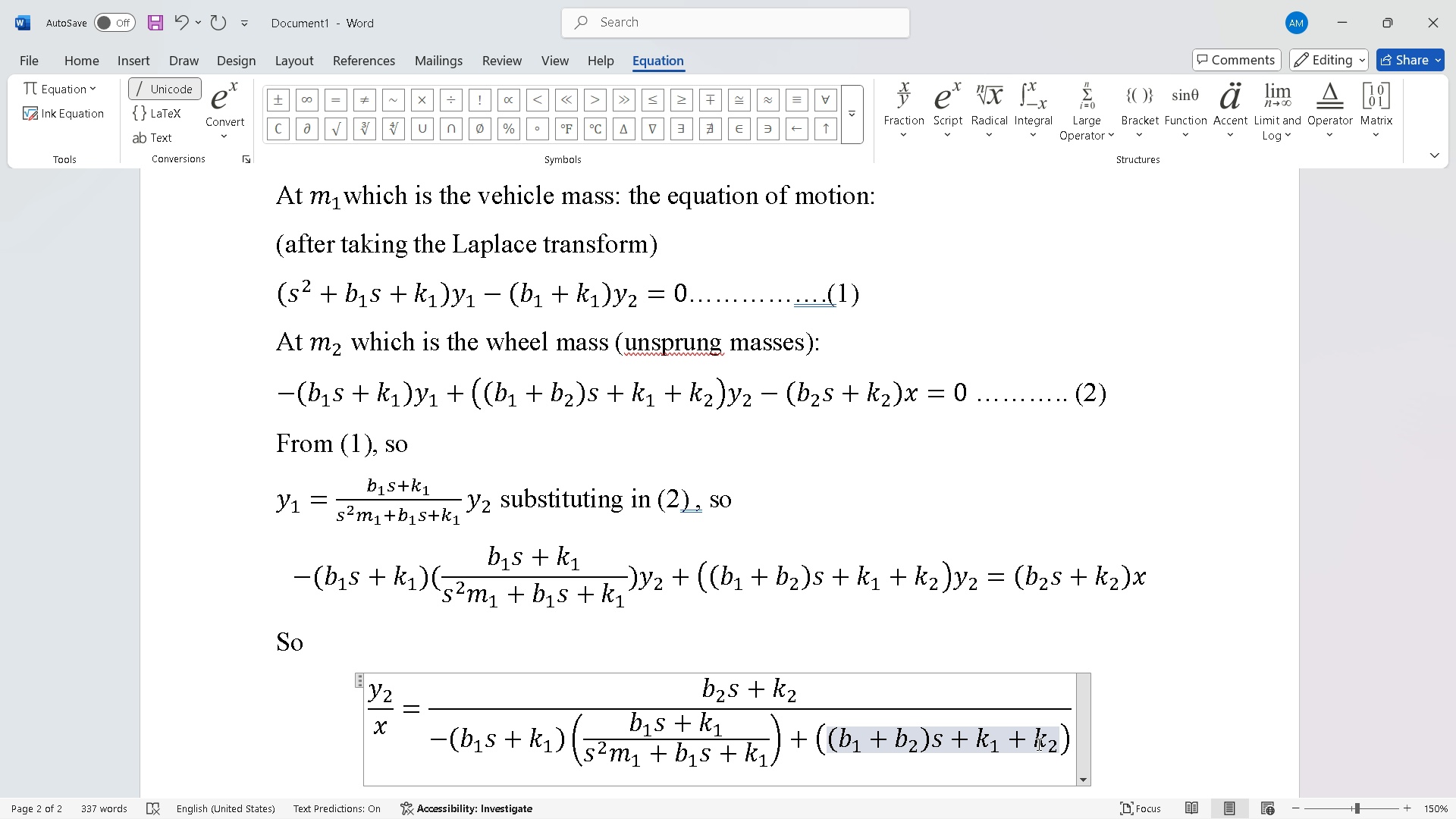 
key(ArrowRight)
 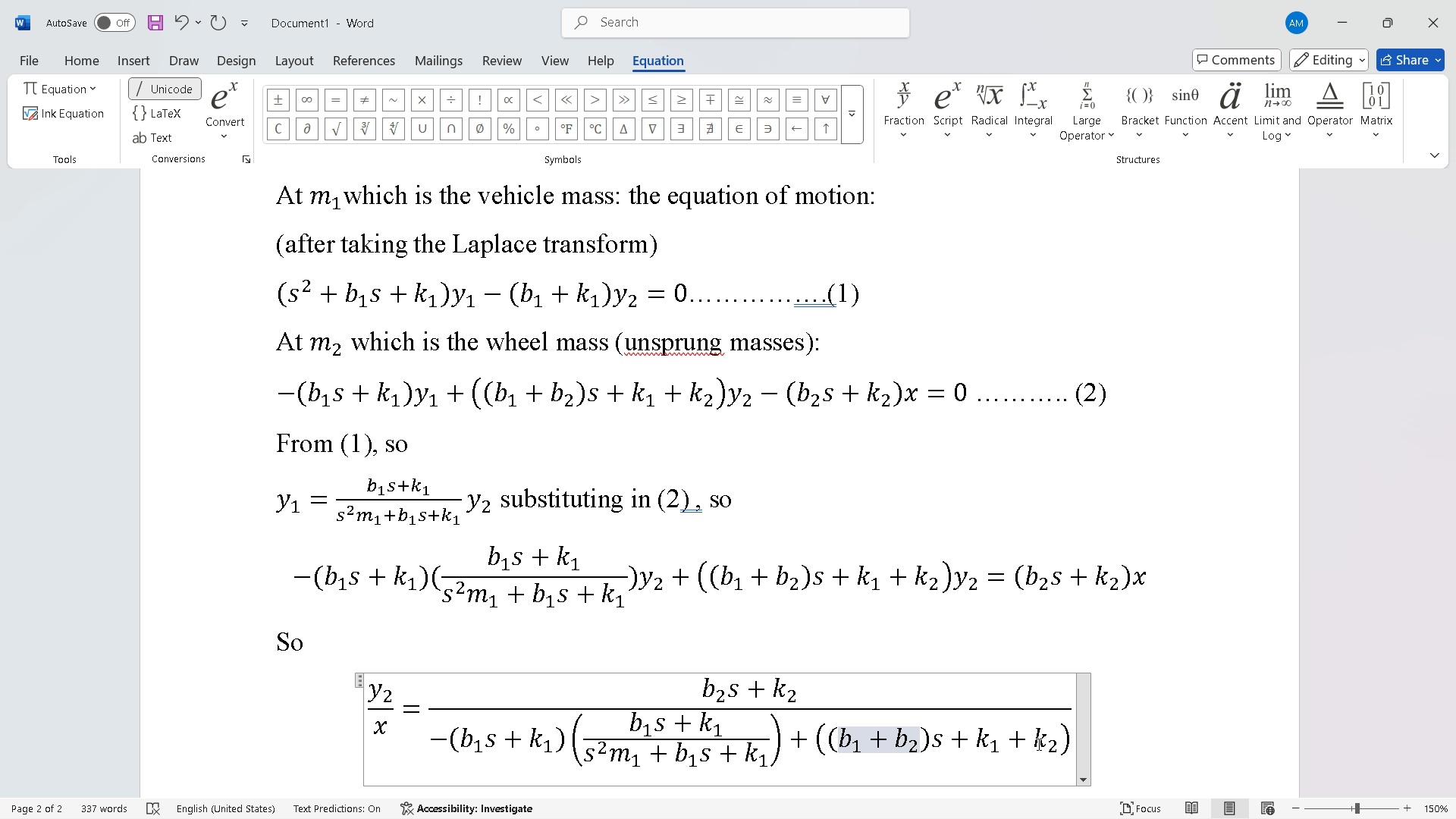 
key(Backspace)
 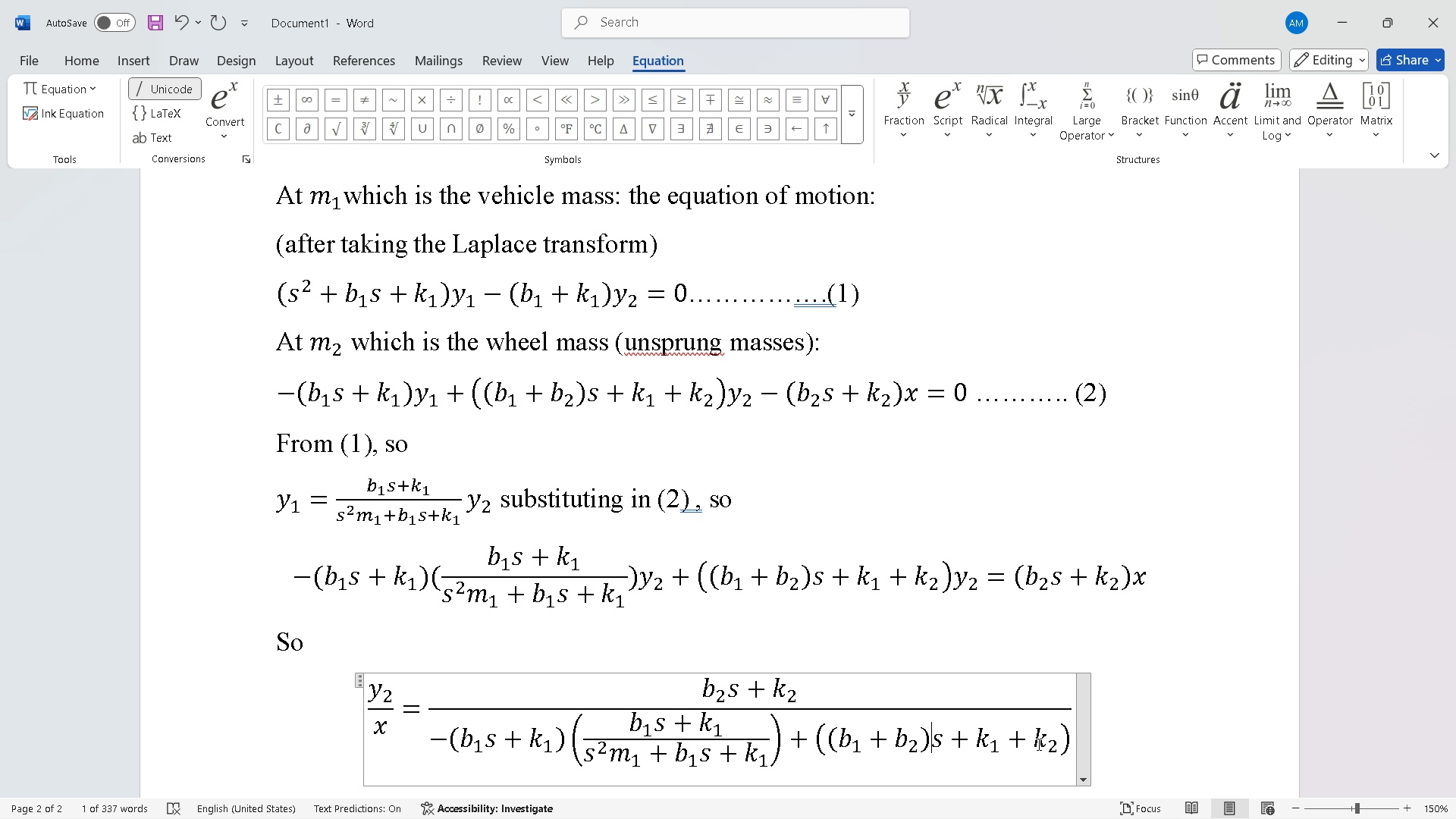 
key(ArrowRight)
 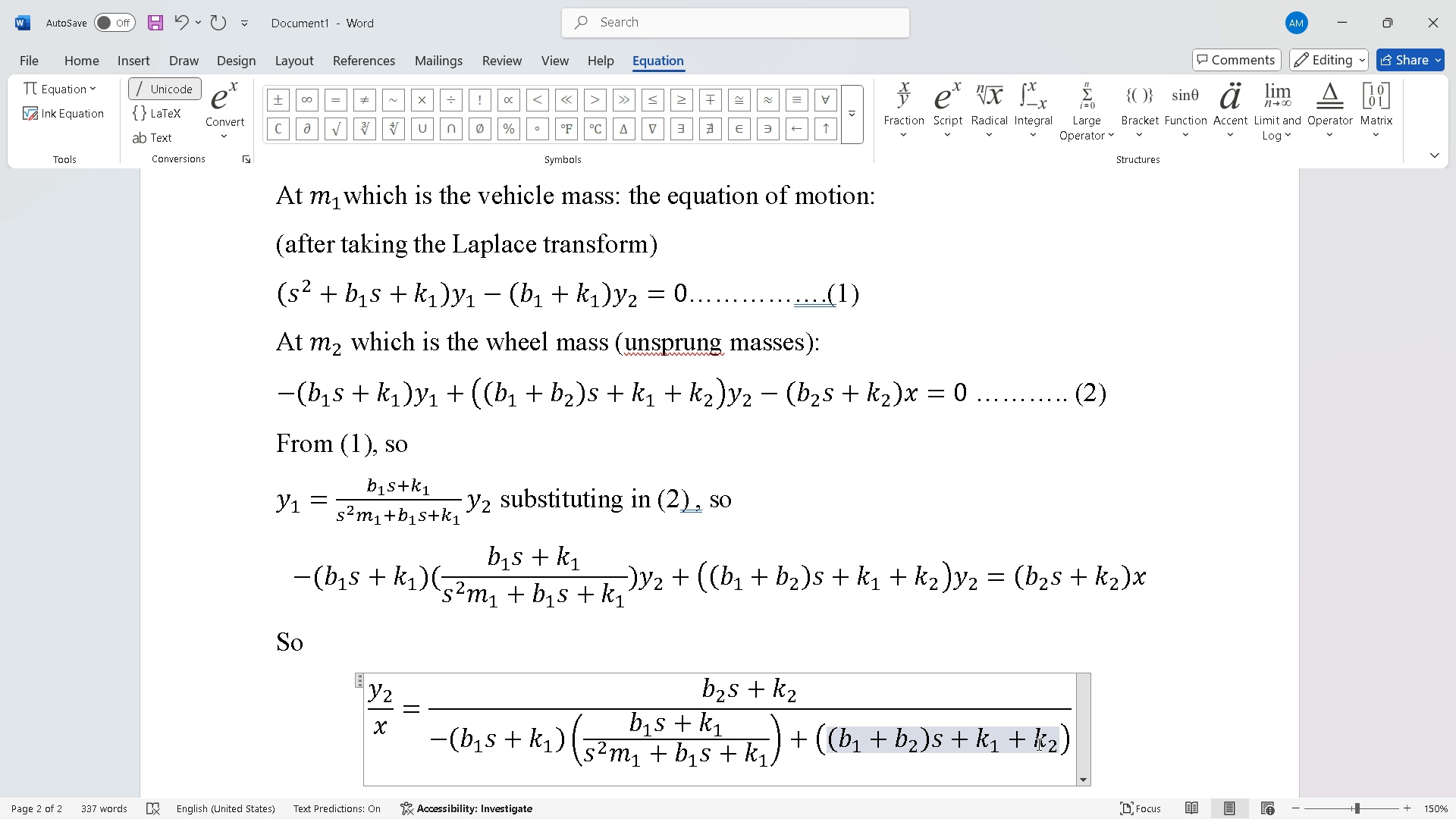 
key(ArrowLeft)
 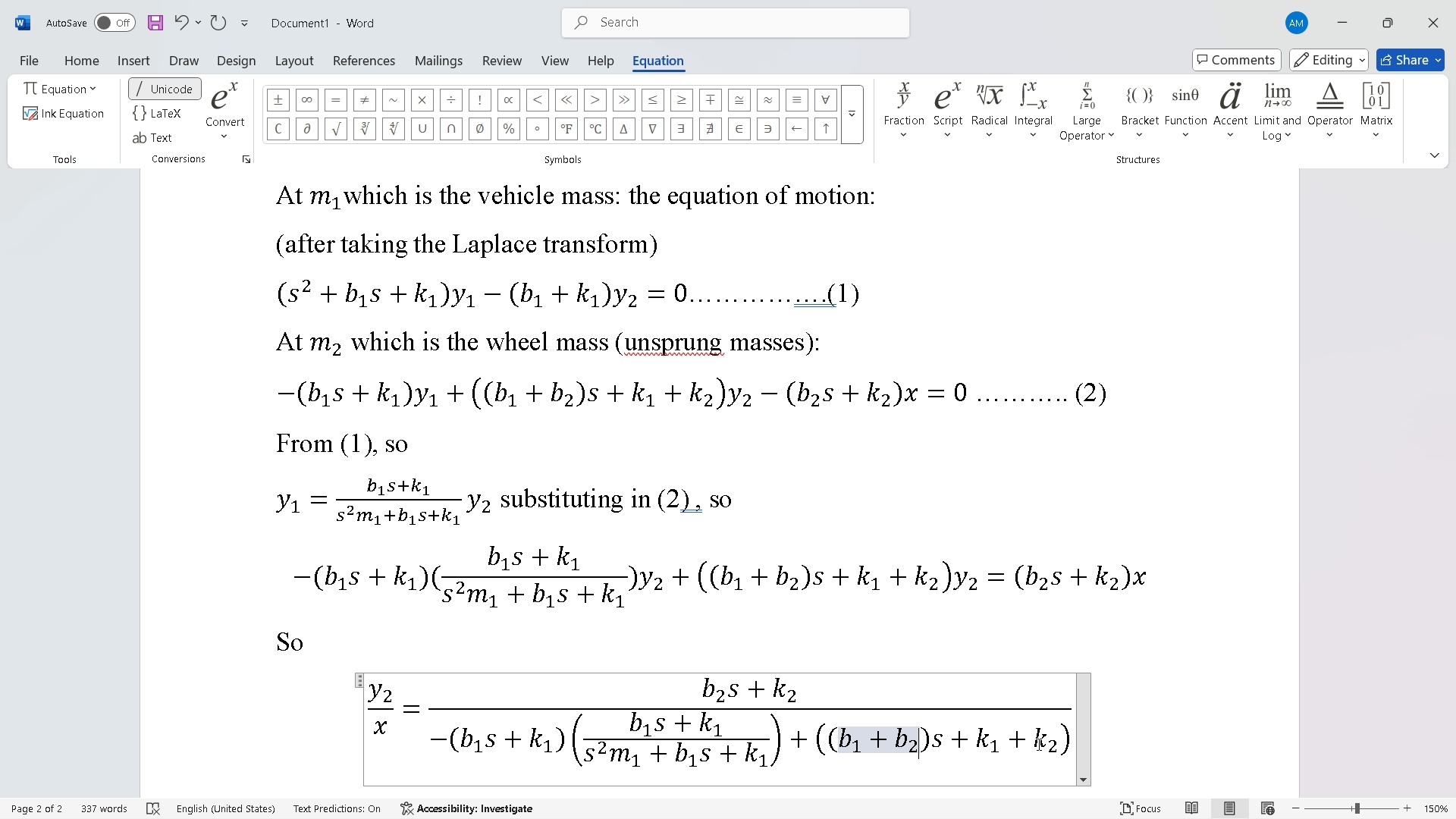 
key(ArrowLeft)
 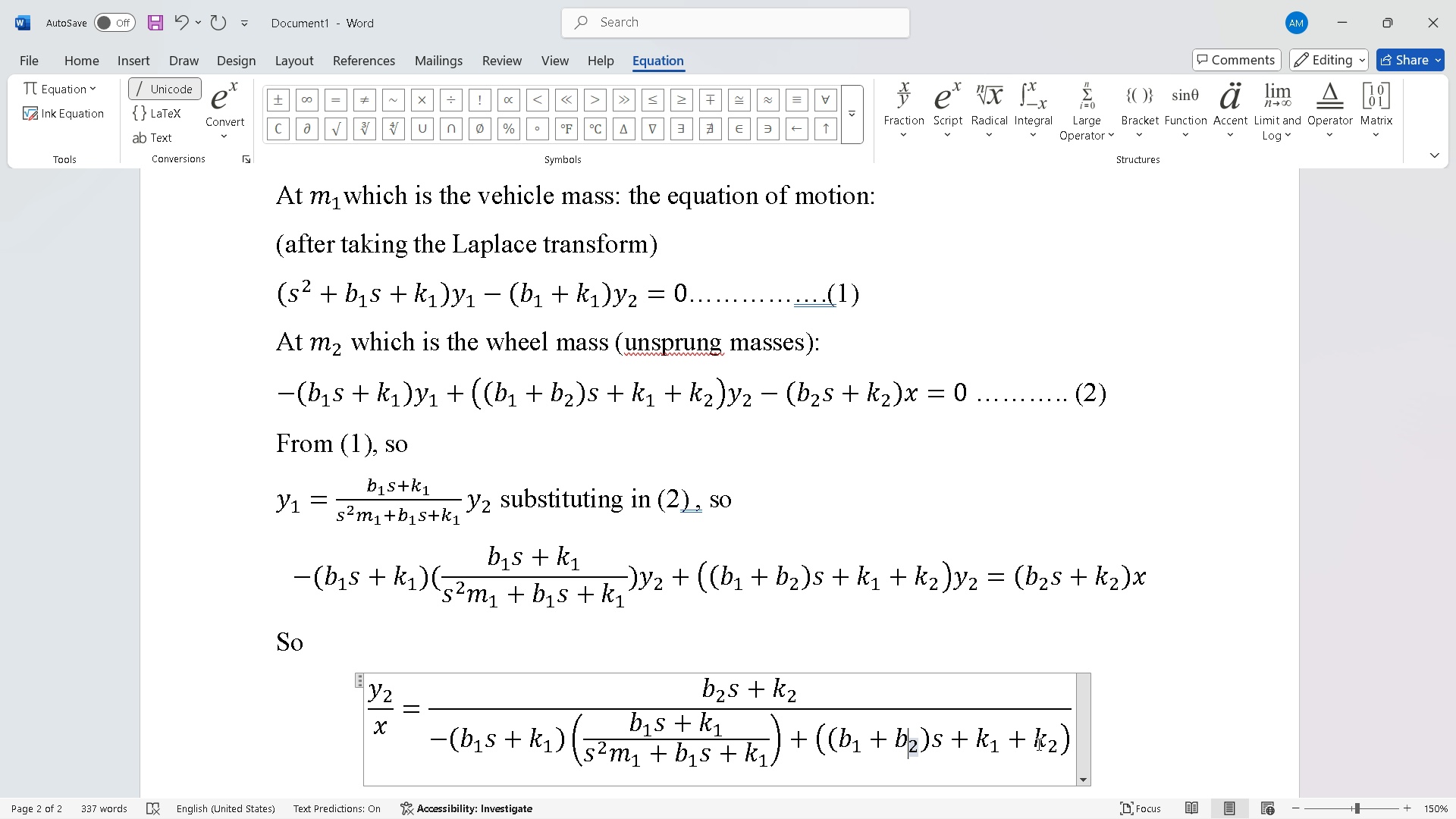 
key(ArrowLeft)
 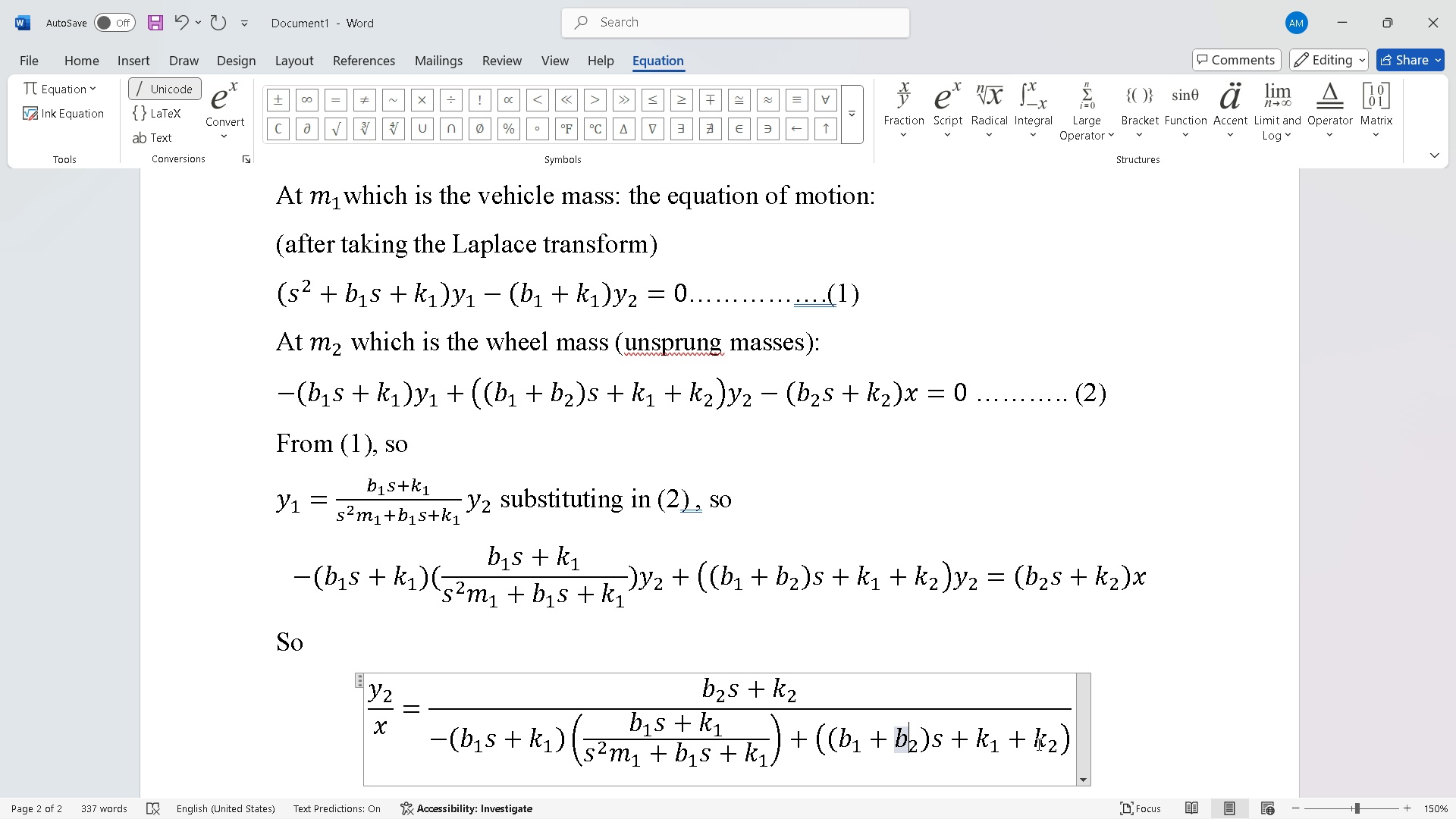 
key(ArrowLeft)
 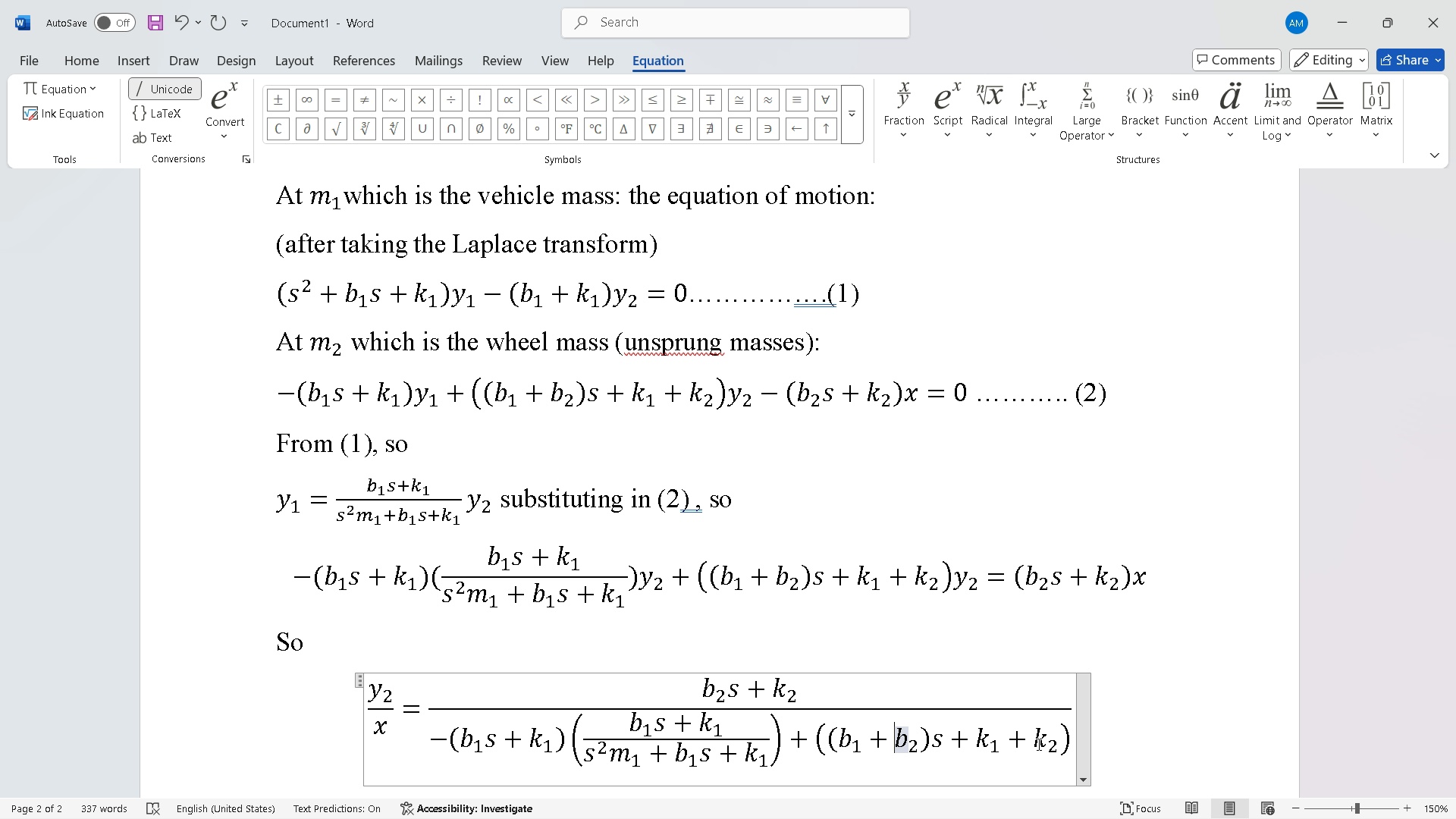 
key(ArrowLeft)
 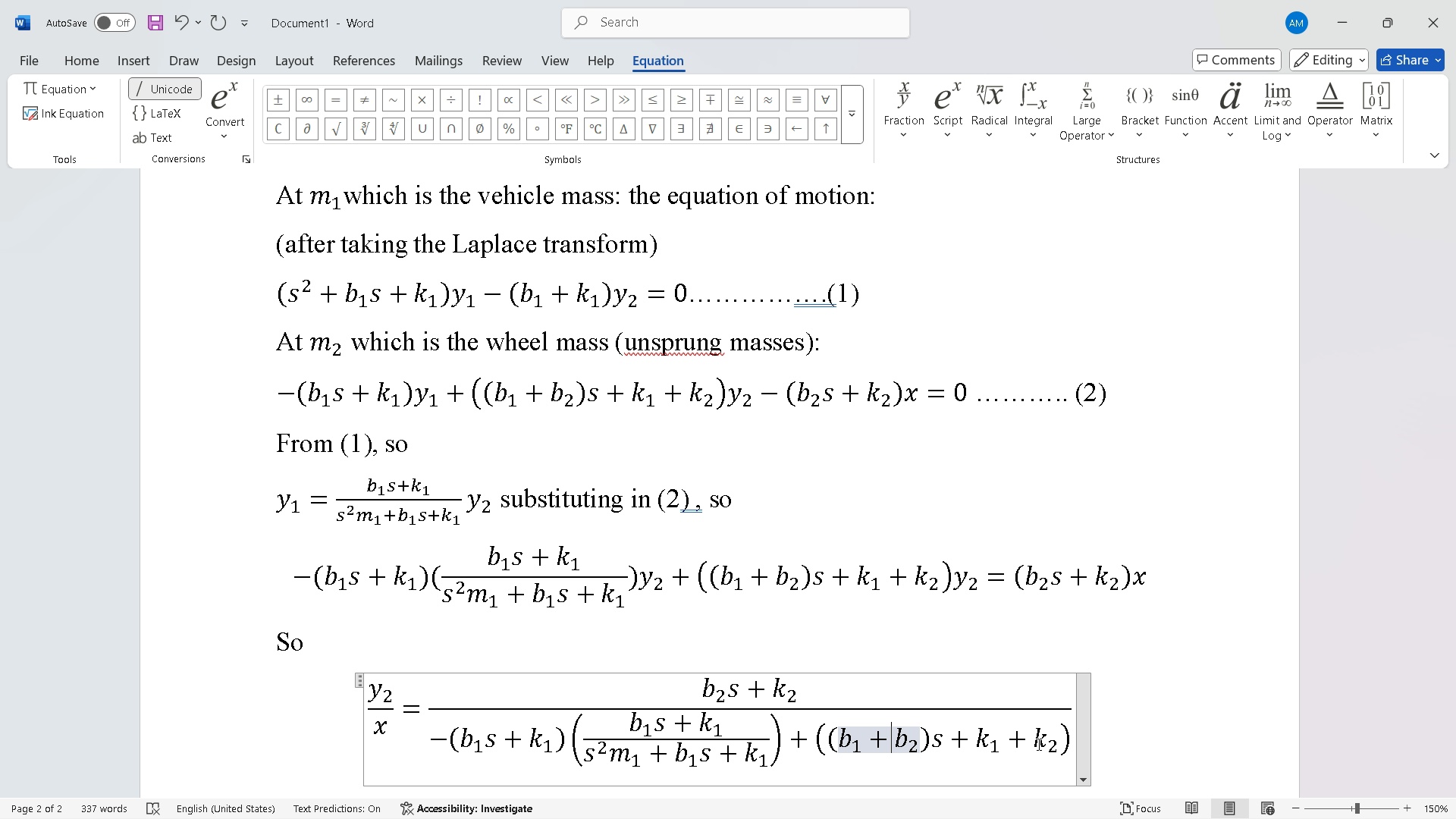 
key(ArrowLeft)
 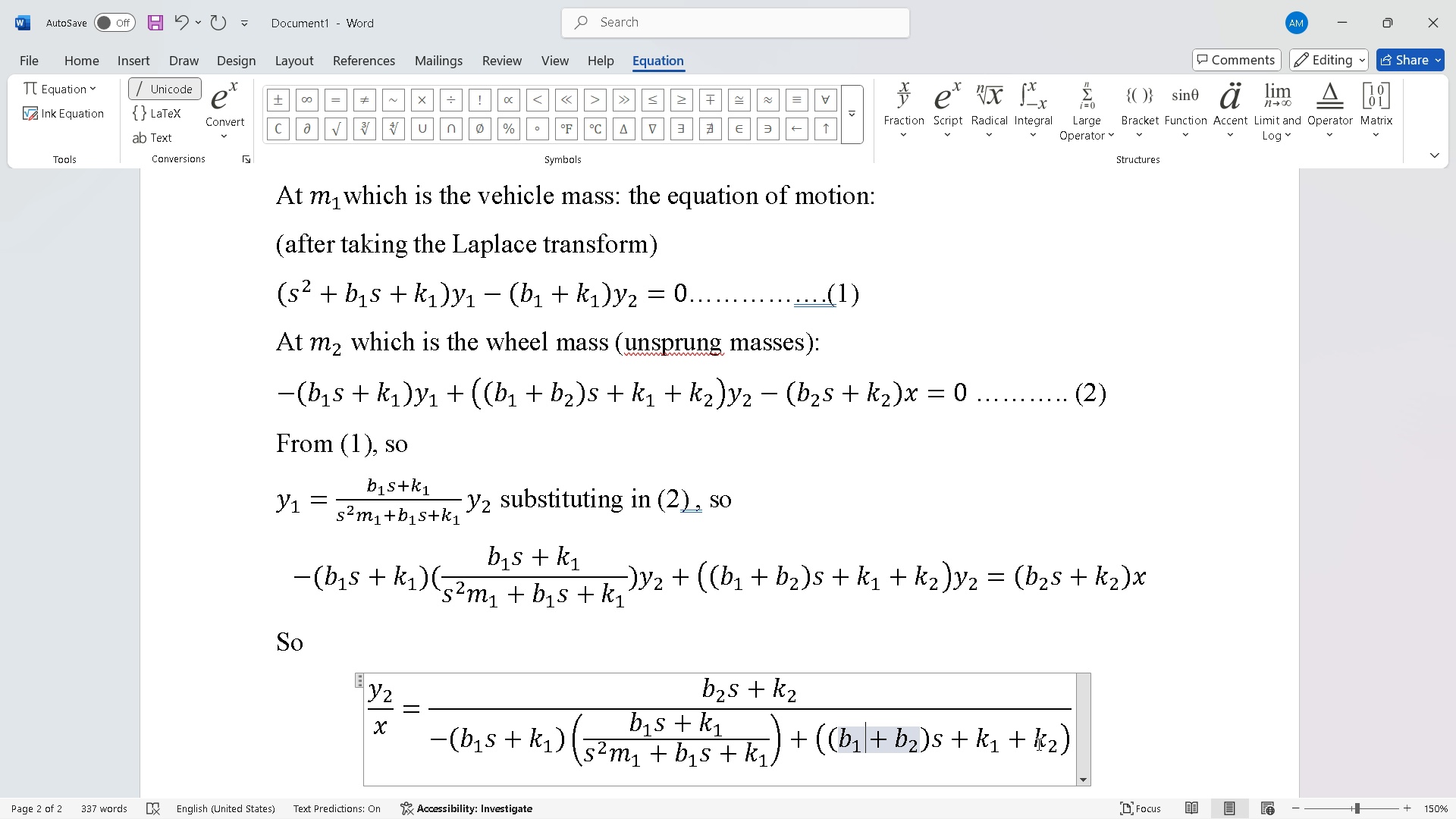 
key(ArrowLeft)
 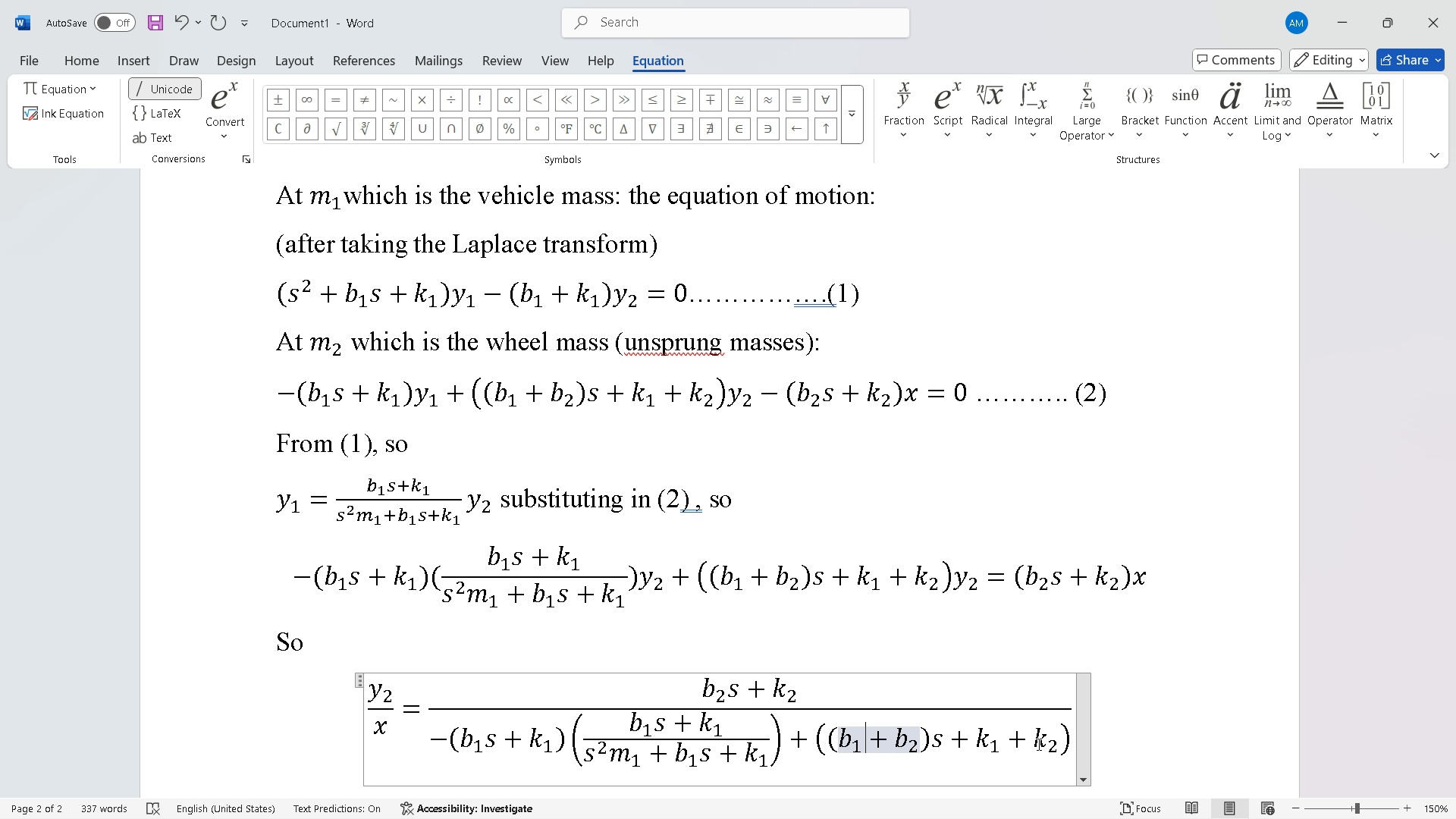 
key(ArrowLeft)
 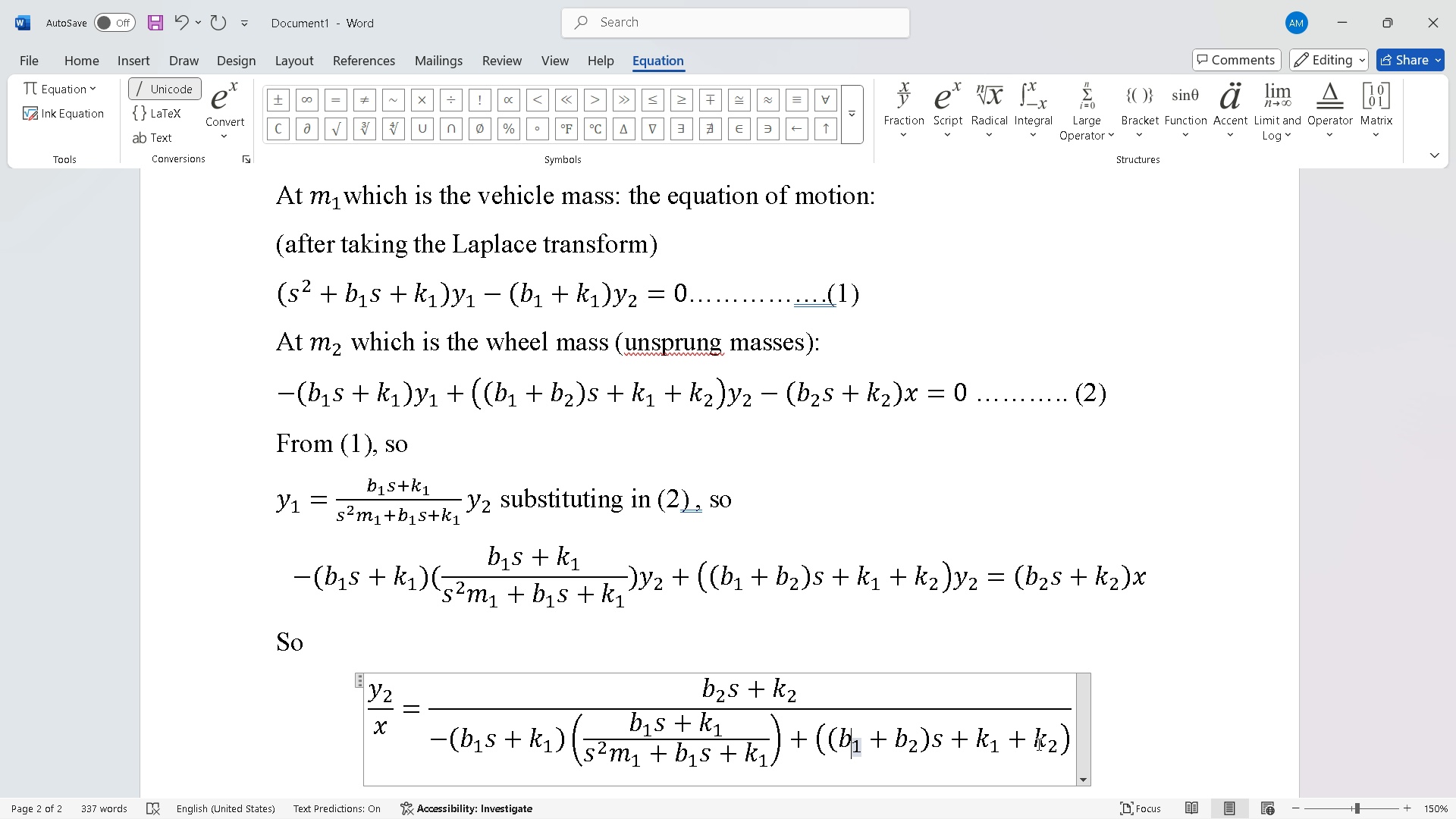 
key(ArrowLeft)
 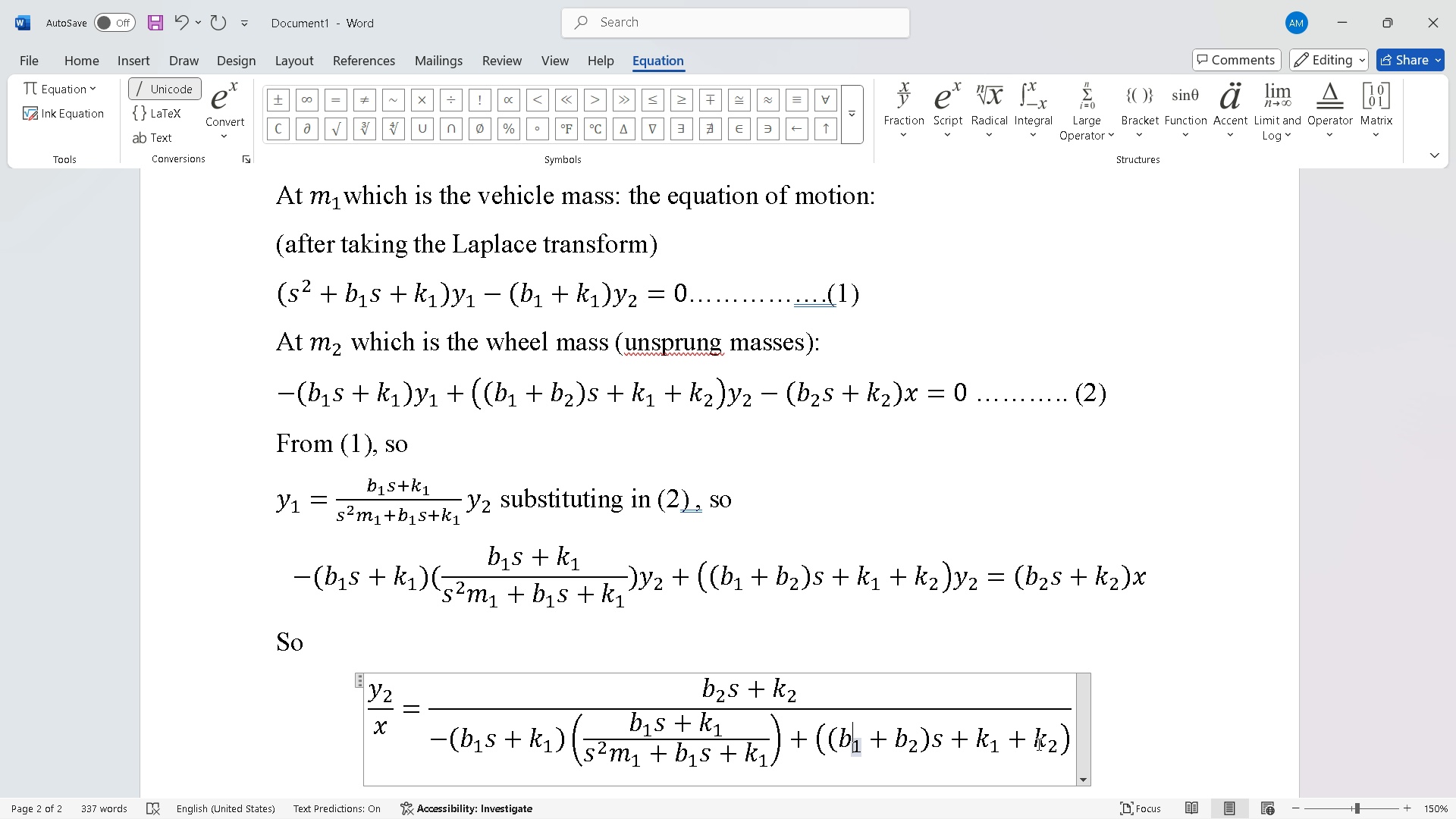 
key(ArrowLeft)
 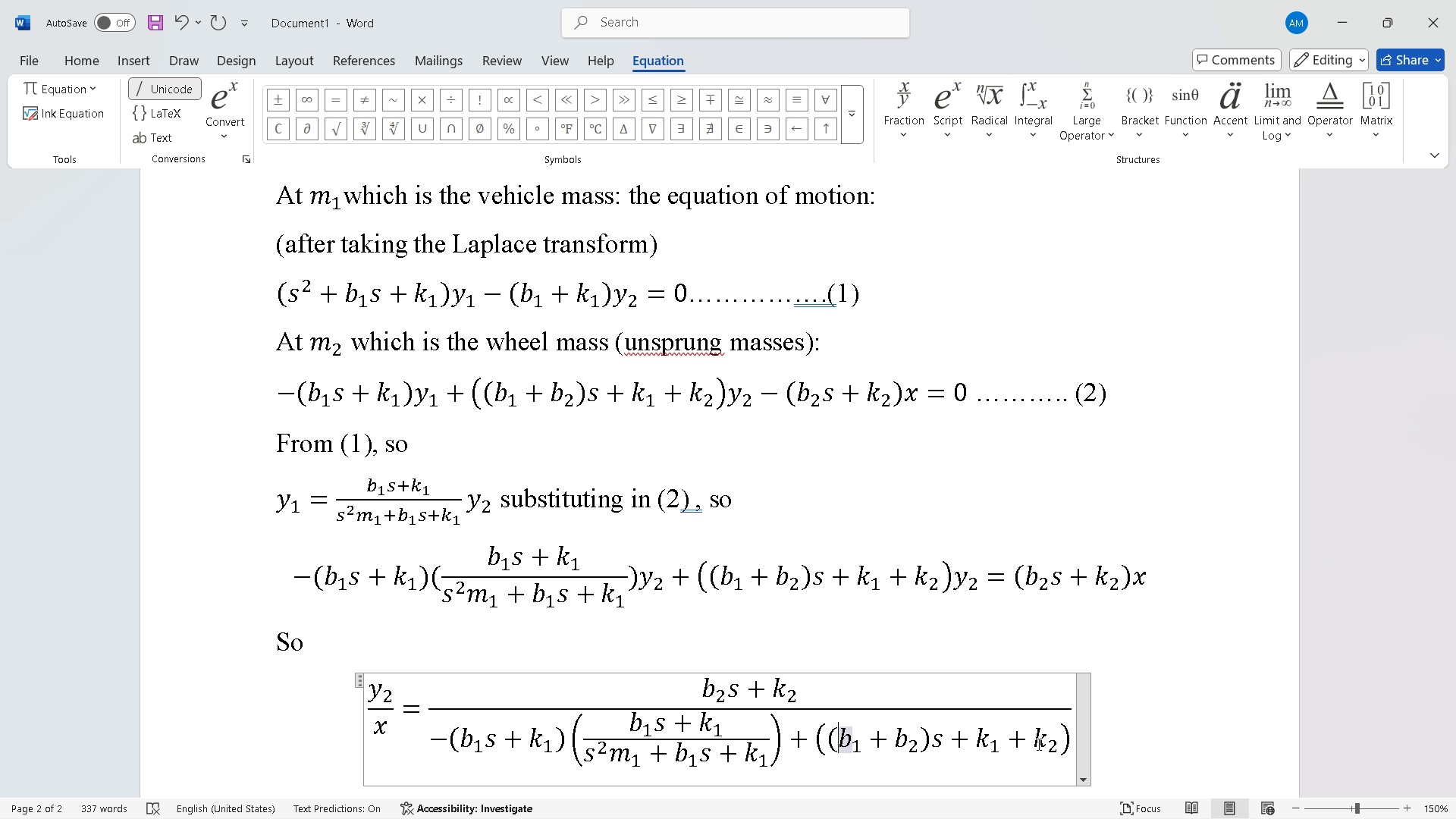 
key(ArrowLeft)
 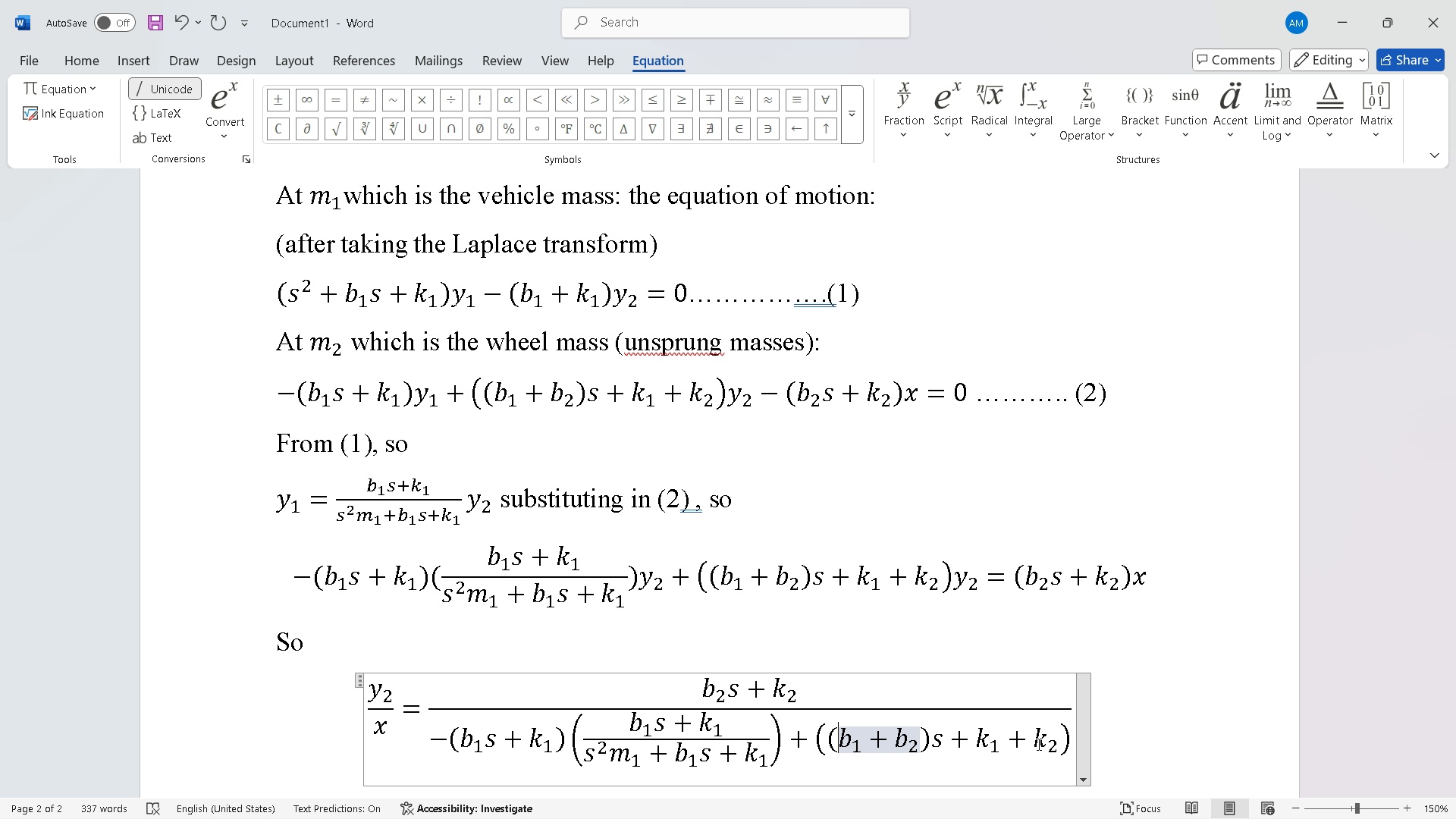 
key(ArrowLeft)
 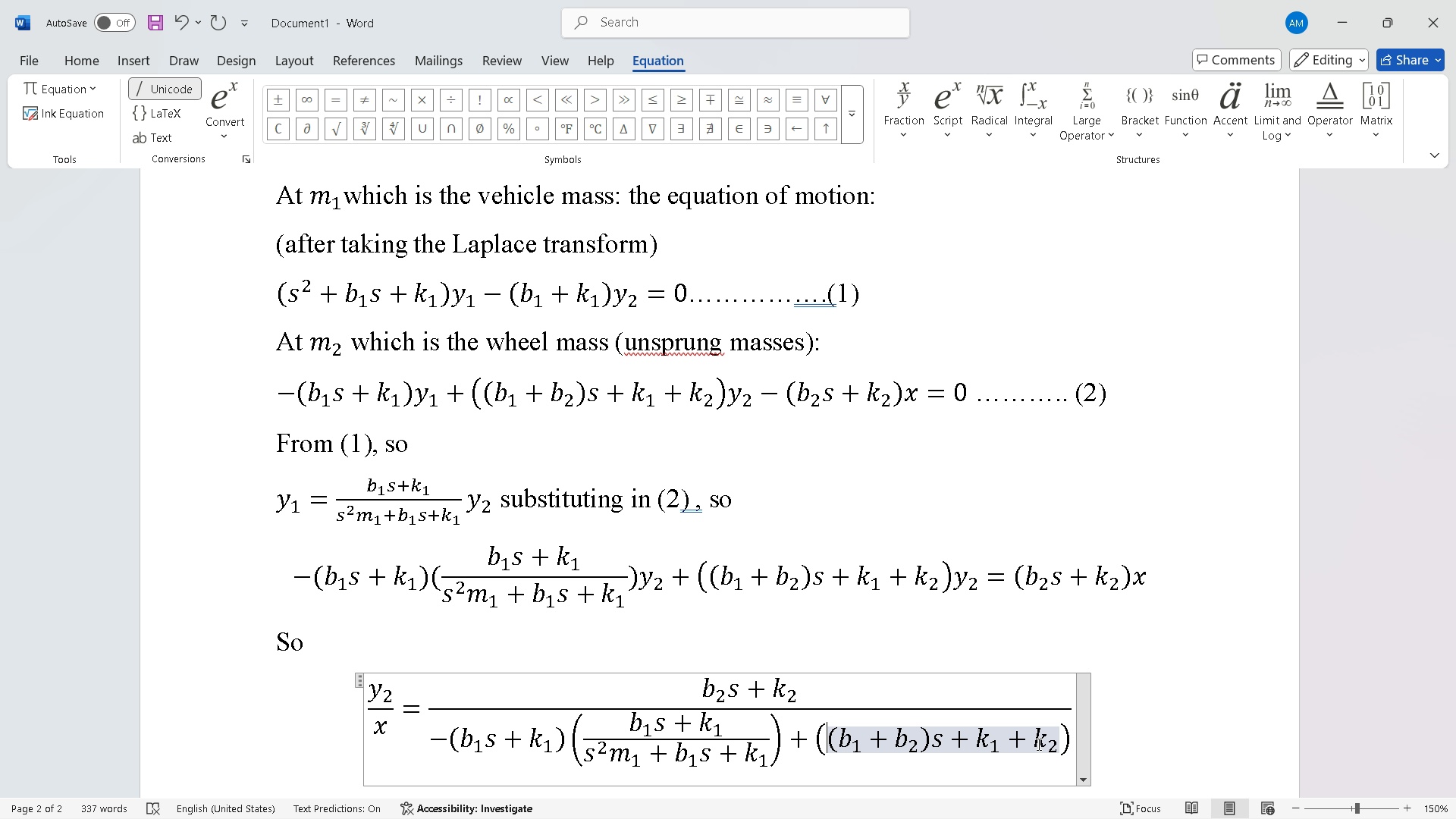 
key(ArrowLeft)
 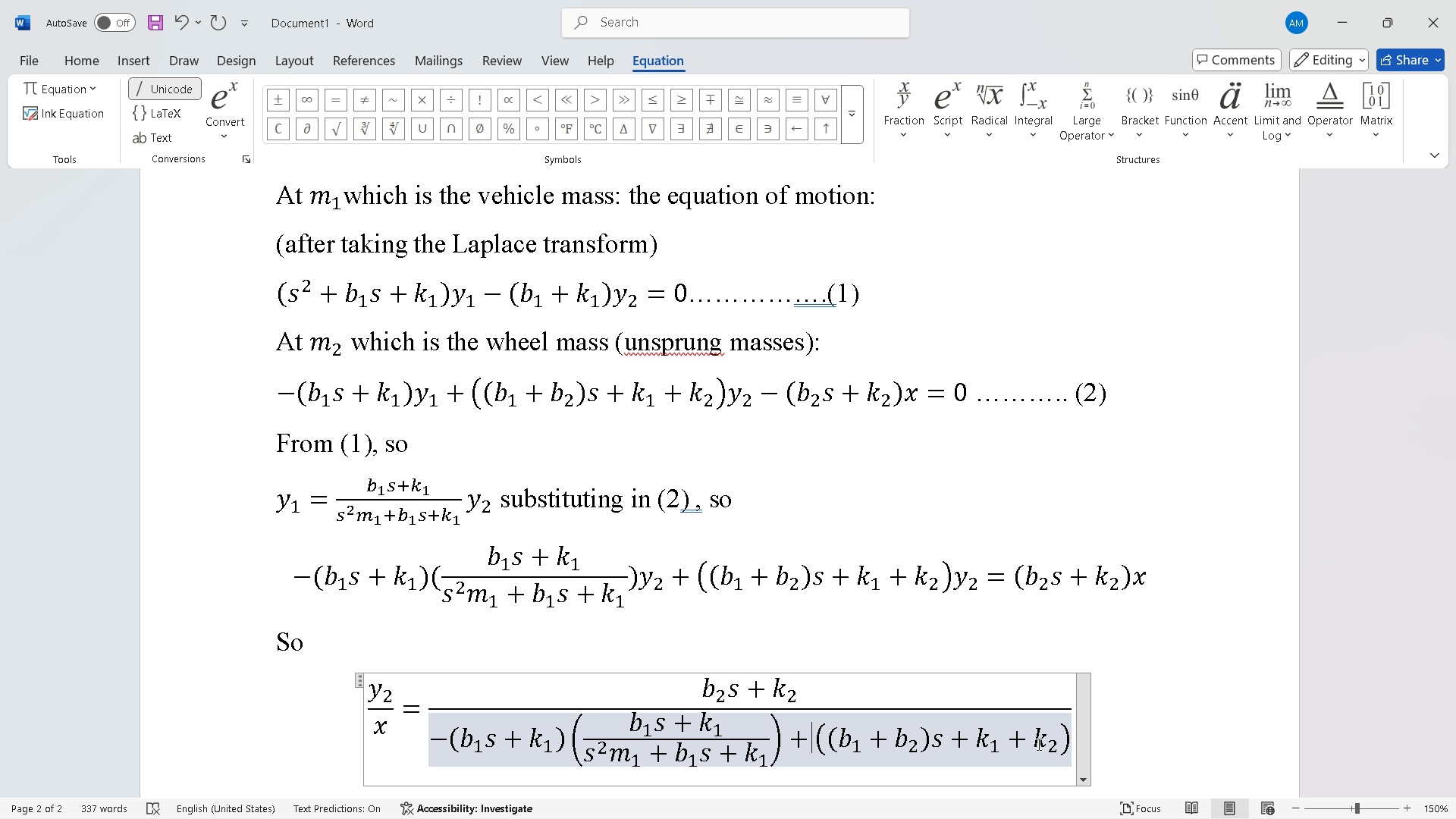 
key(ArrowLeft)
 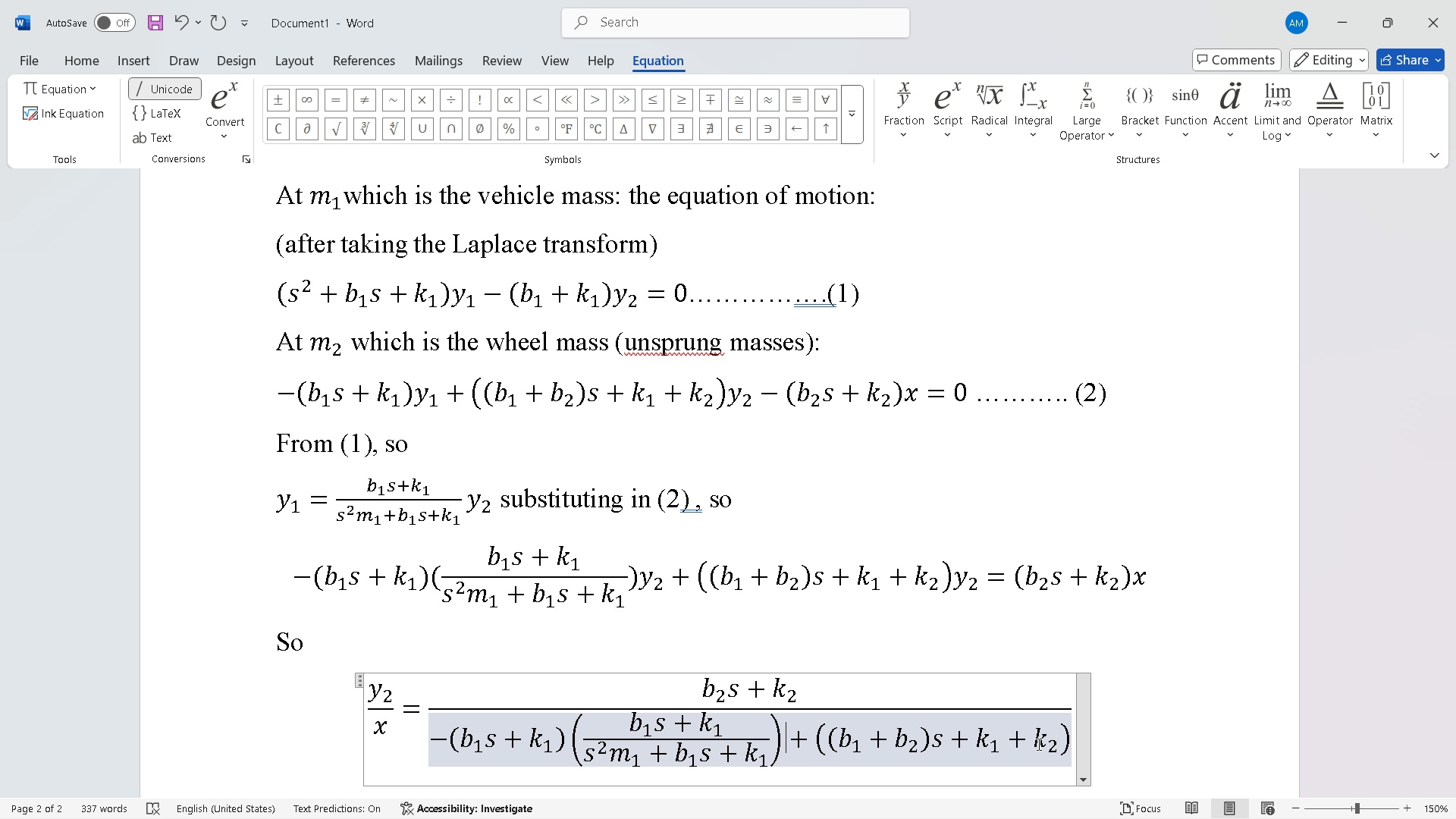 
key(ArrowLeft)
 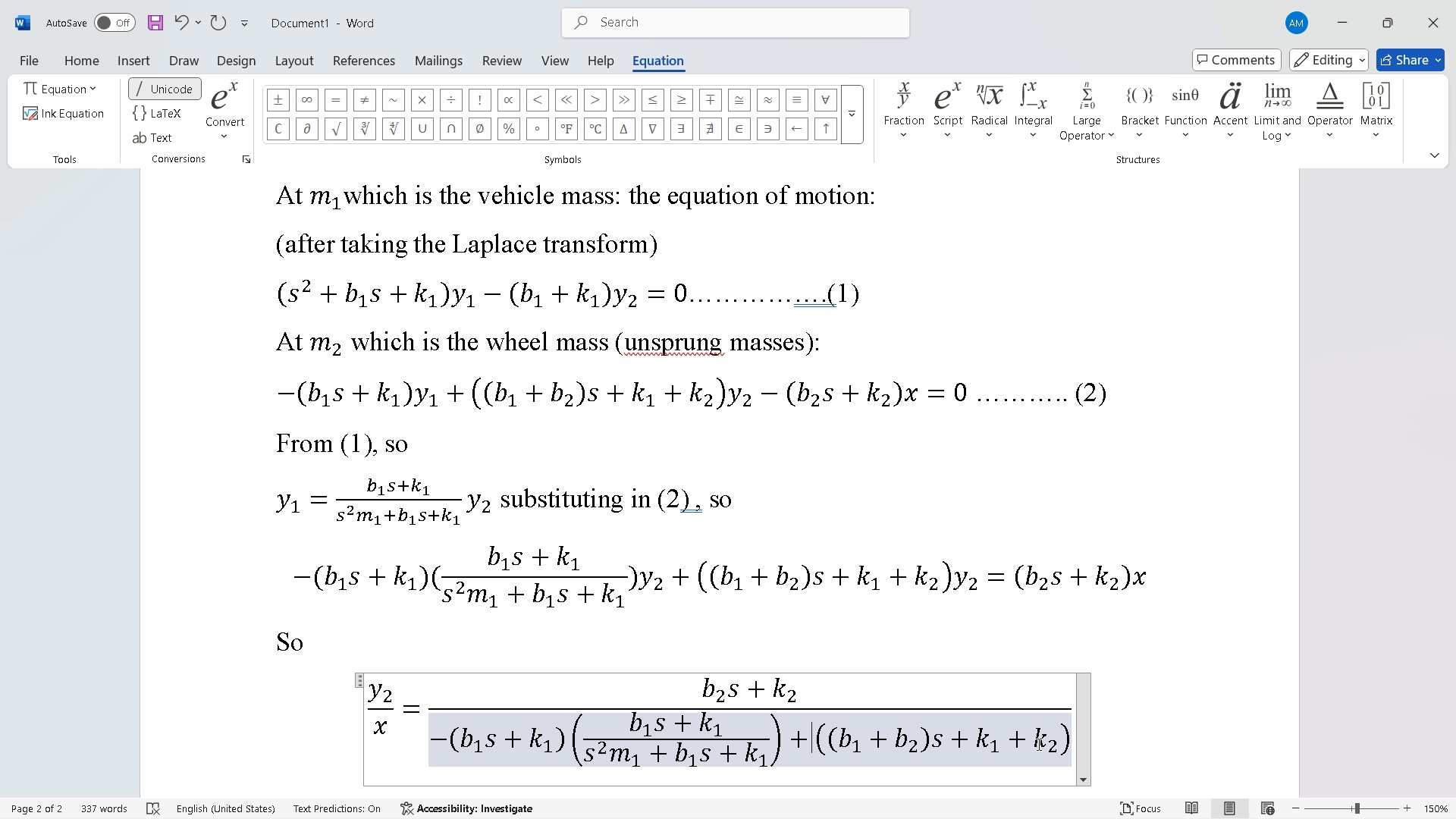 
key(ArrowRight)
 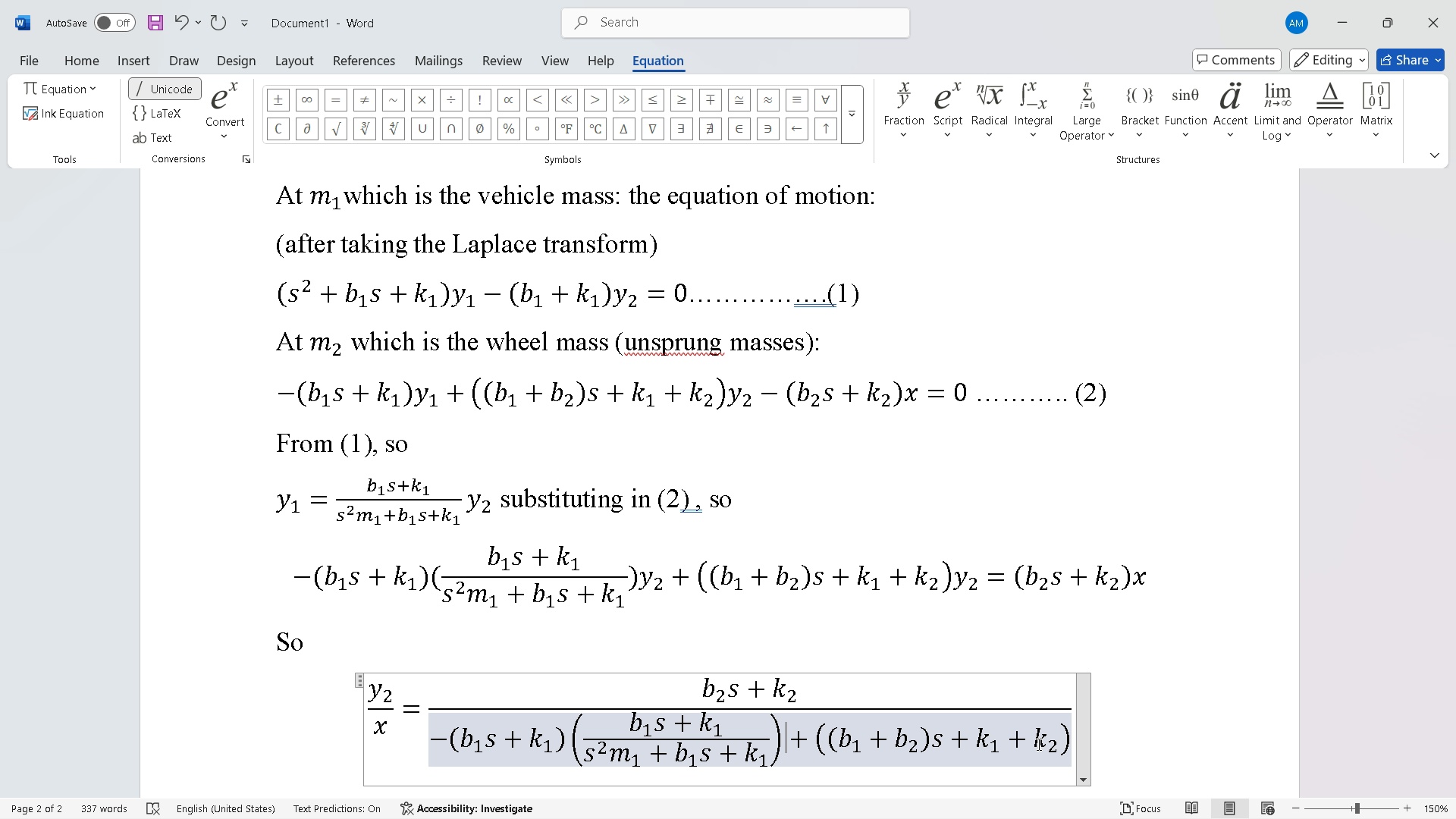 
key(ArrowLeft)
 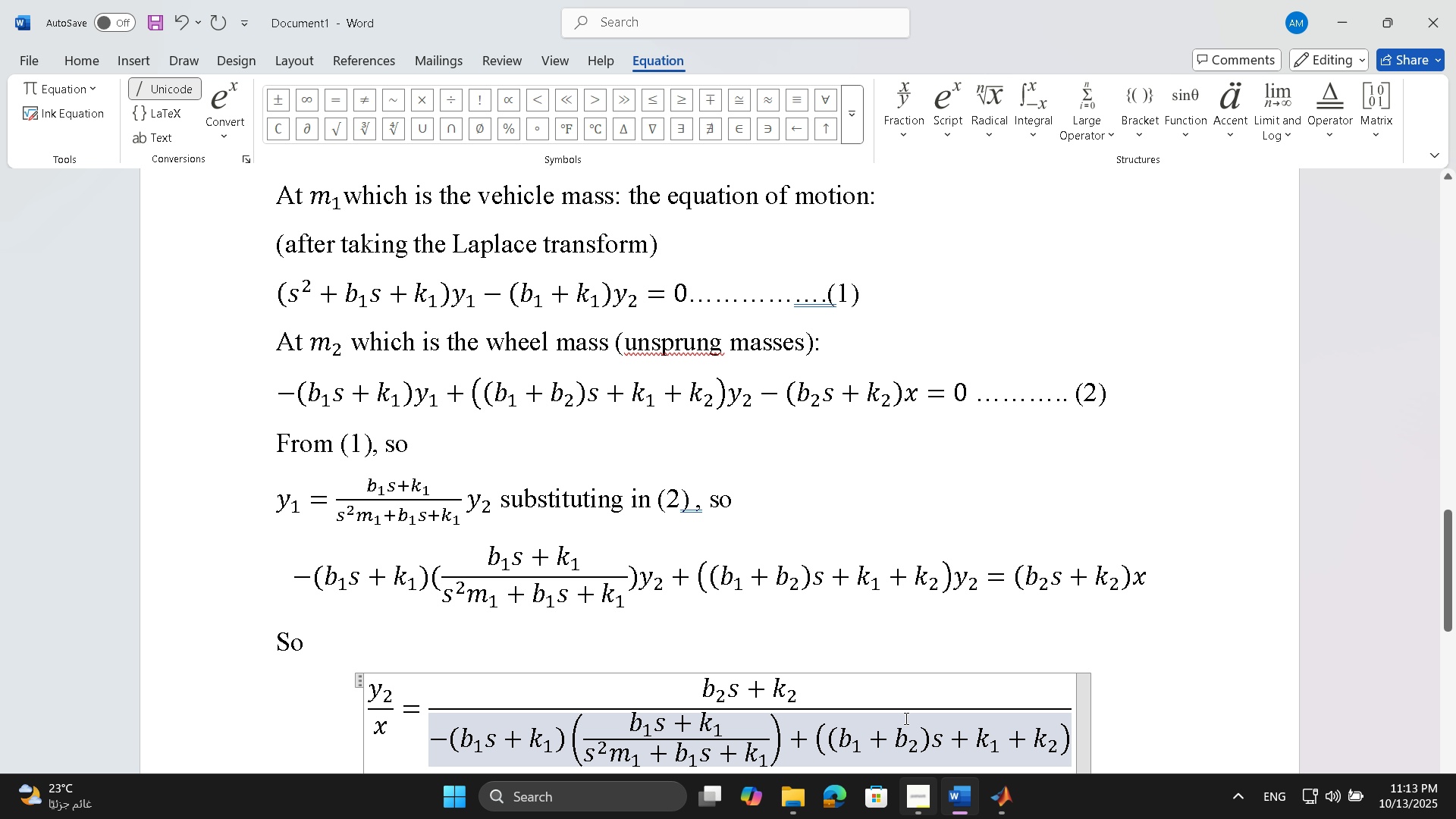 
scroll: coordinate [788, 632], scroll_direction: down, amount: 3.0
 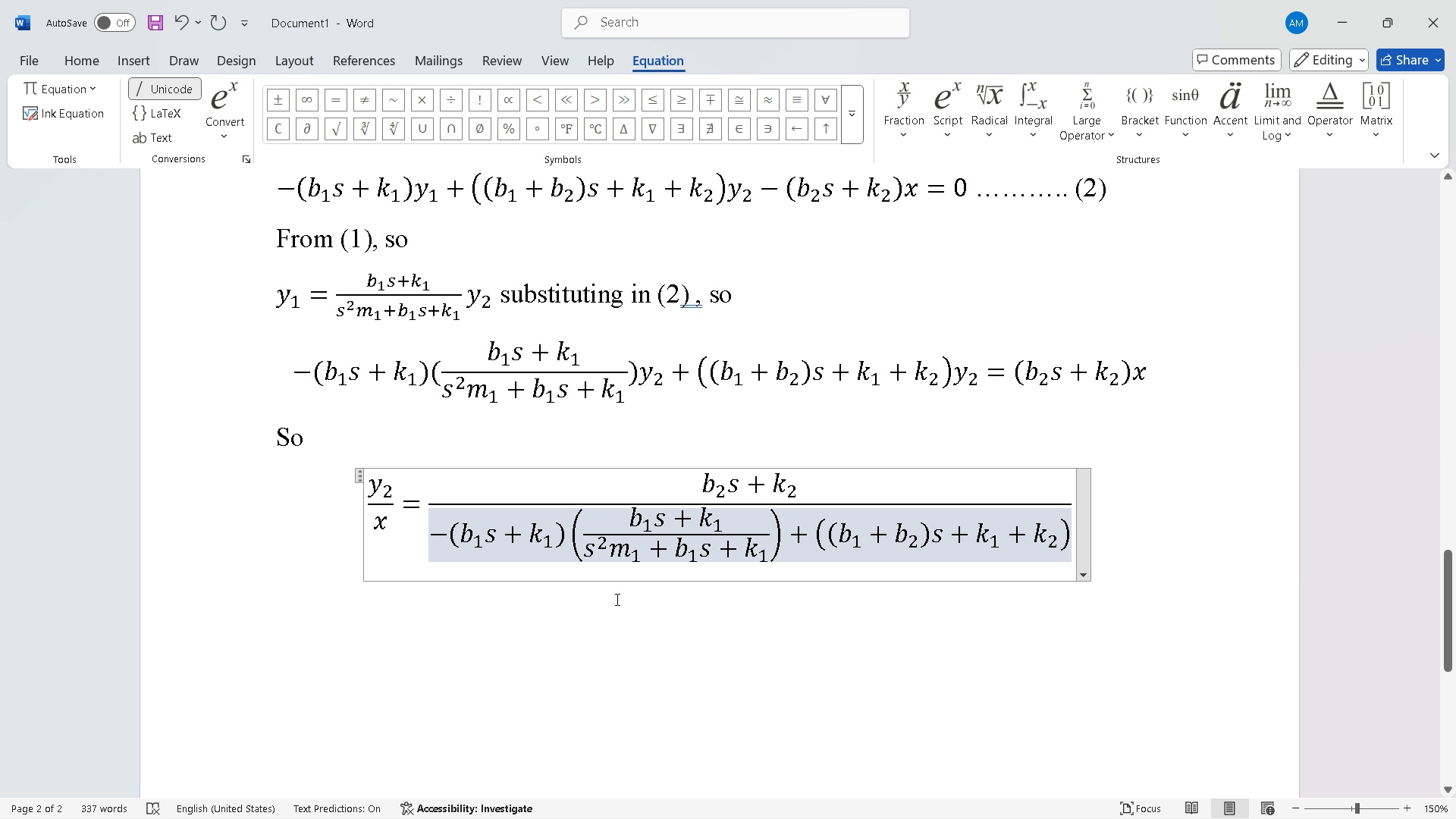 
wait(5.83)
 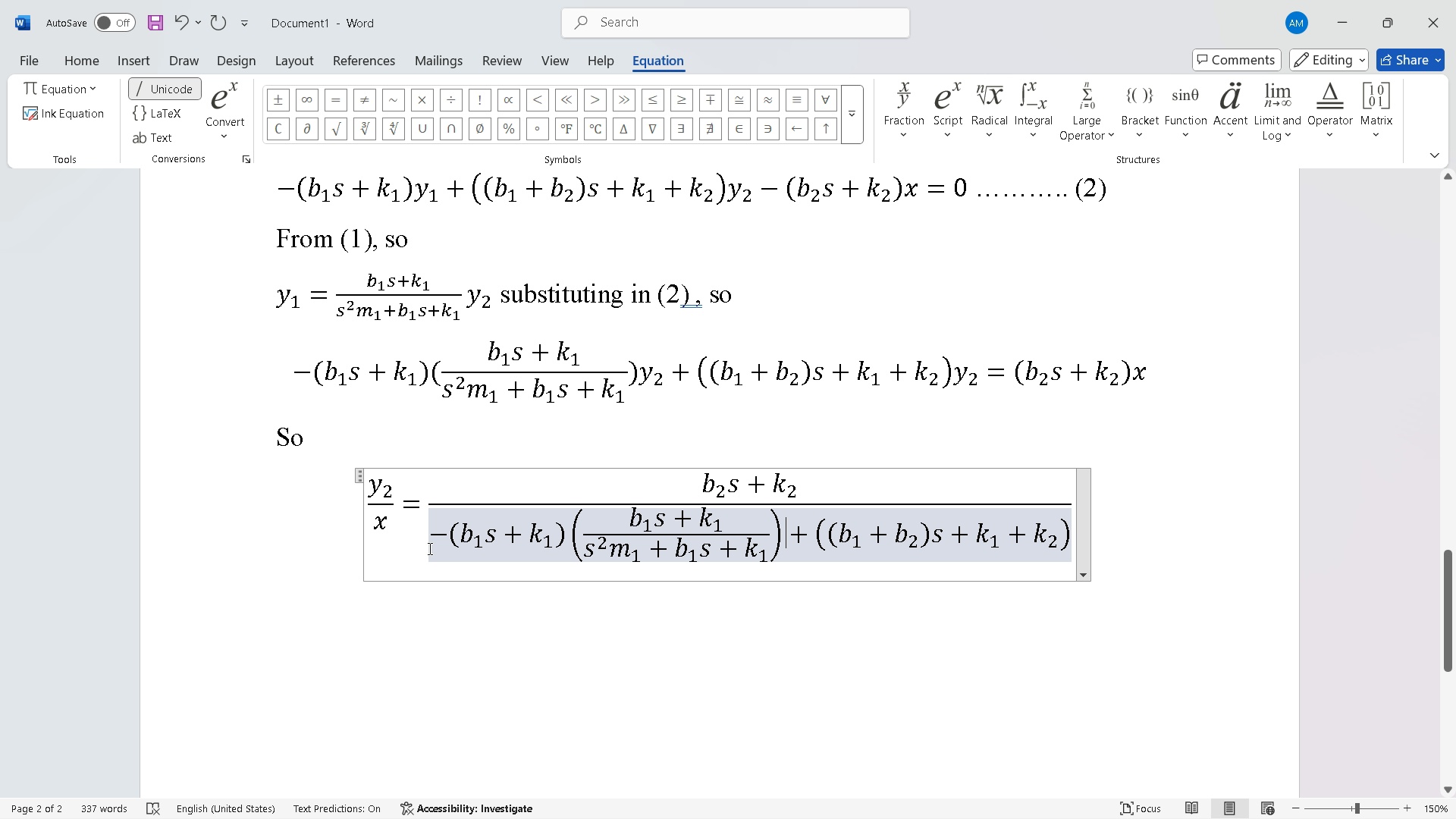 
left_click([468, 611])
 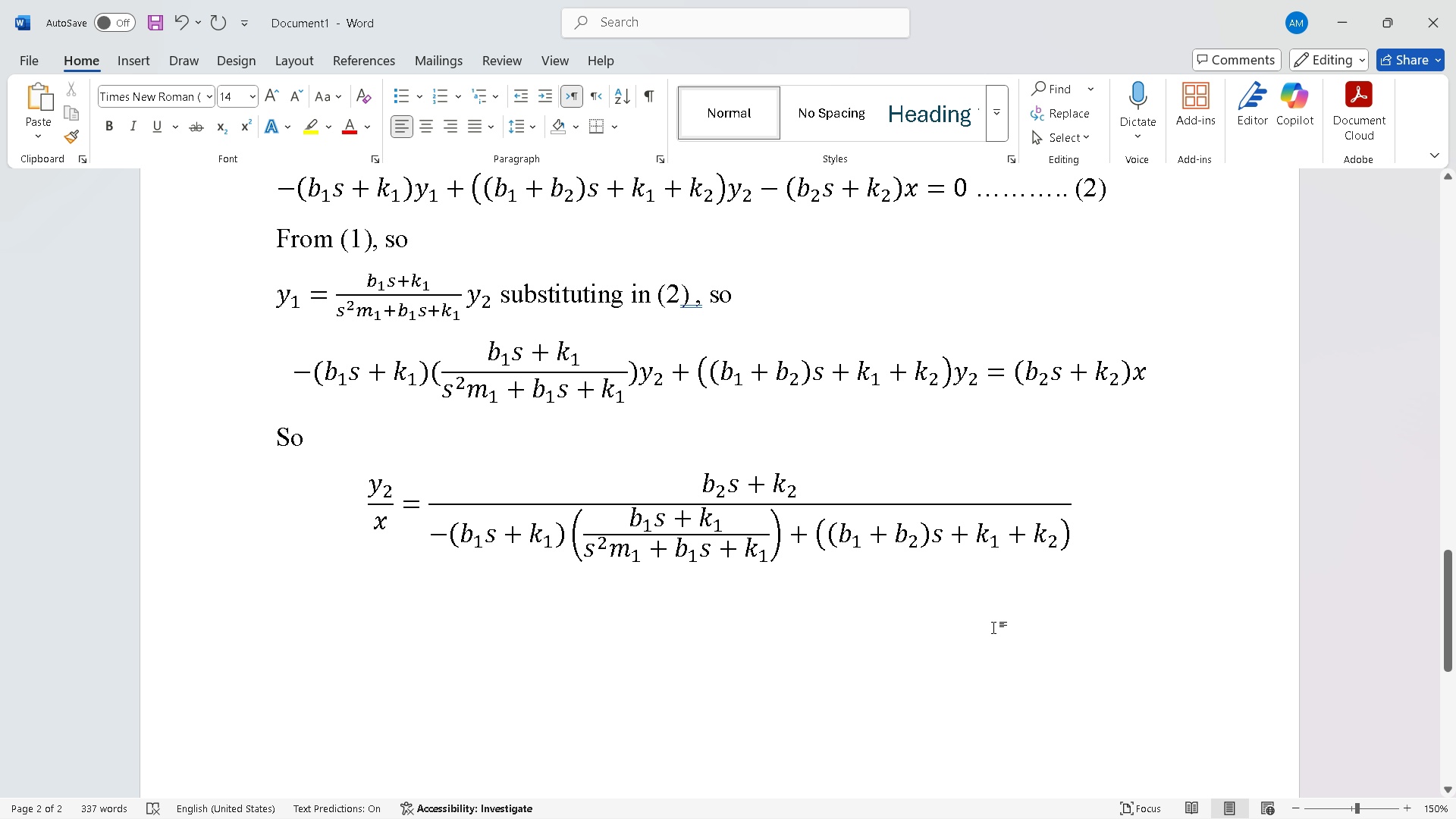 
type(thati)
key(Backspace)
type(s the first transfer function x as the input and y2 as the output lets now derv)
key(Backspace)
type(ive the transfer funci)
key(Backspace)
type(tion for y1 as the output)
 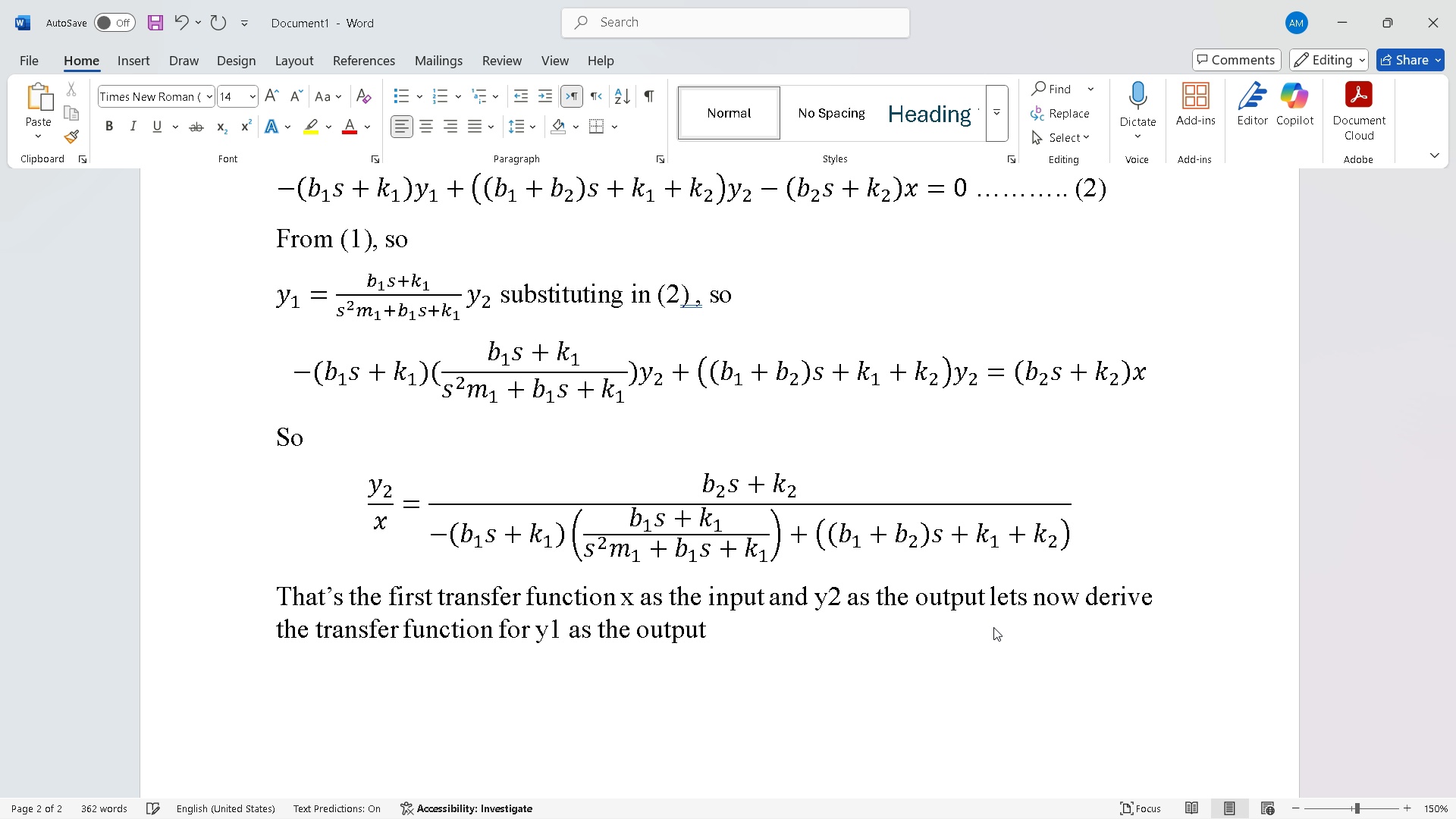 
key(Enter)
 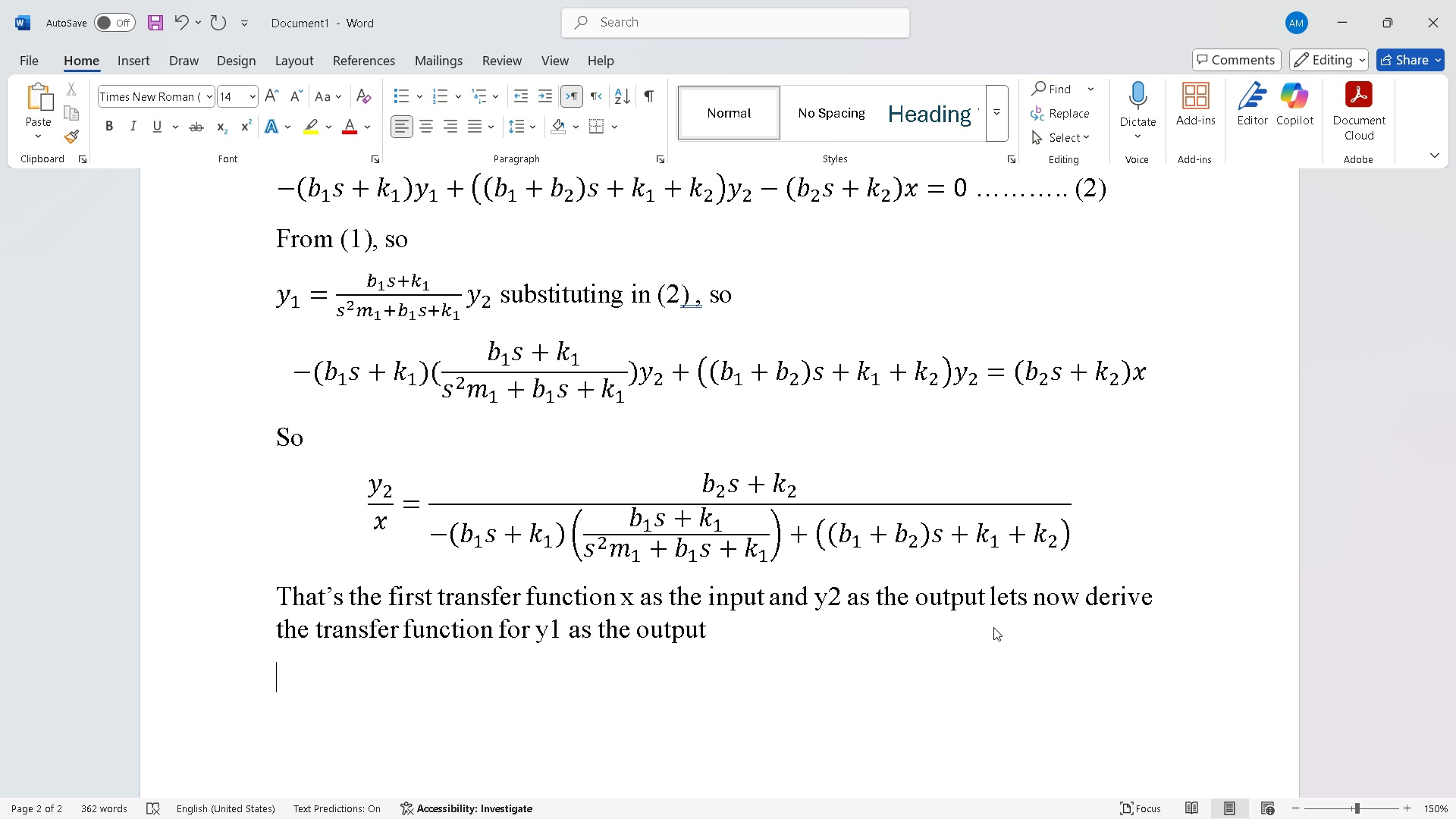 
type(frin)
key(Backspace)
key(Backspace)
type(om ())
 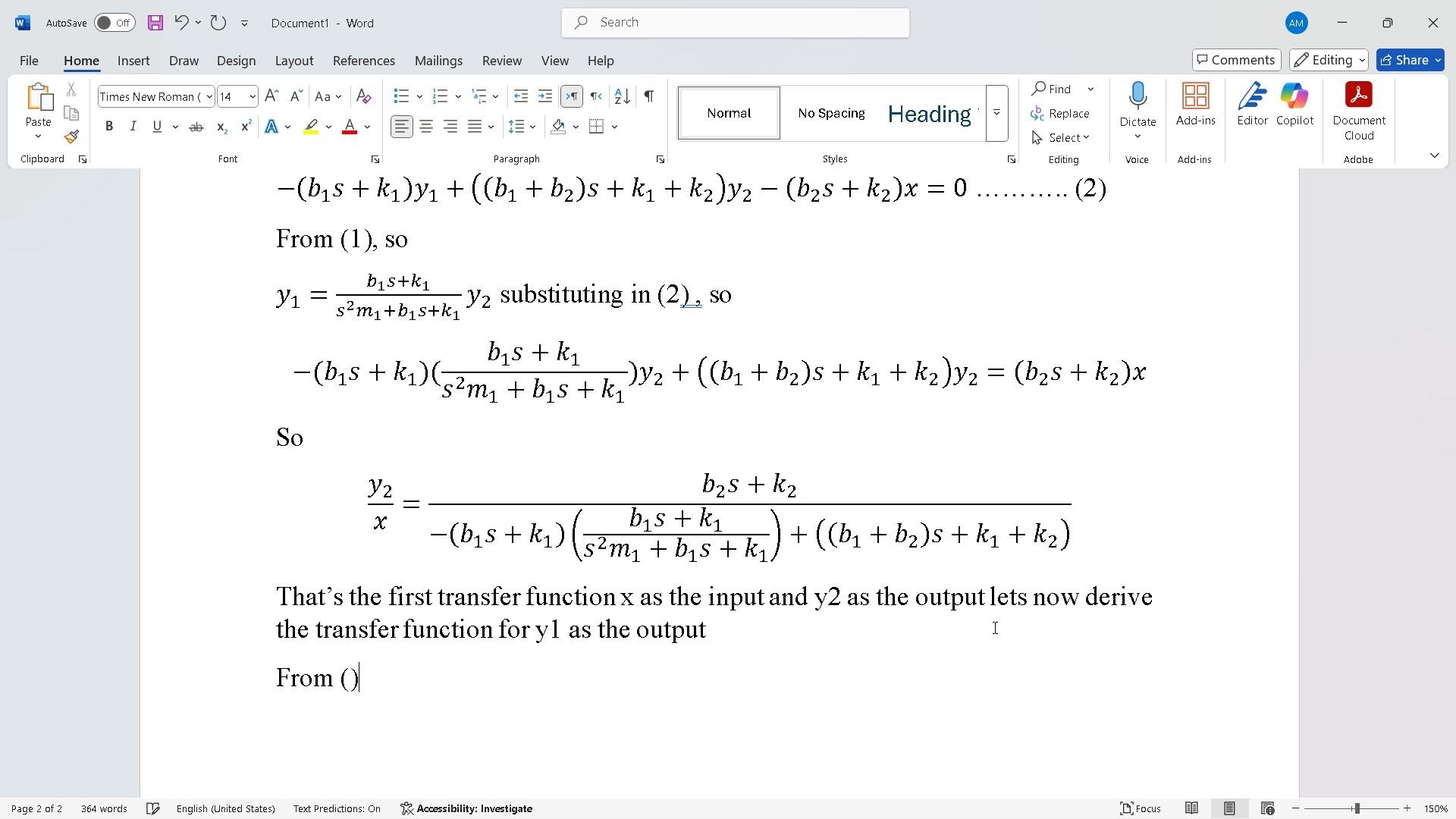 
key(ArrowLeft)
 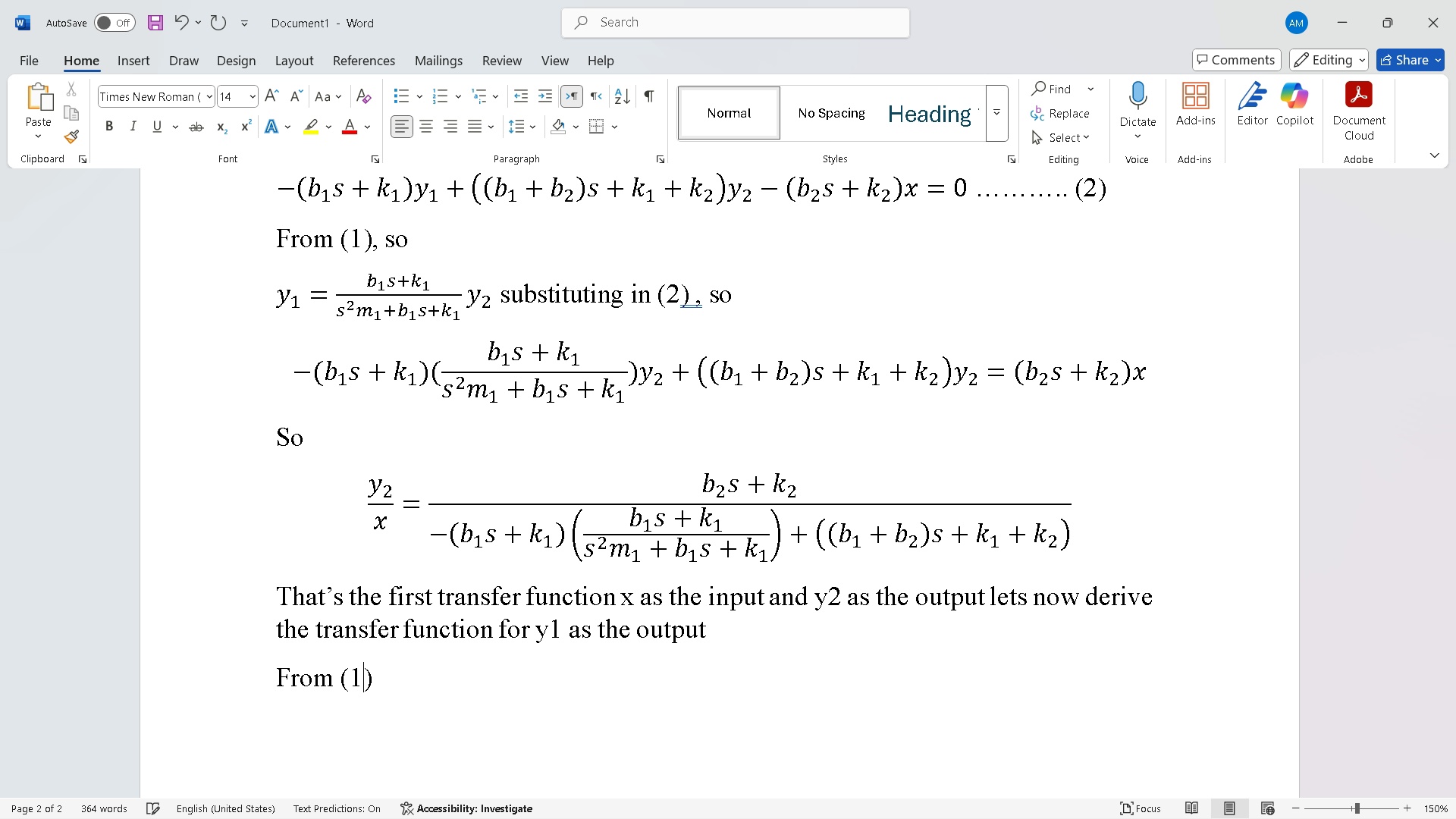 
key(1)
 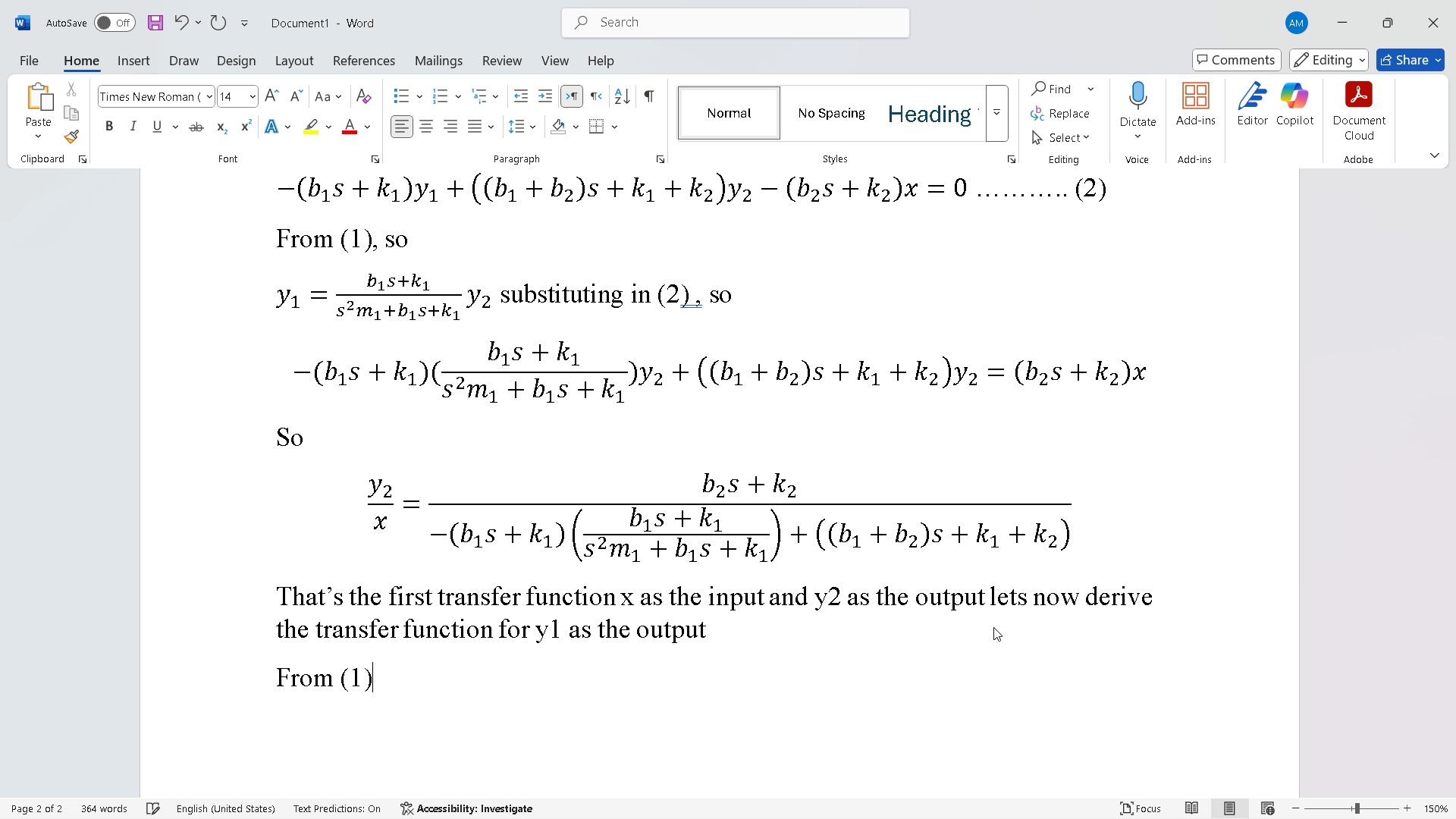 
key(ArrowRight)
 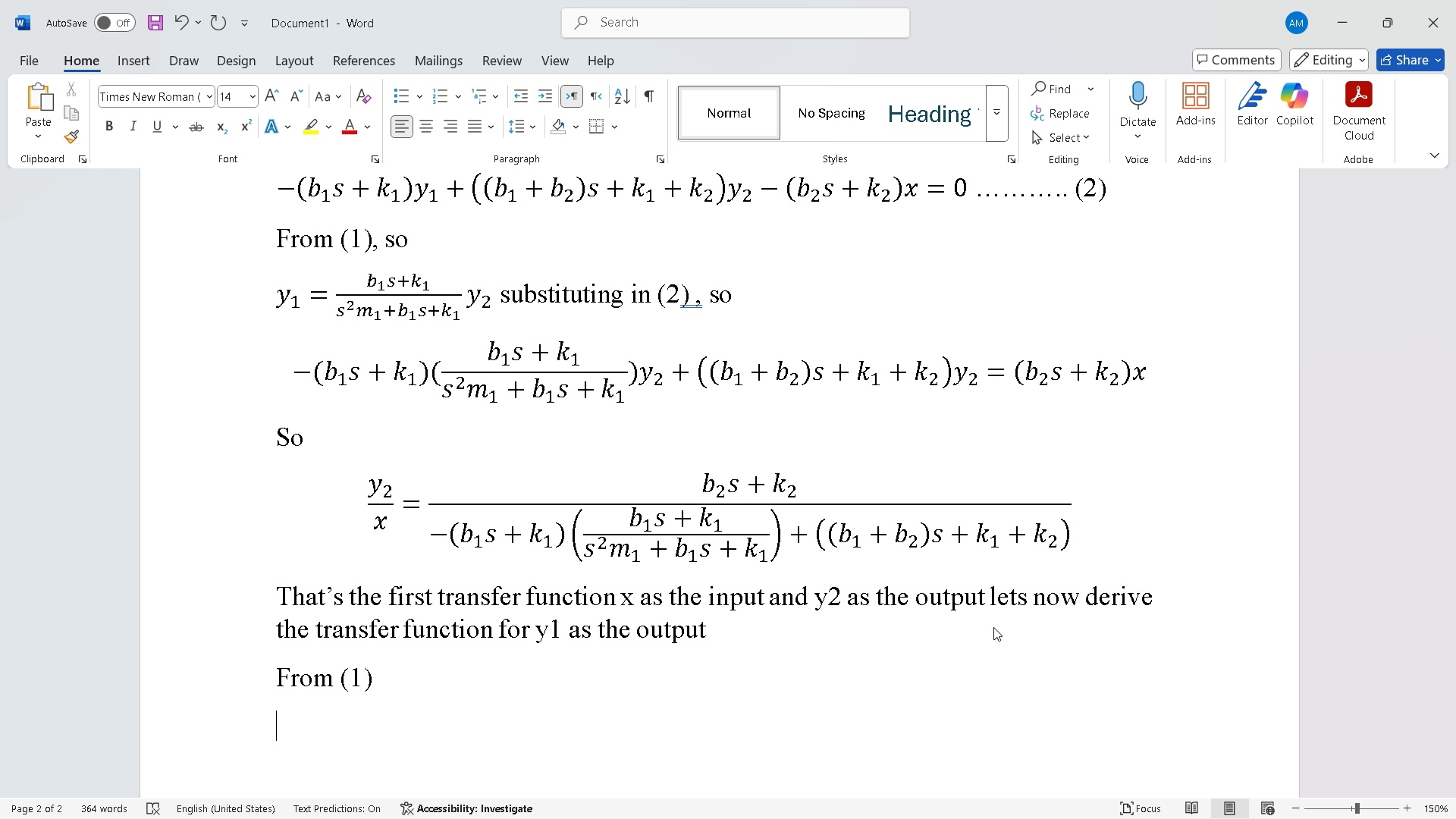 
key(Enter)
 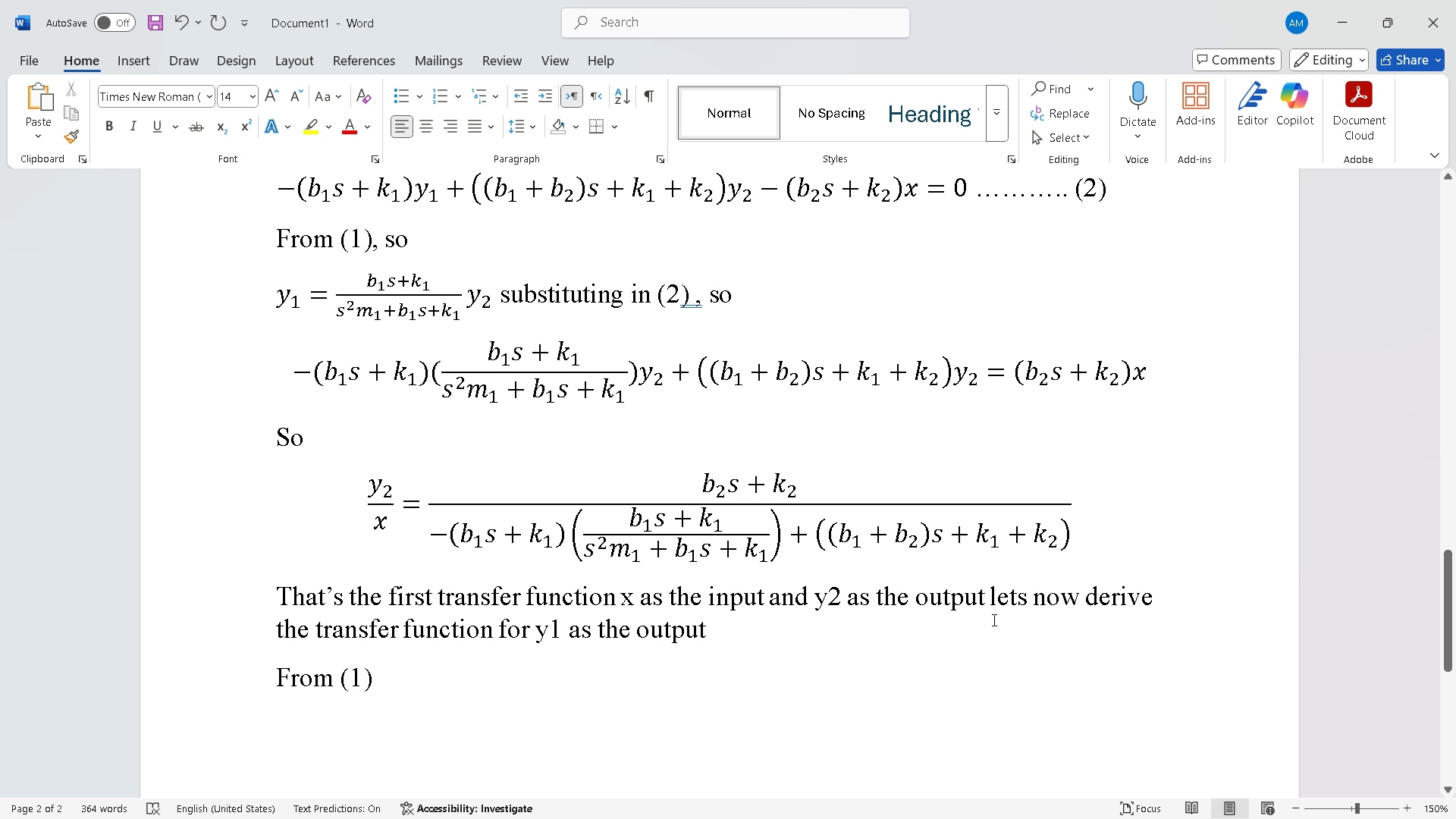 
wait(5.82)
 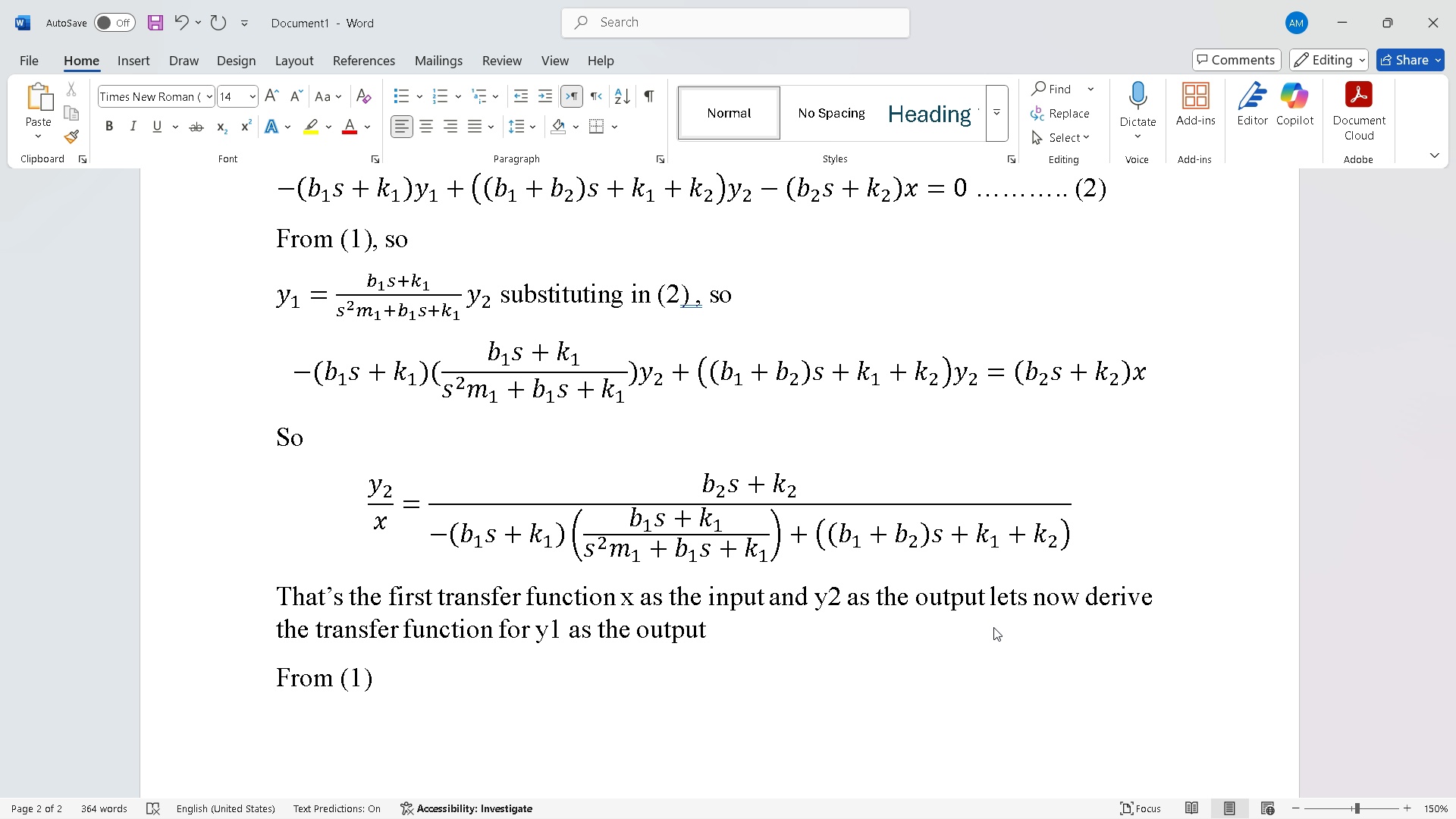 
left_click([133, 65])
 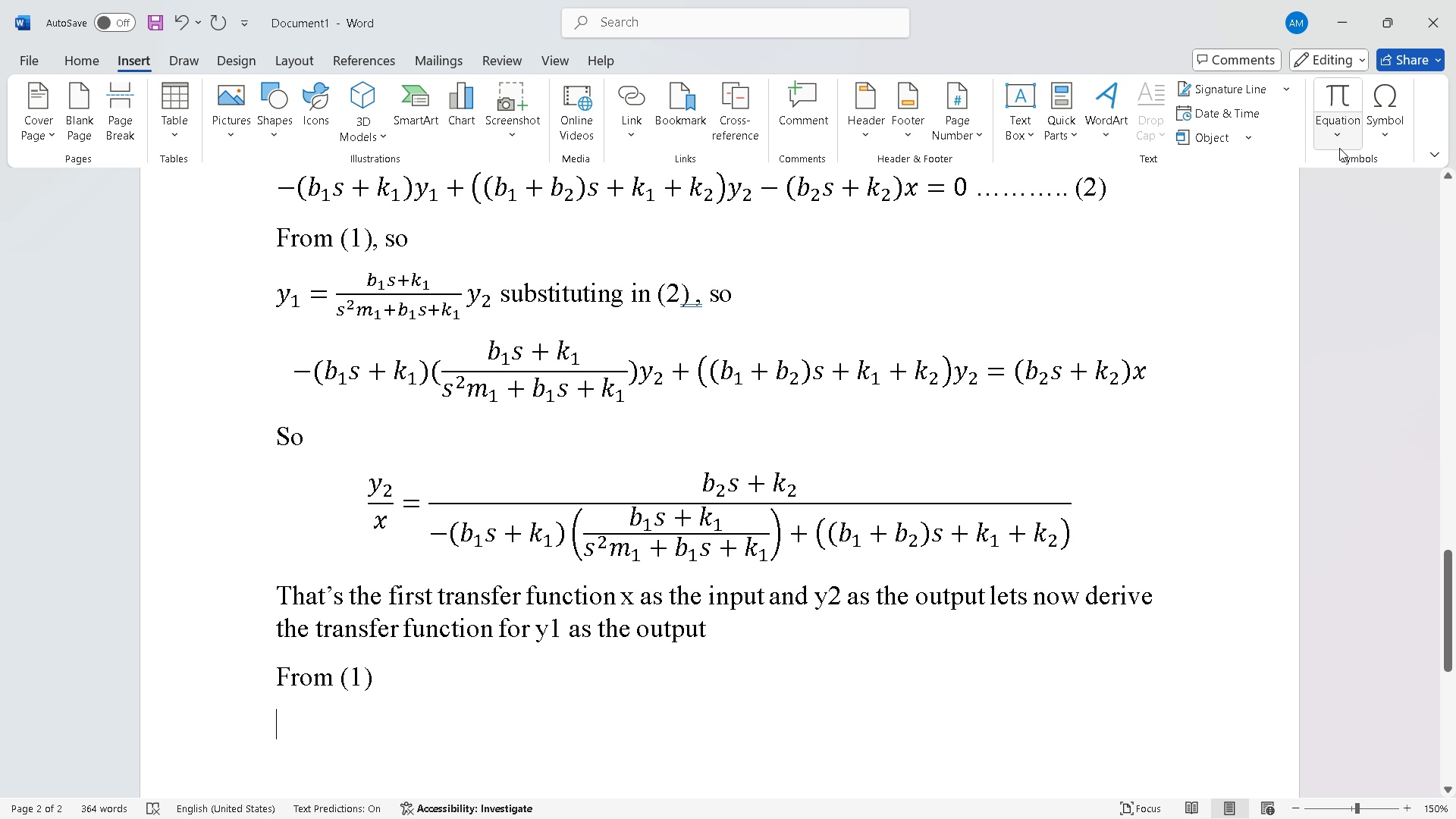 
left_click([1339, 148])
 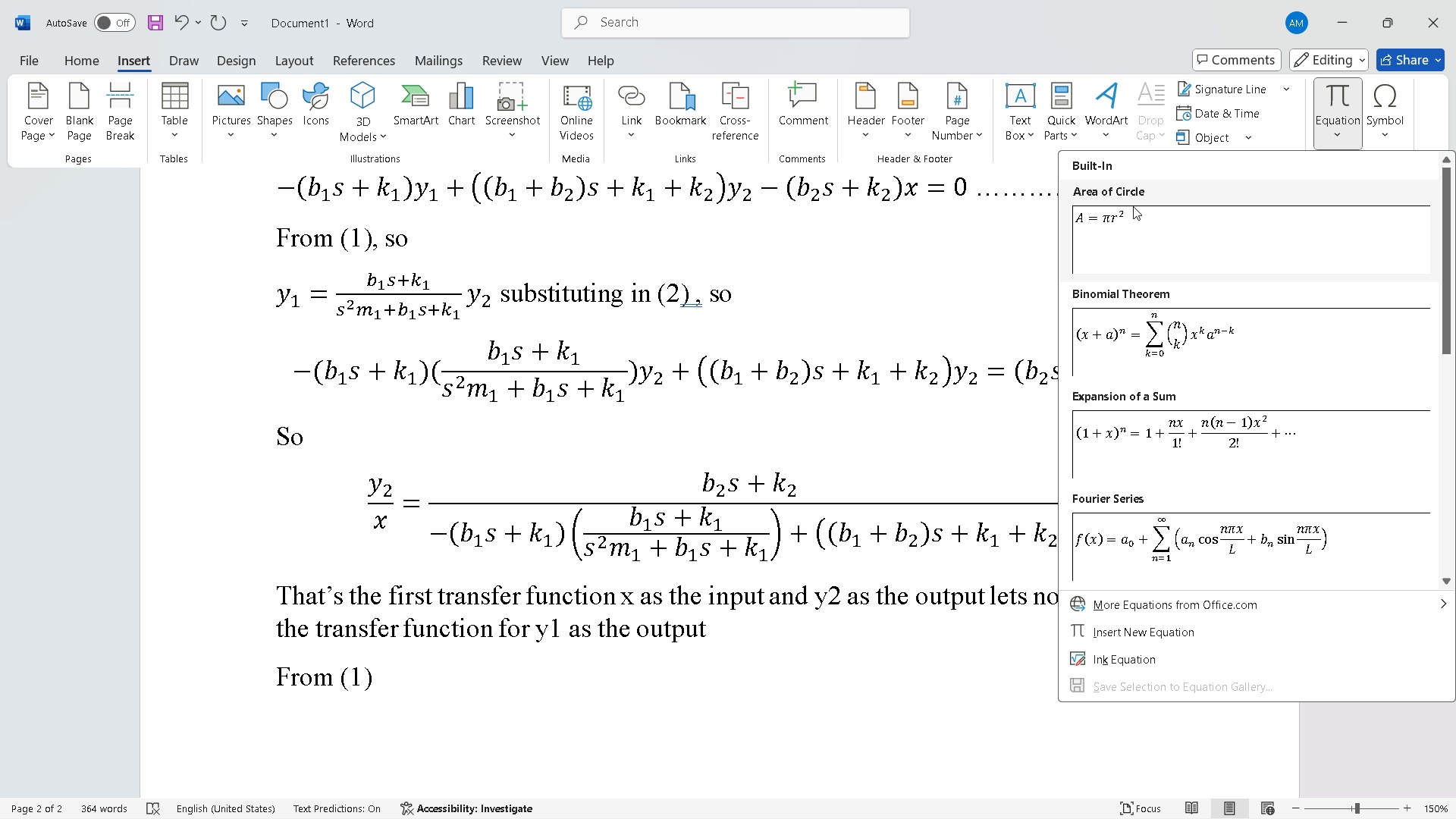 
left_click([1000, 240])
 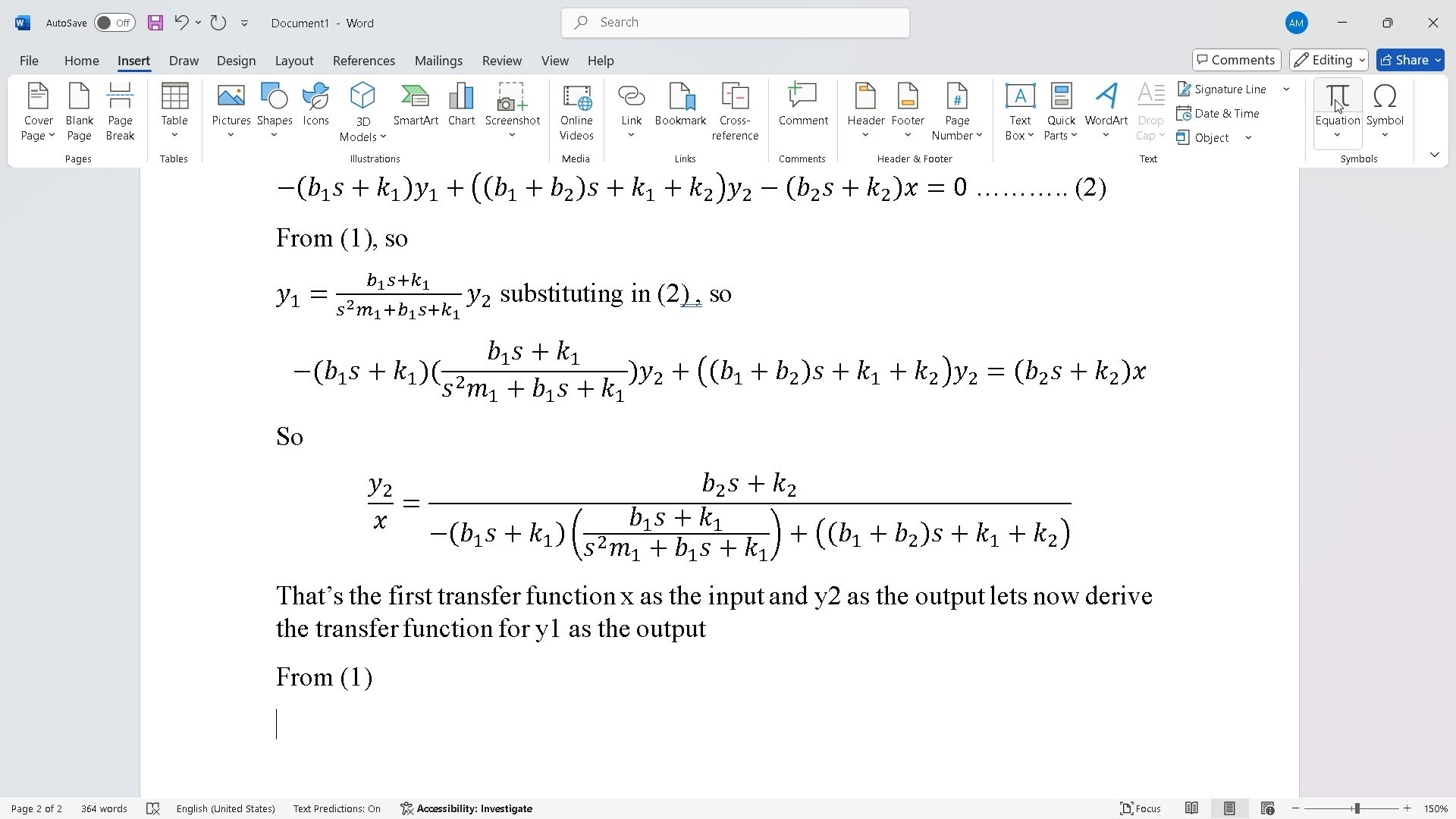 
left_click([1335, 99])
 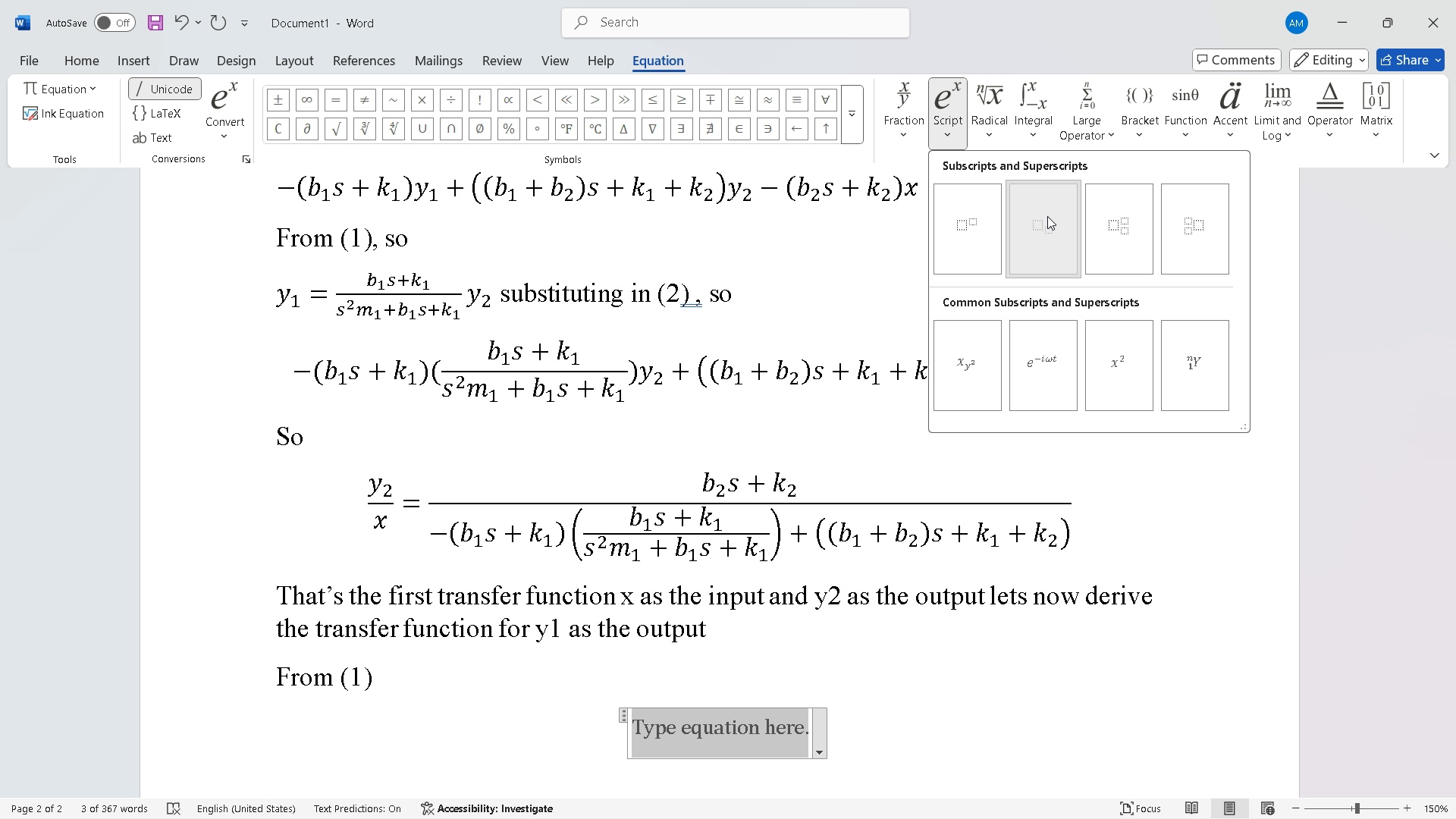 
wait(5.53)
 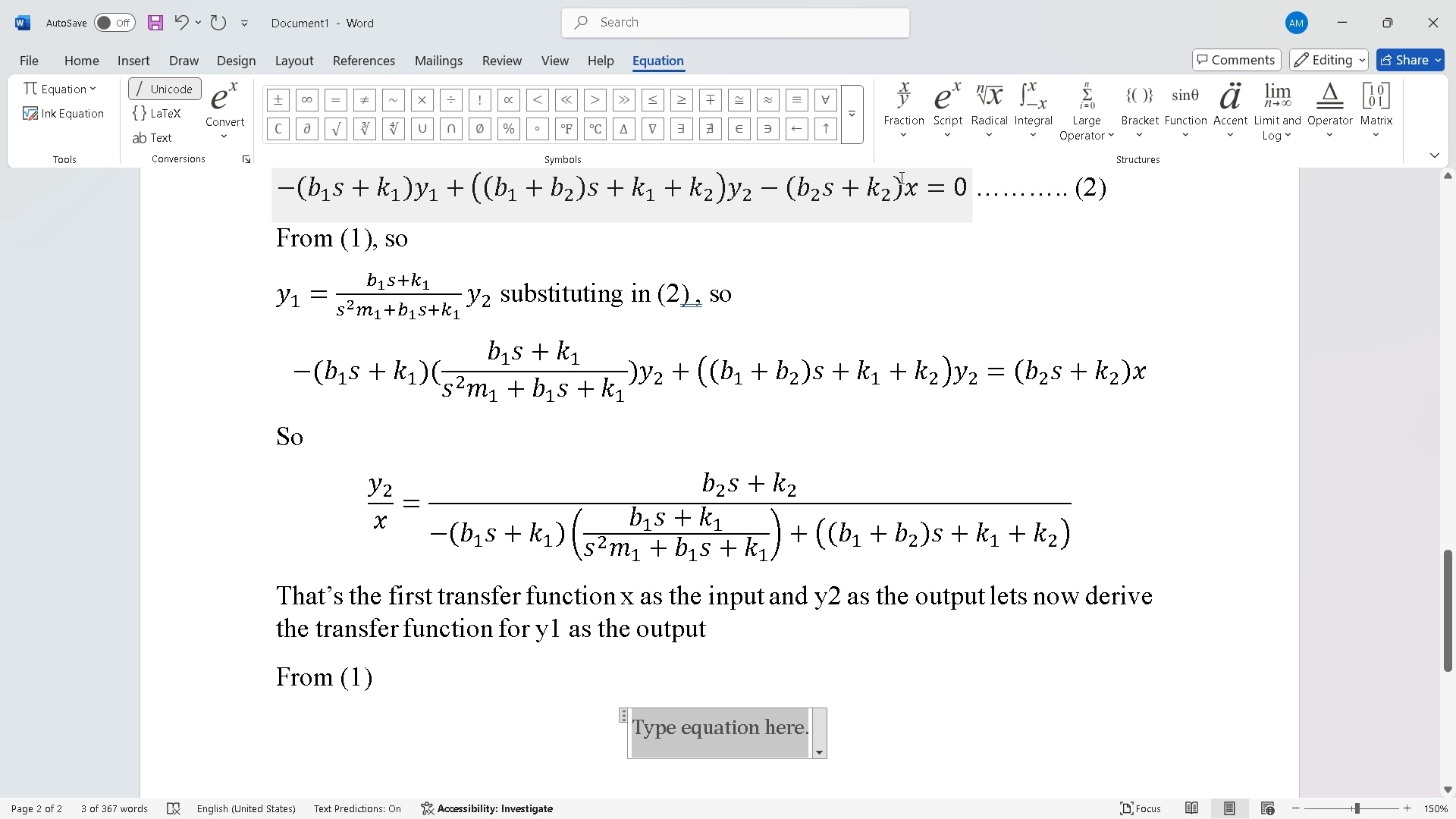 
left_click([720, 721])
 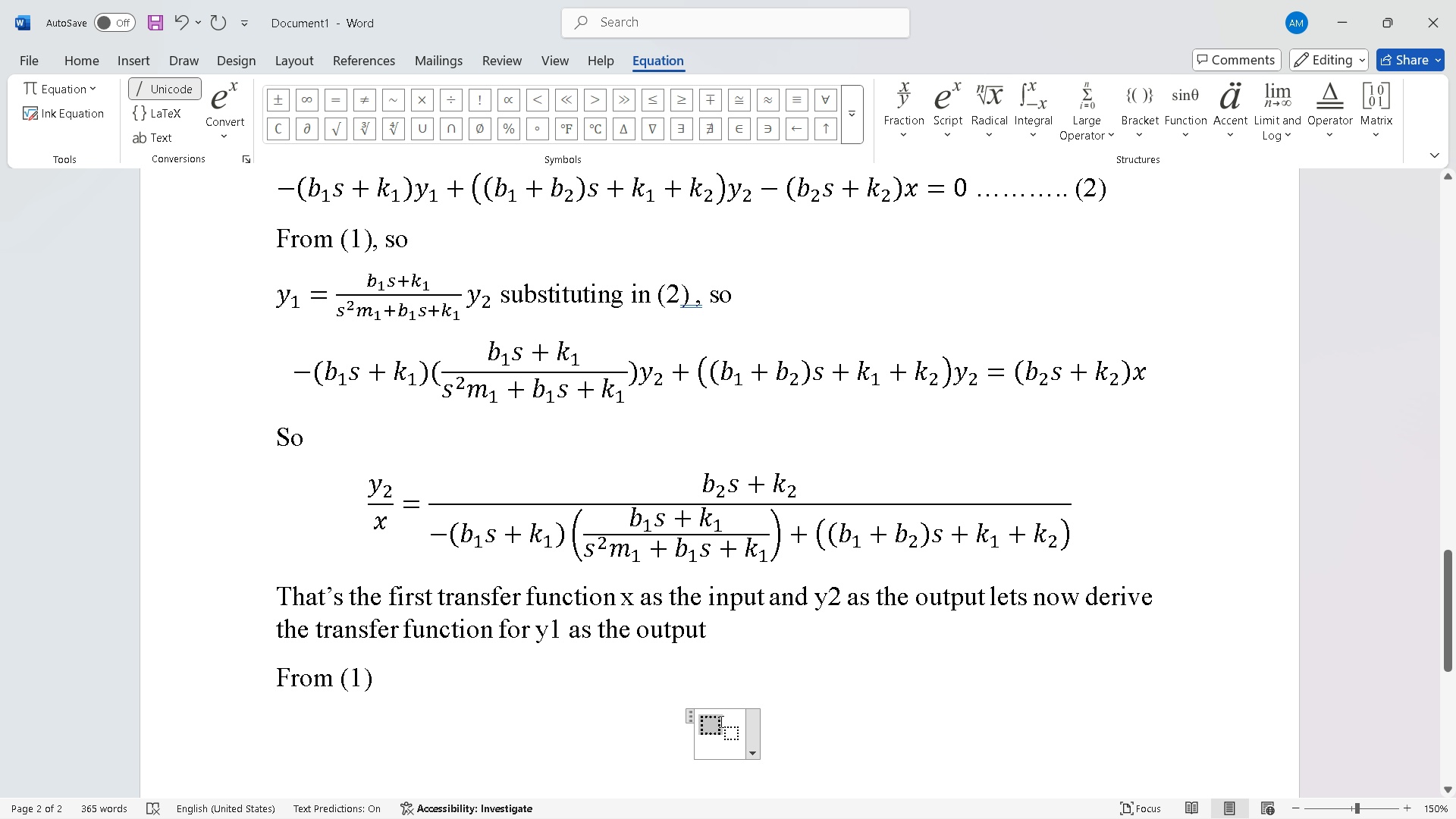 
key(Y)
 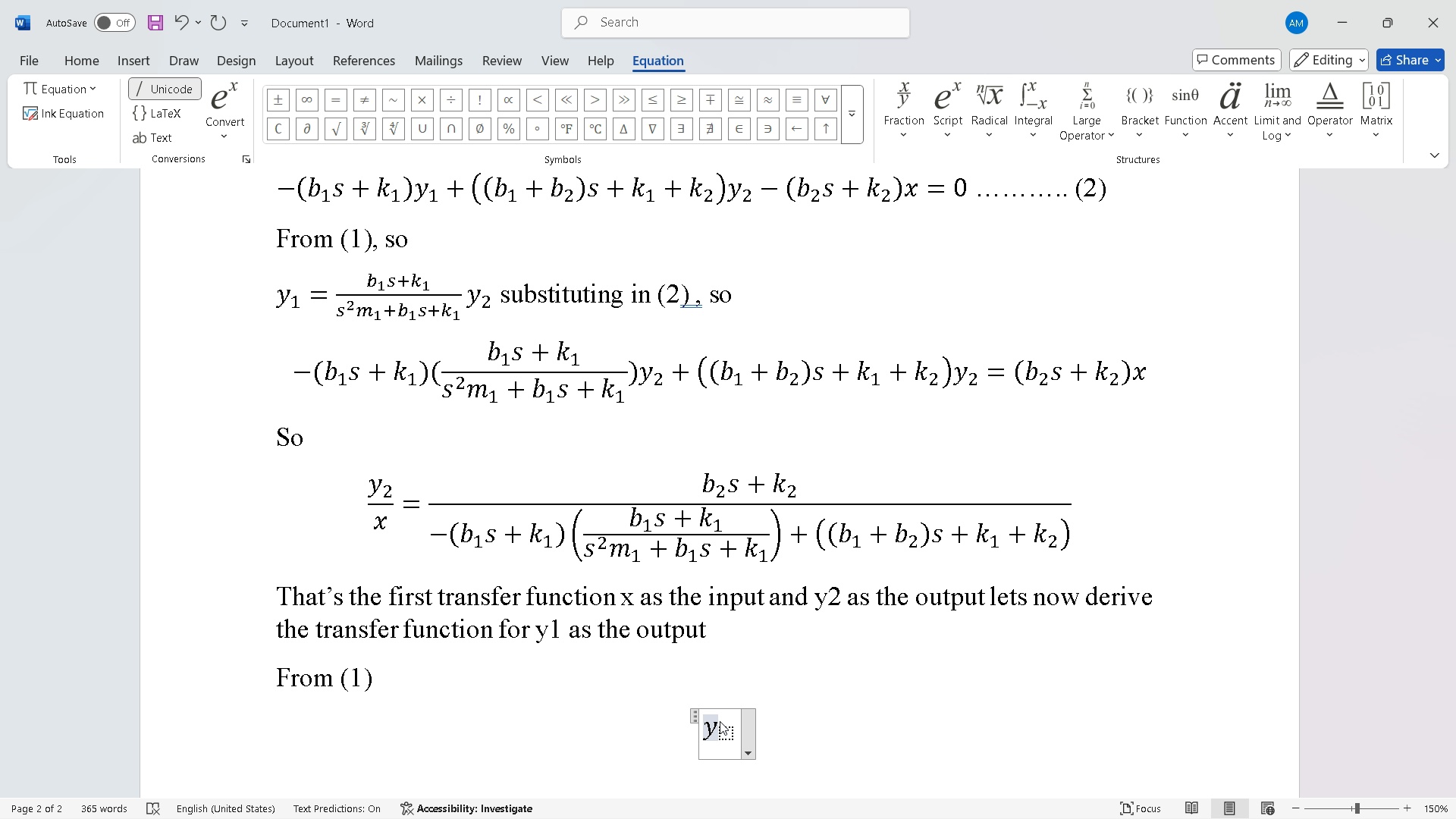 
key(ArrowRight)
 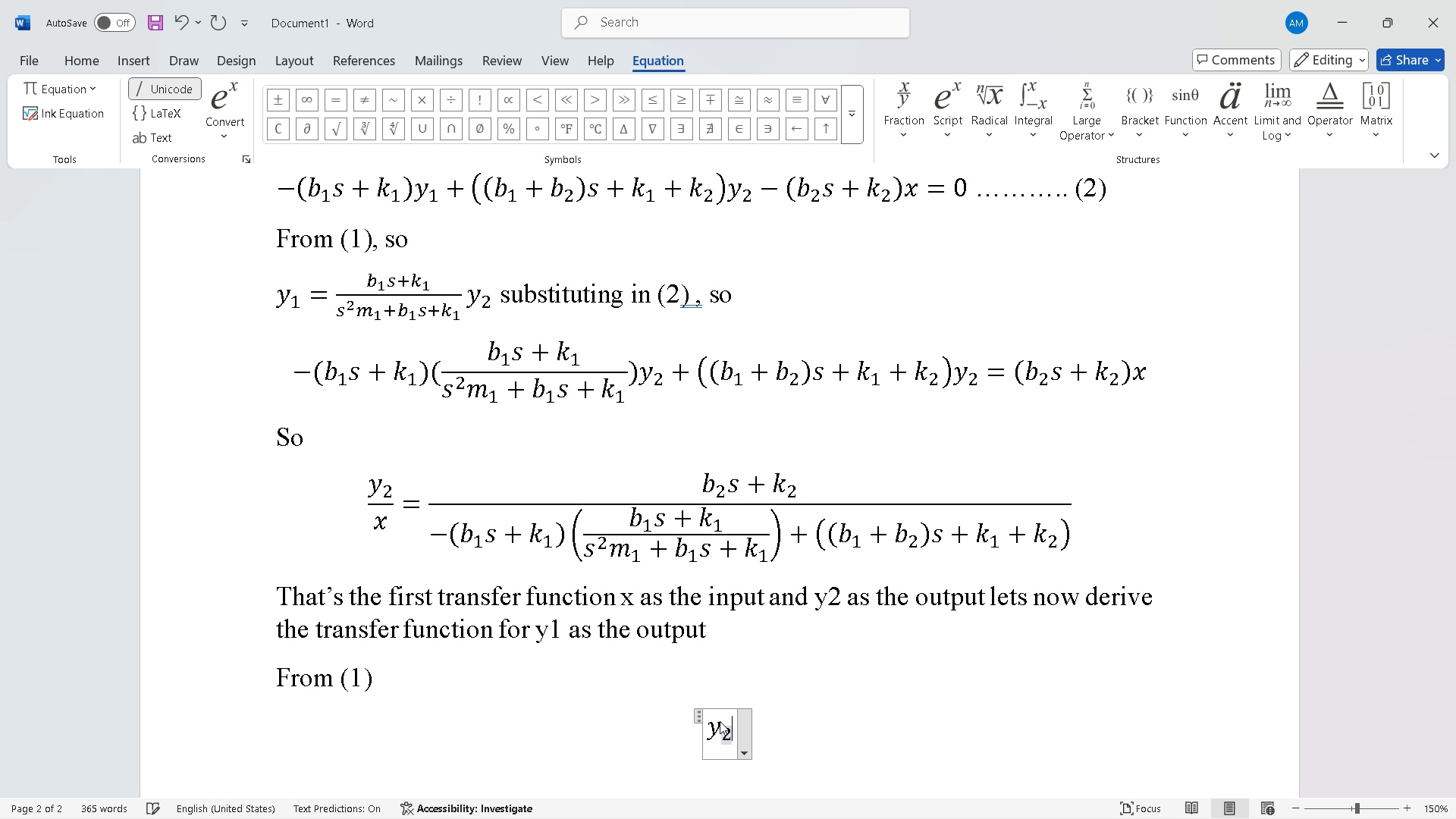 
key(2)
 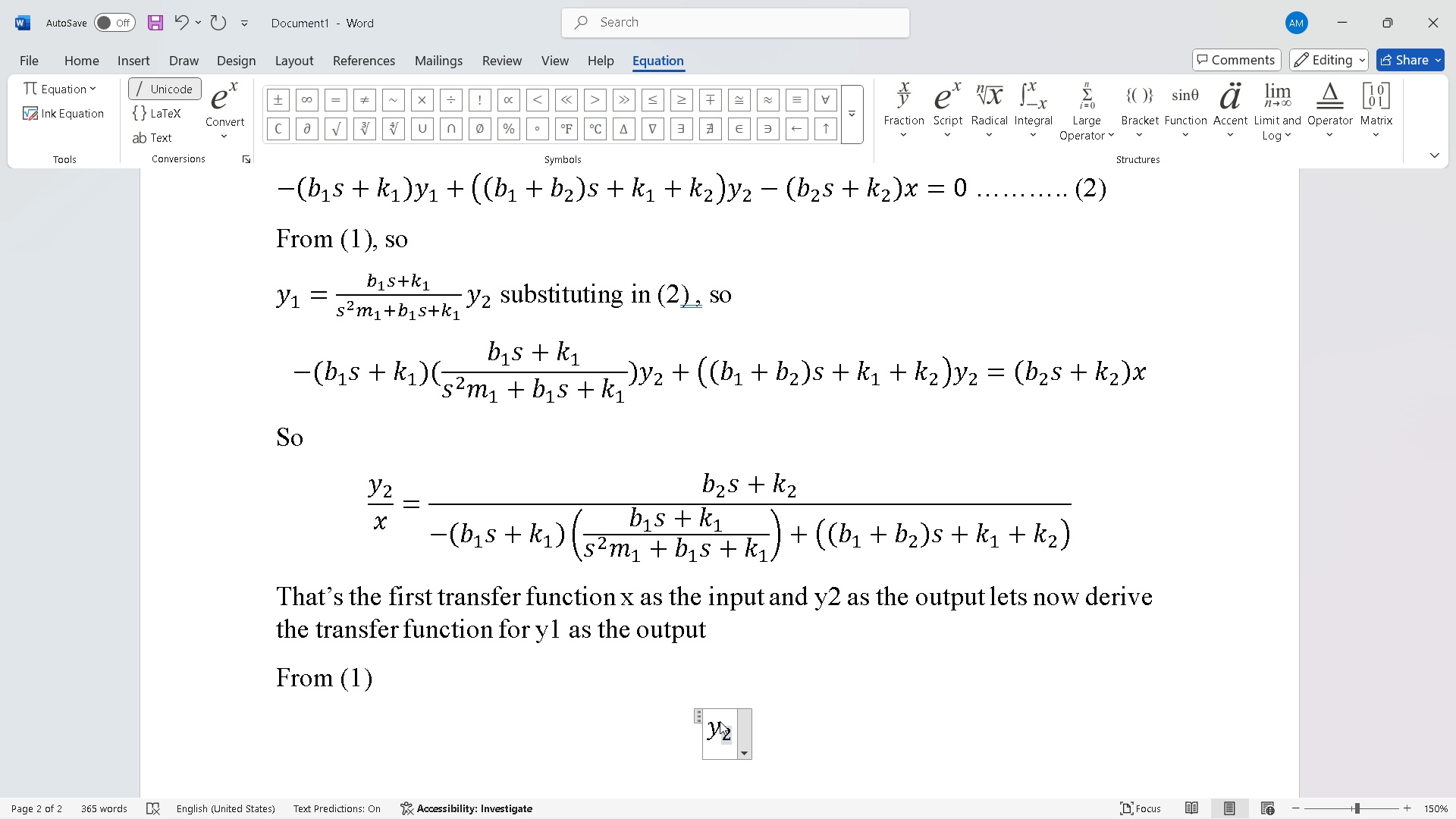 
key(ArrowRight)
 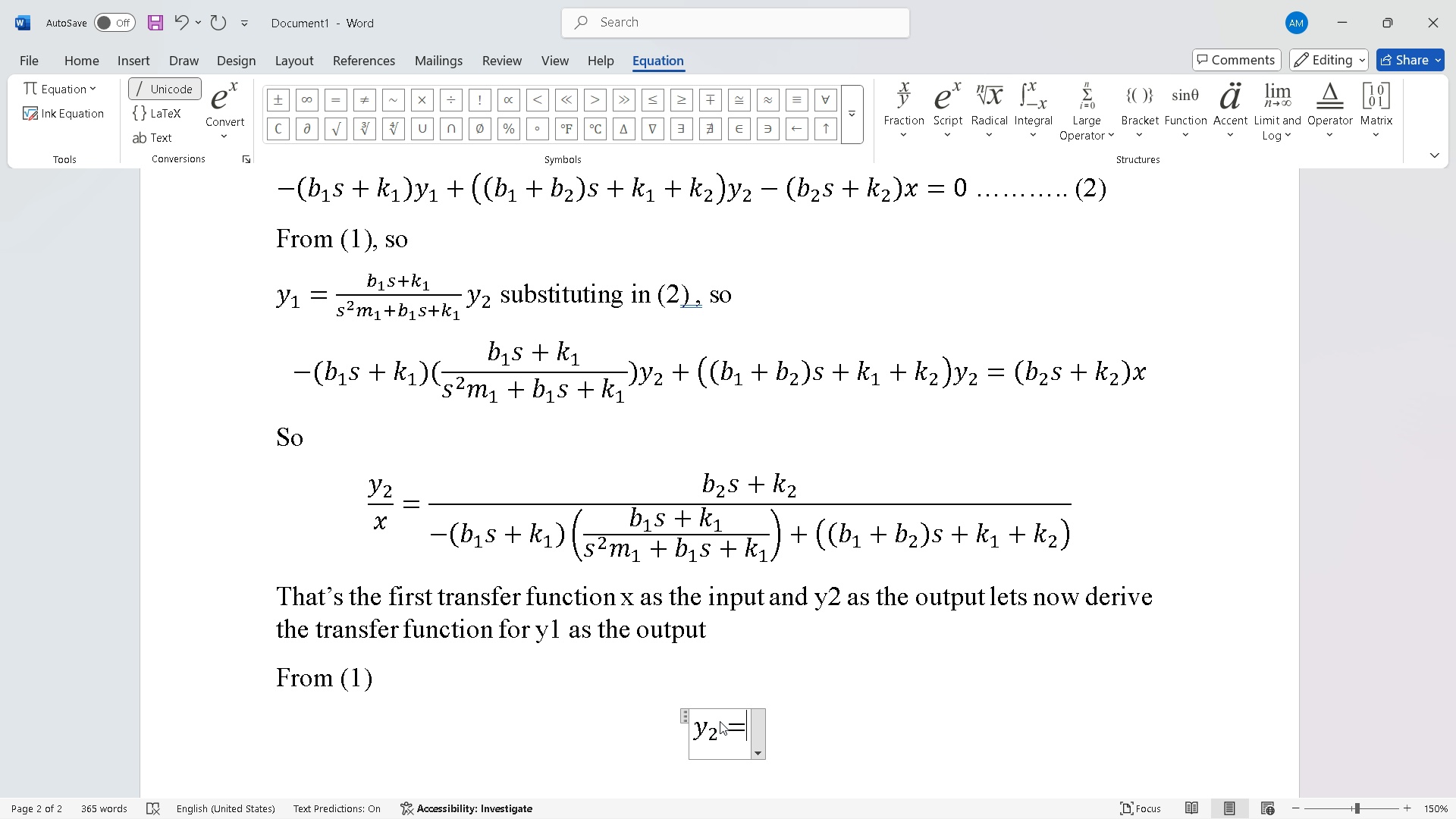 
key(Equal)
 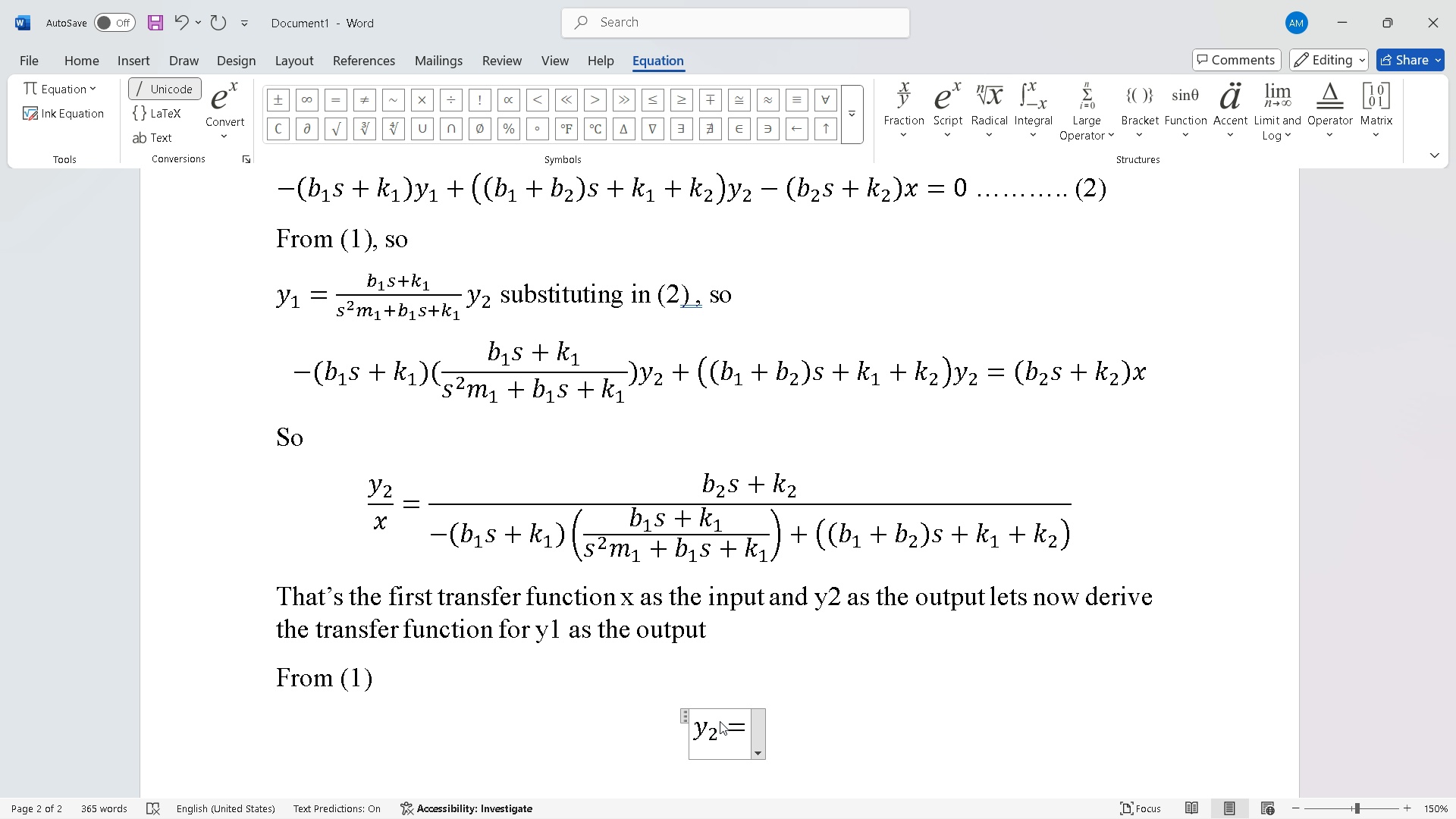 
wait(7.8)
 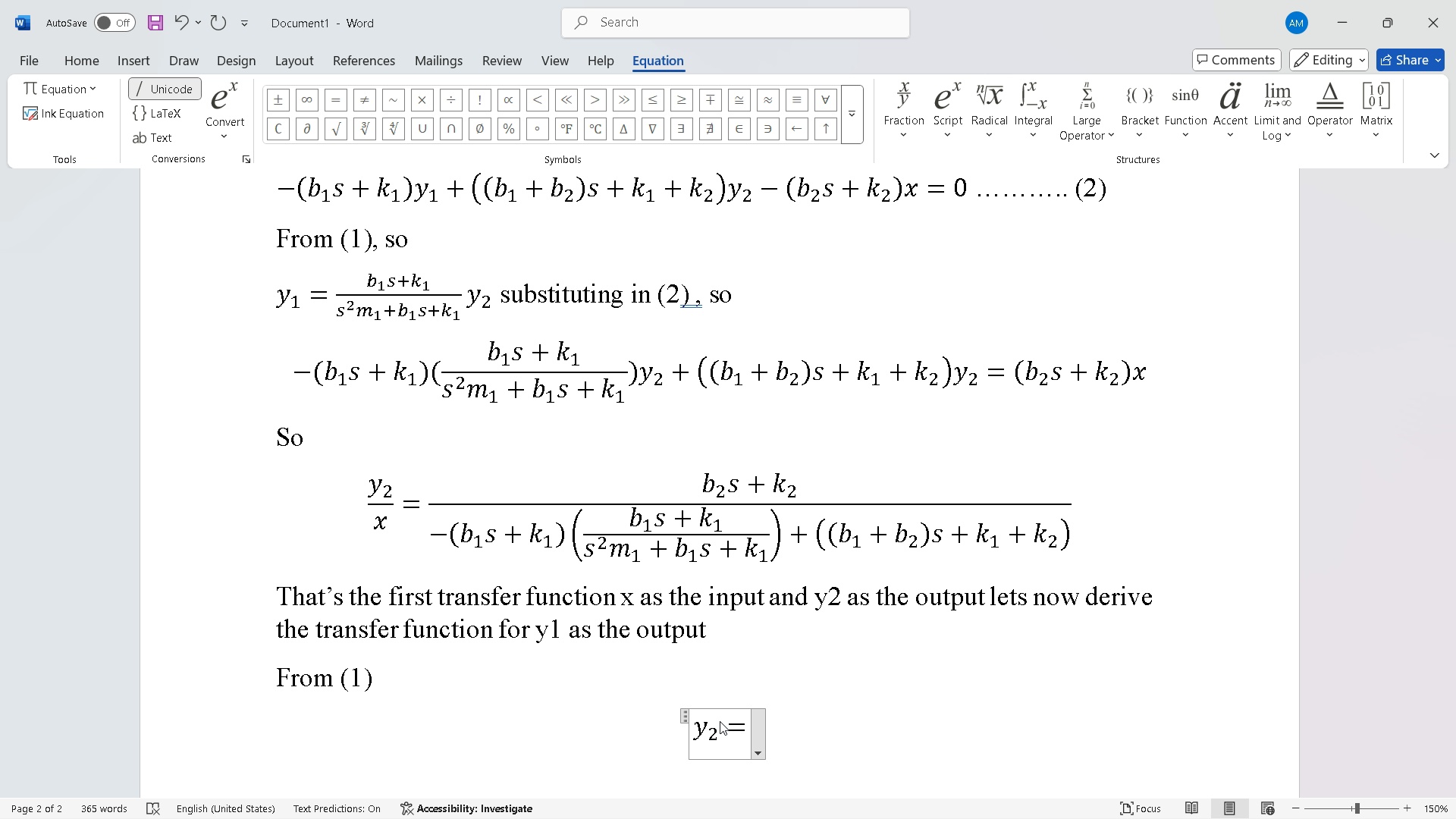 
left_click([904, 137])
 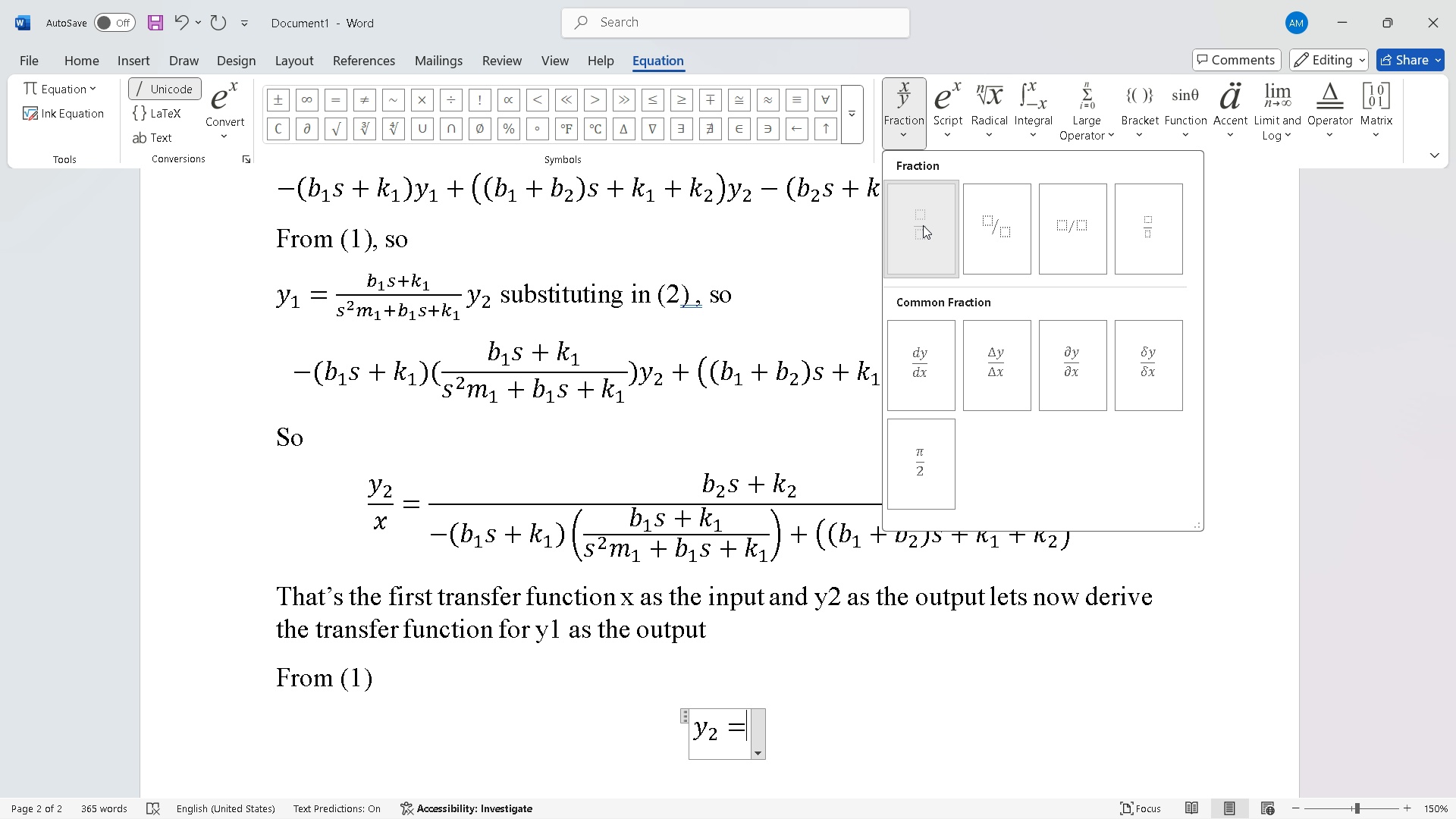 
left_click([923, 225])
 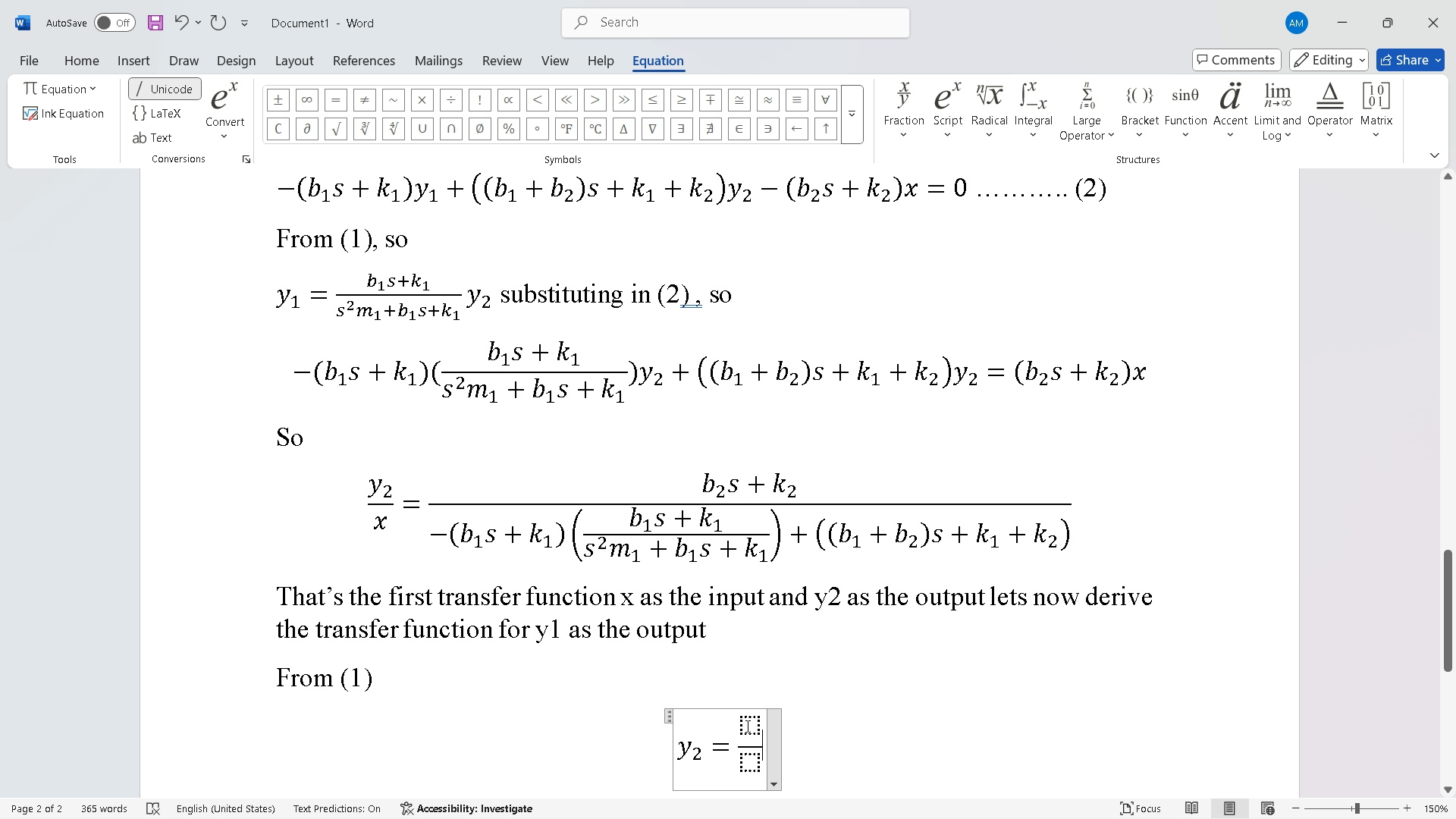 
left_click([746, 726])
 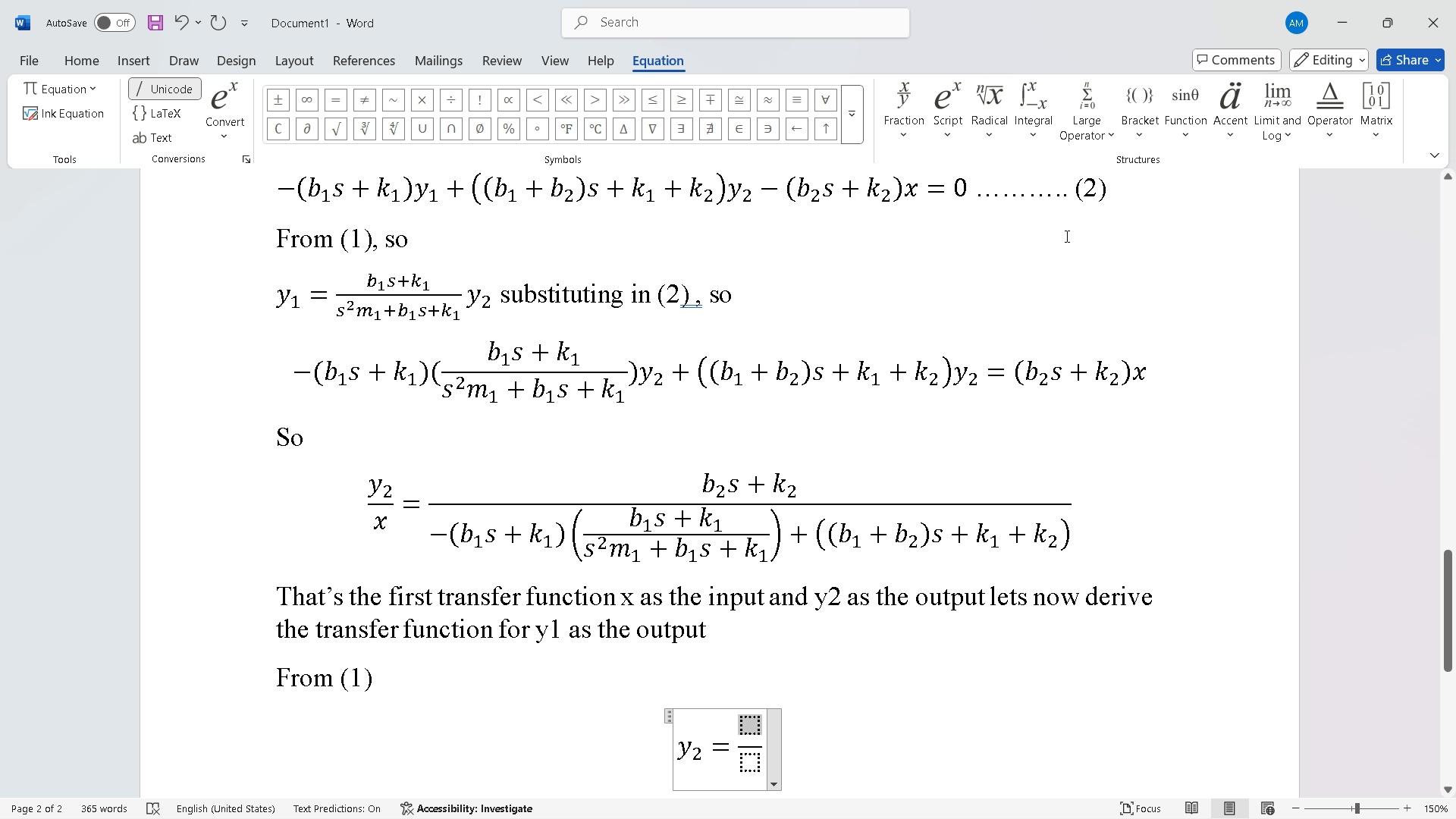 
left_click([953, 138])
 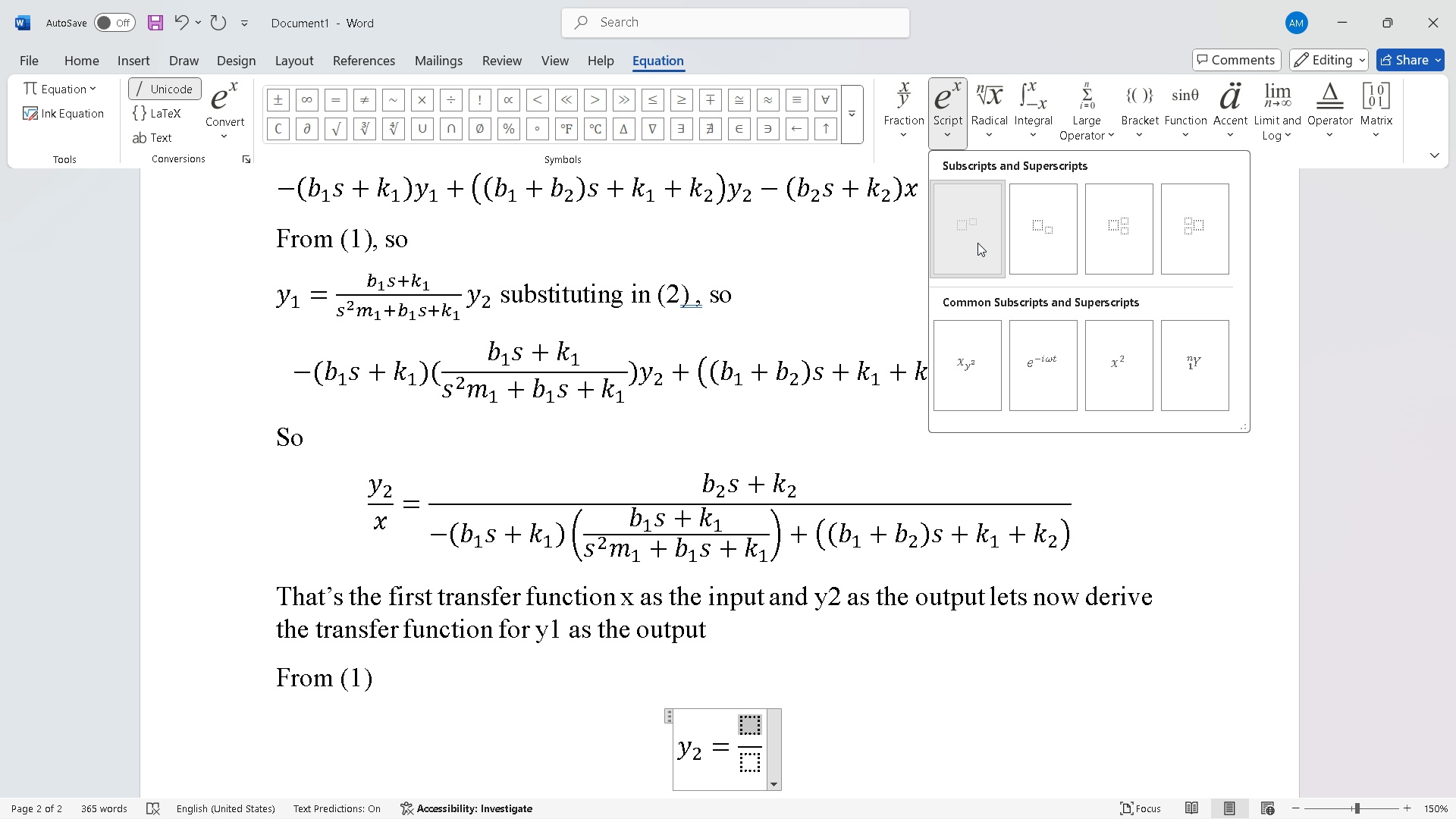 
left_click([977, 243])
 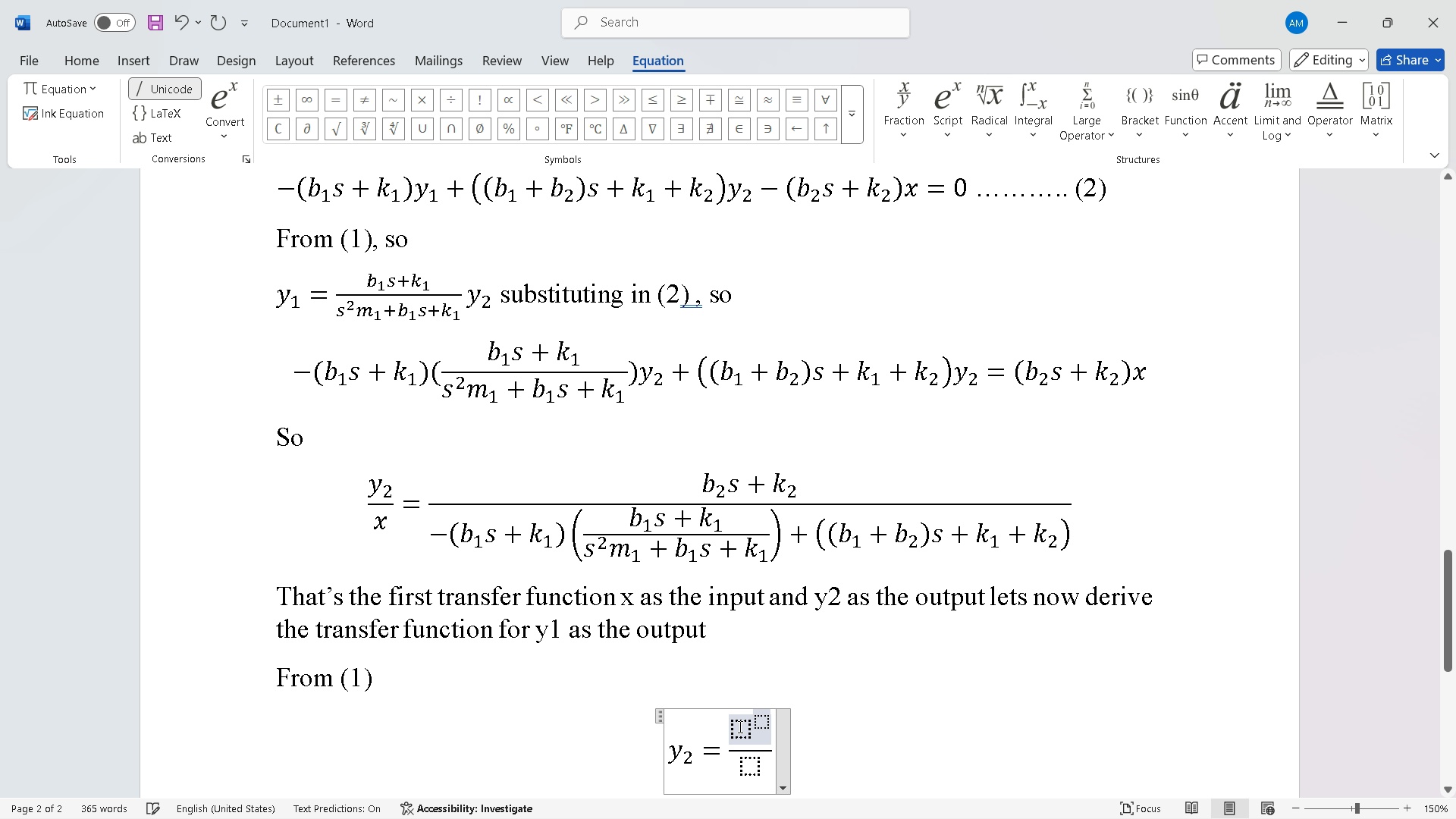 
left_click([739, 726])
 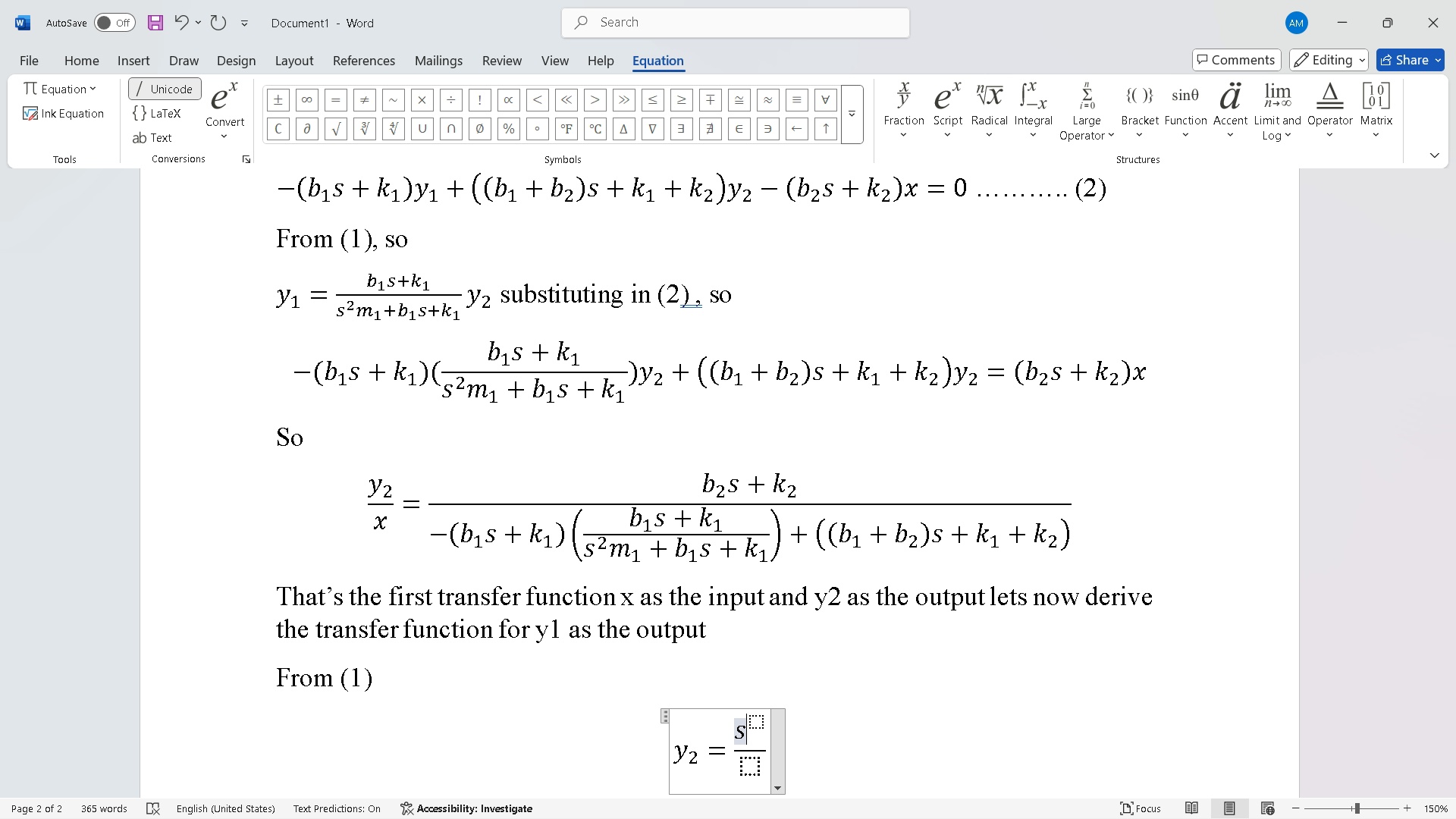 
key(S)
 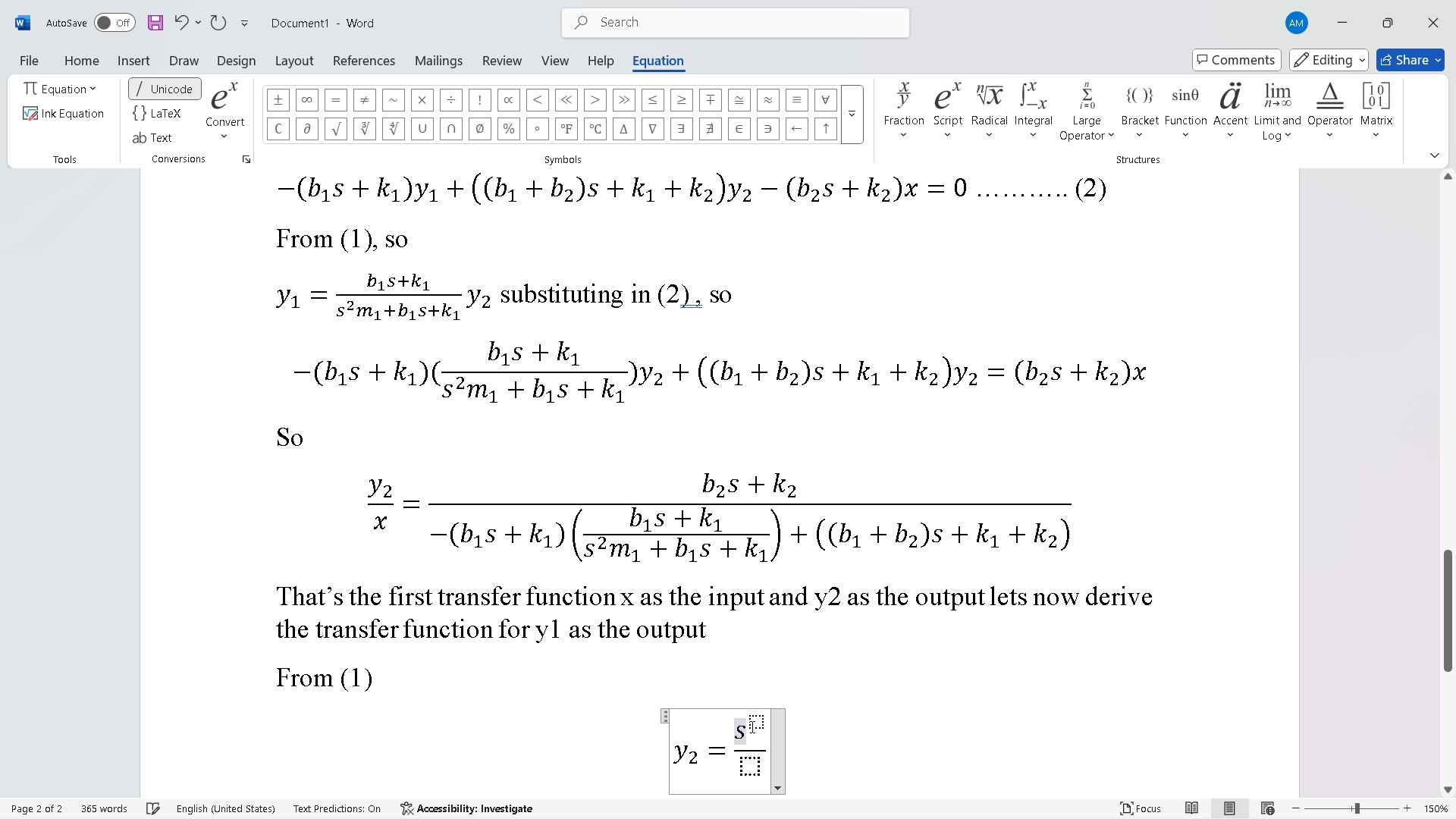 
left_click([753, 726])
 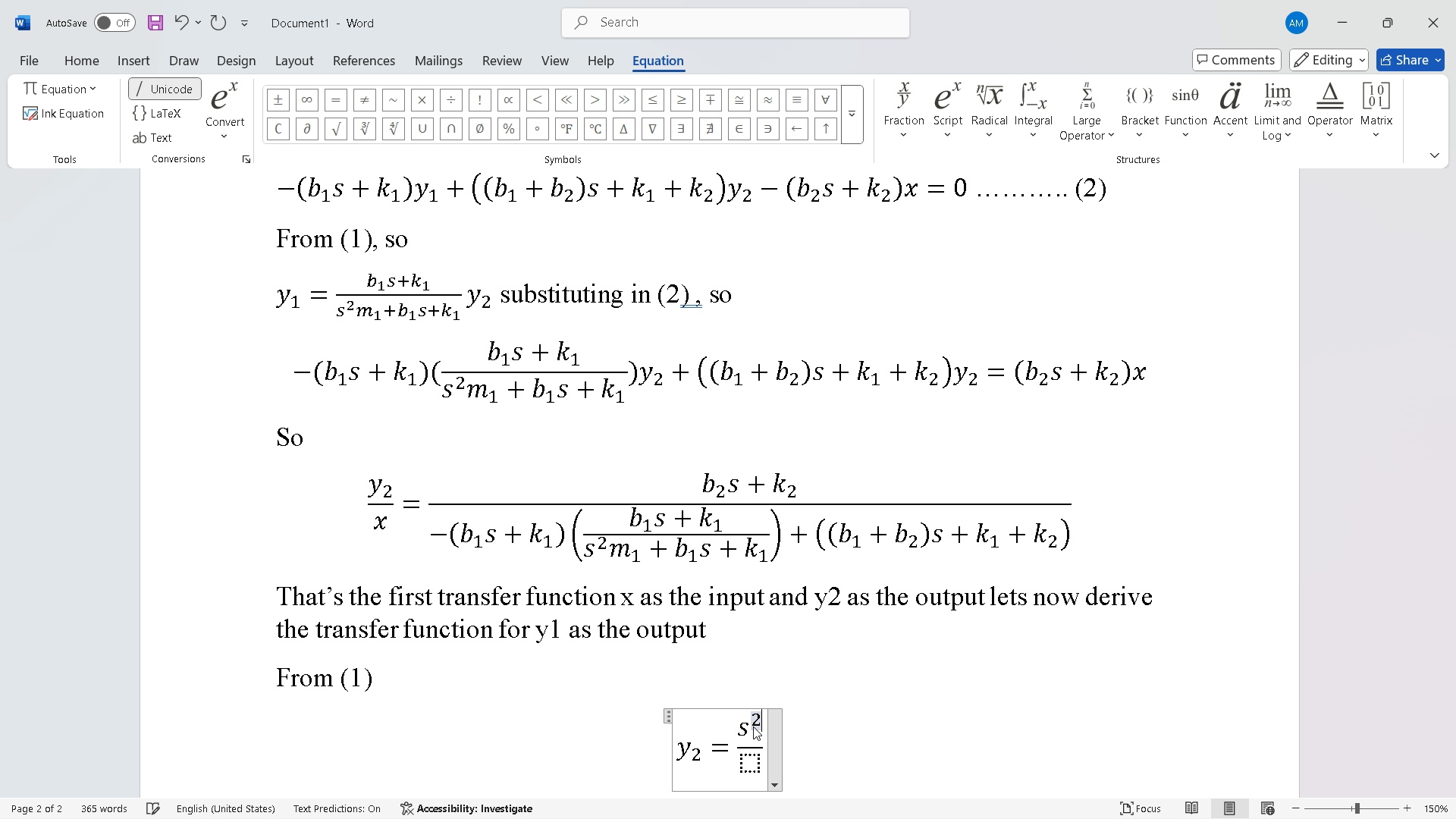 
key(2)
 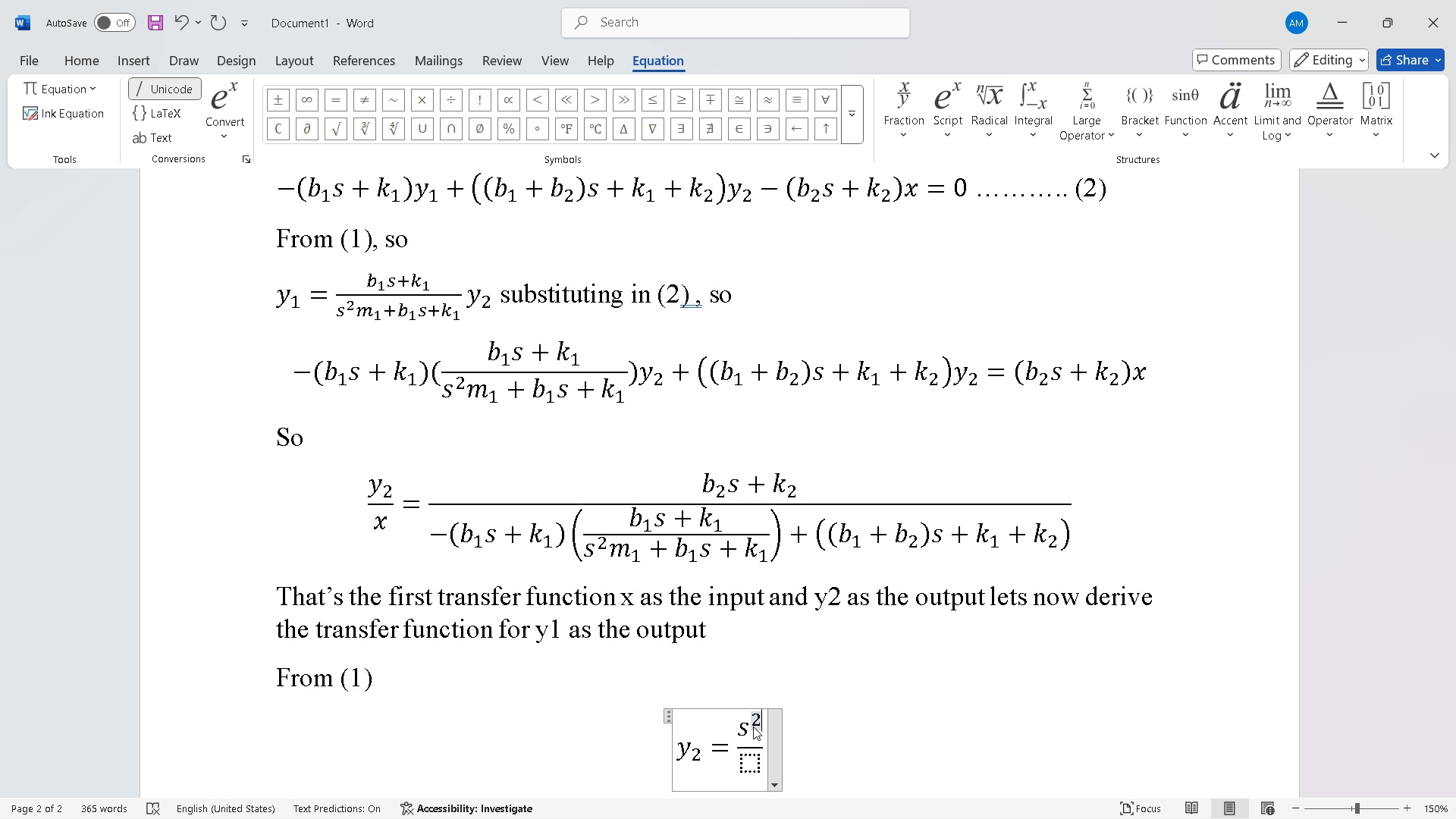 
key(ArrowRight)
 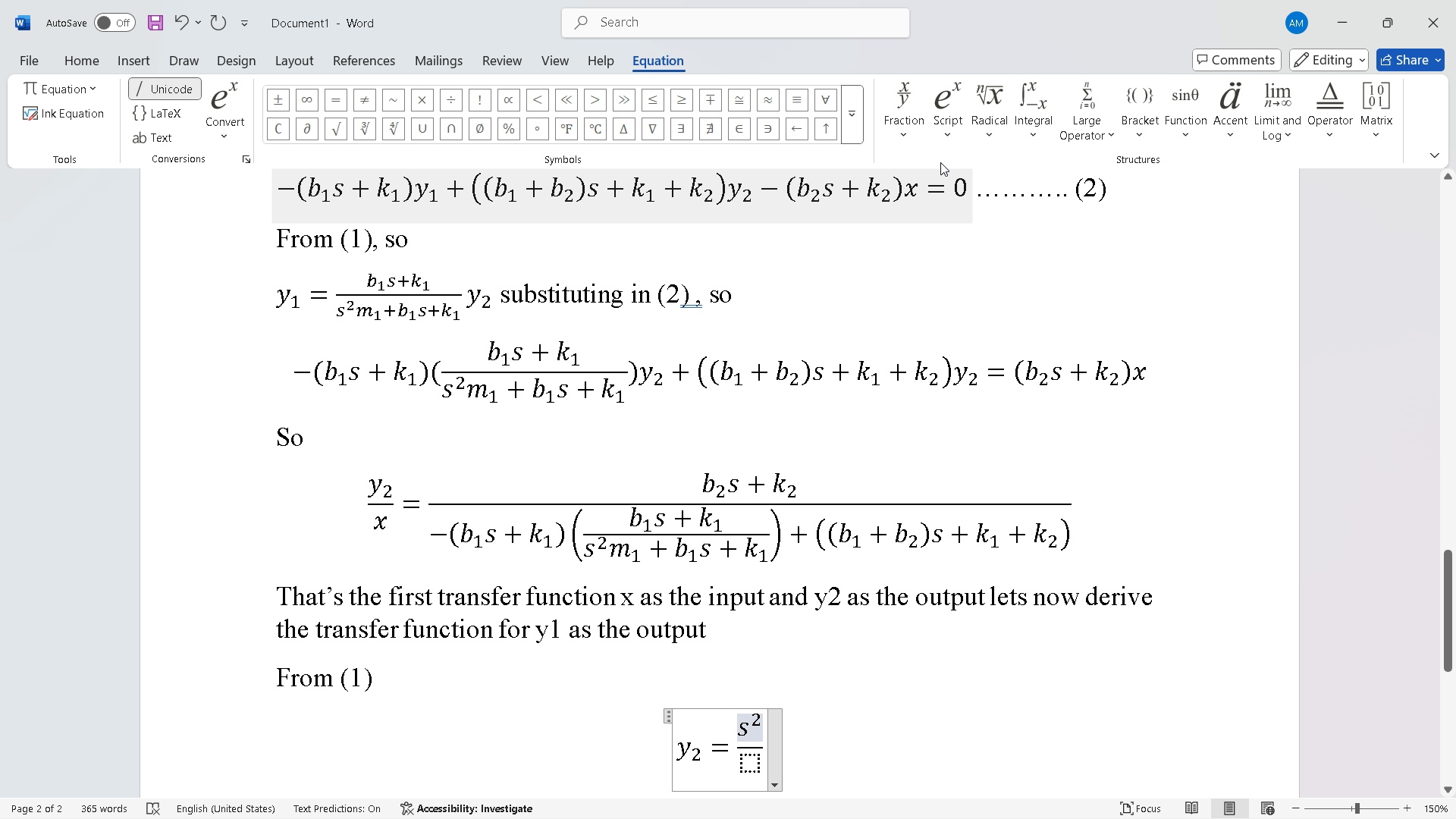 
left_click([948, 130])
 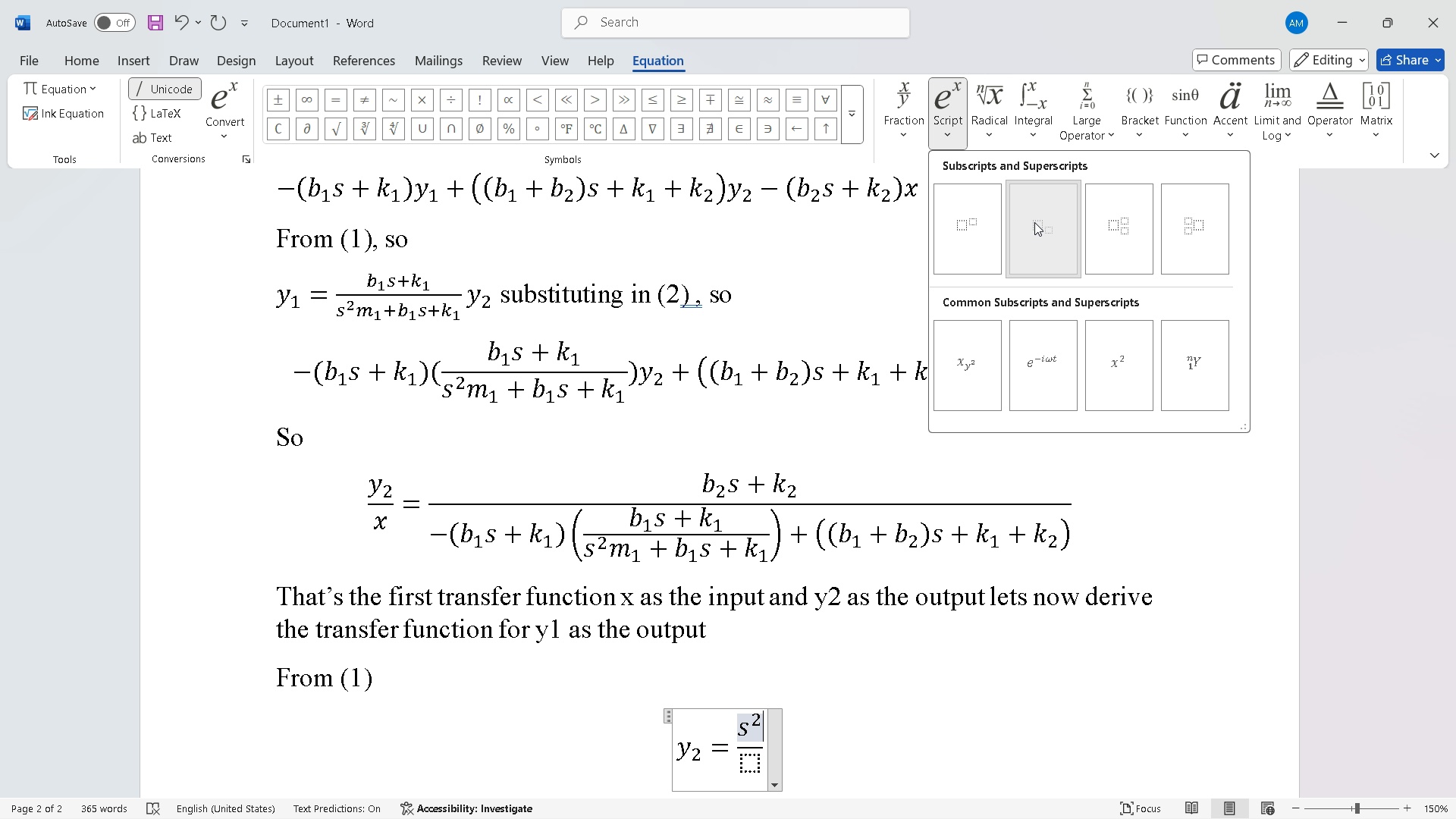 
left_click([1034, 222])
 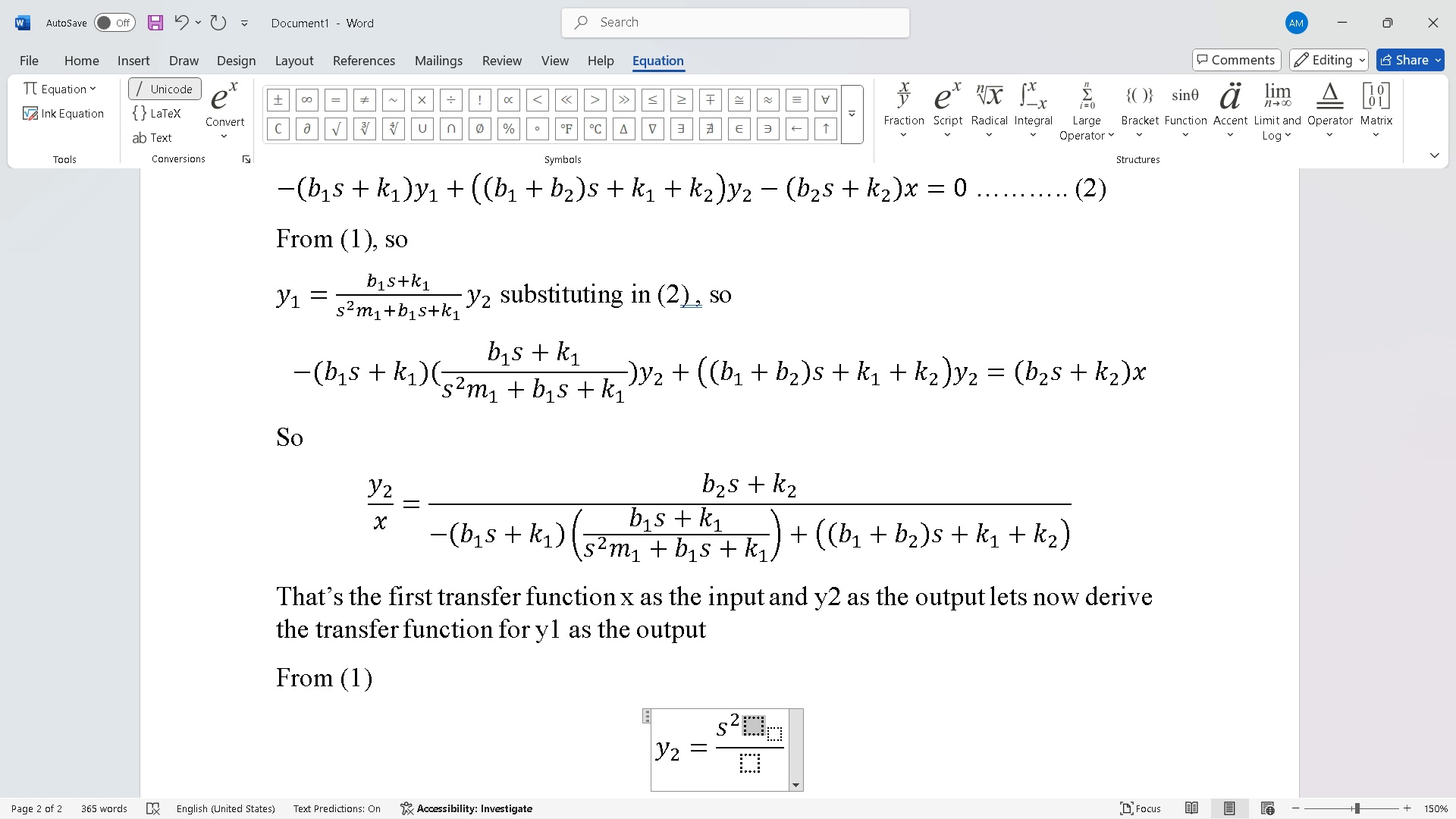 
key(M)
 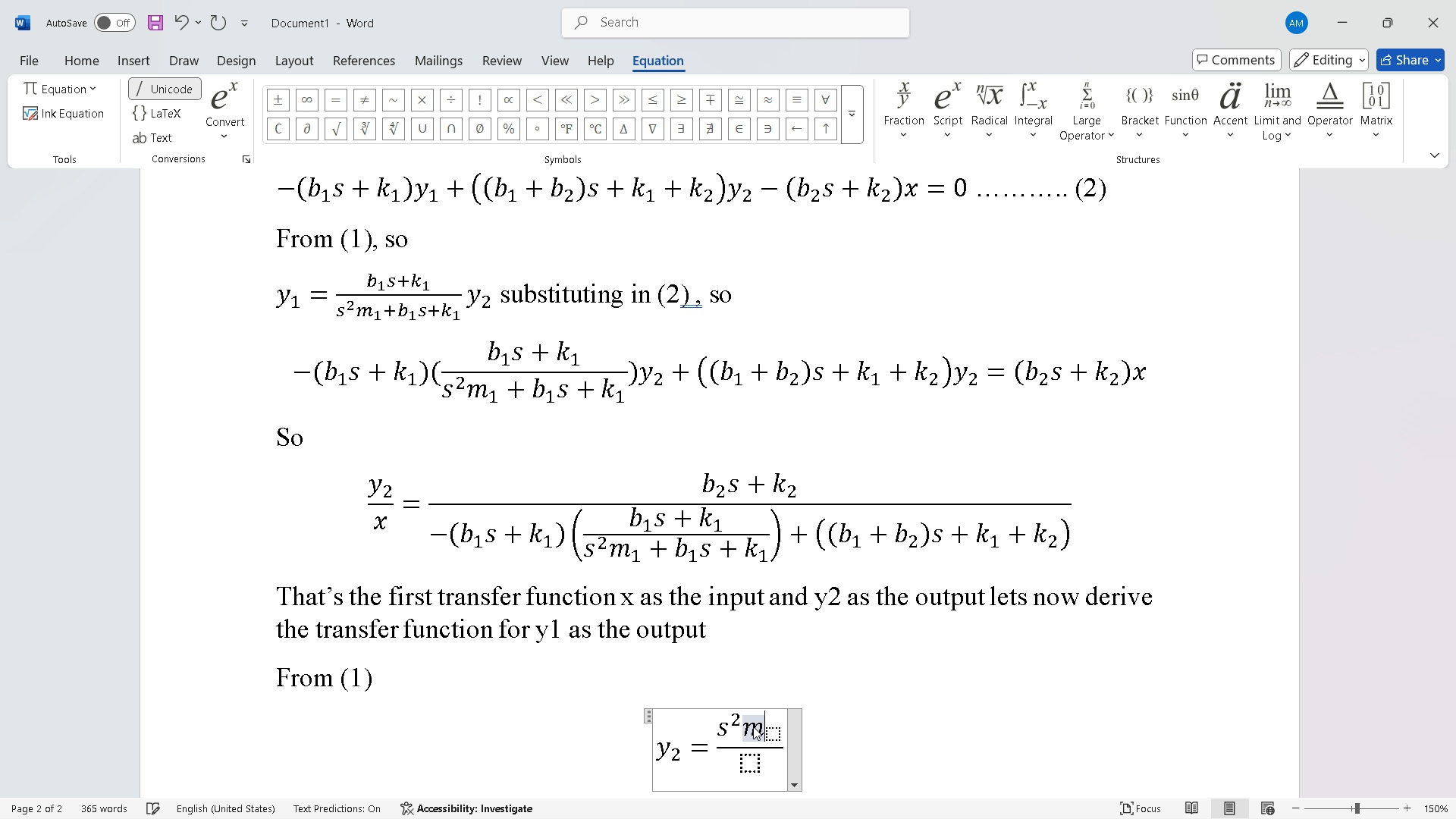 
key(ArrowRight)
 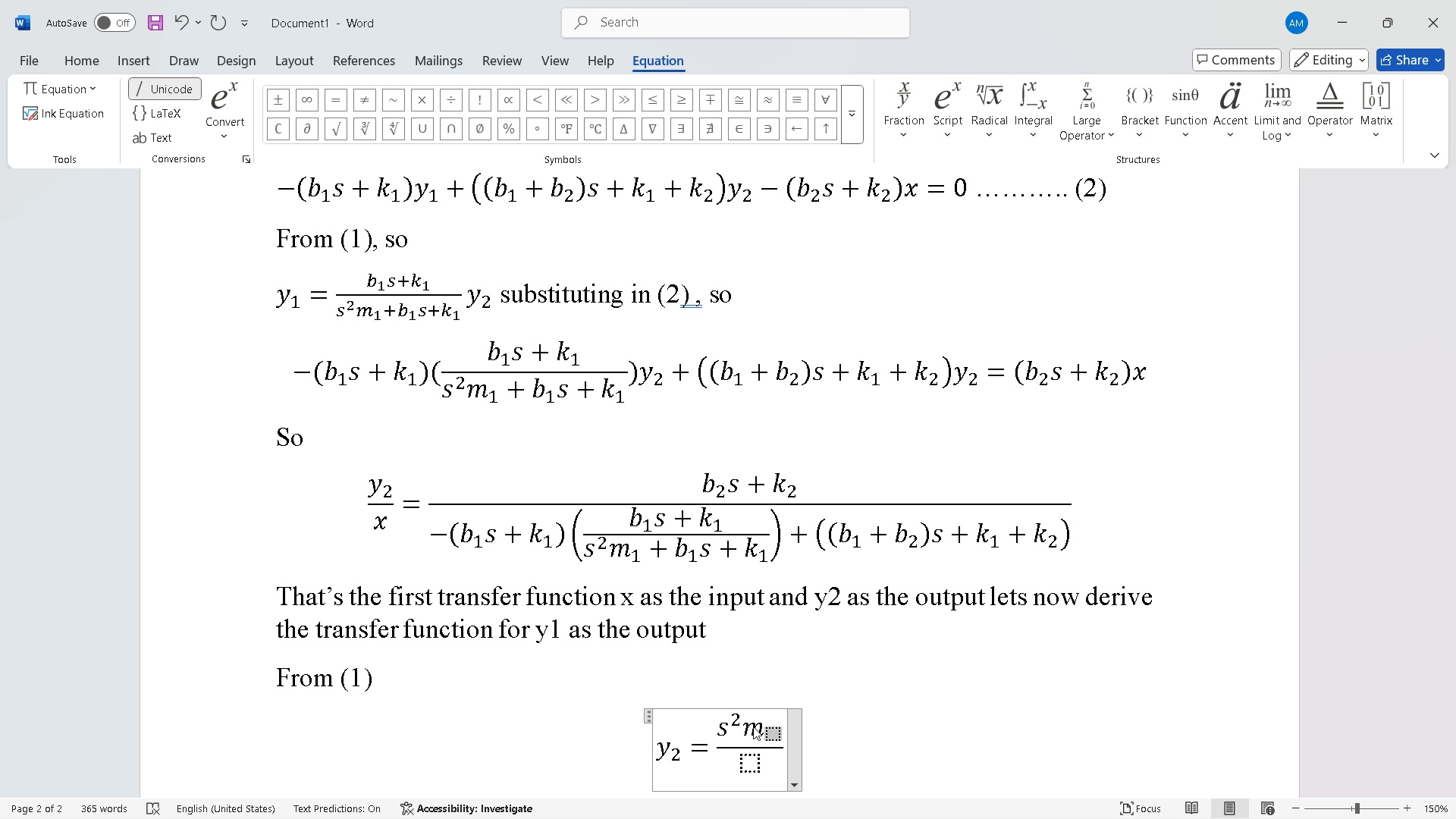 
key(1)
 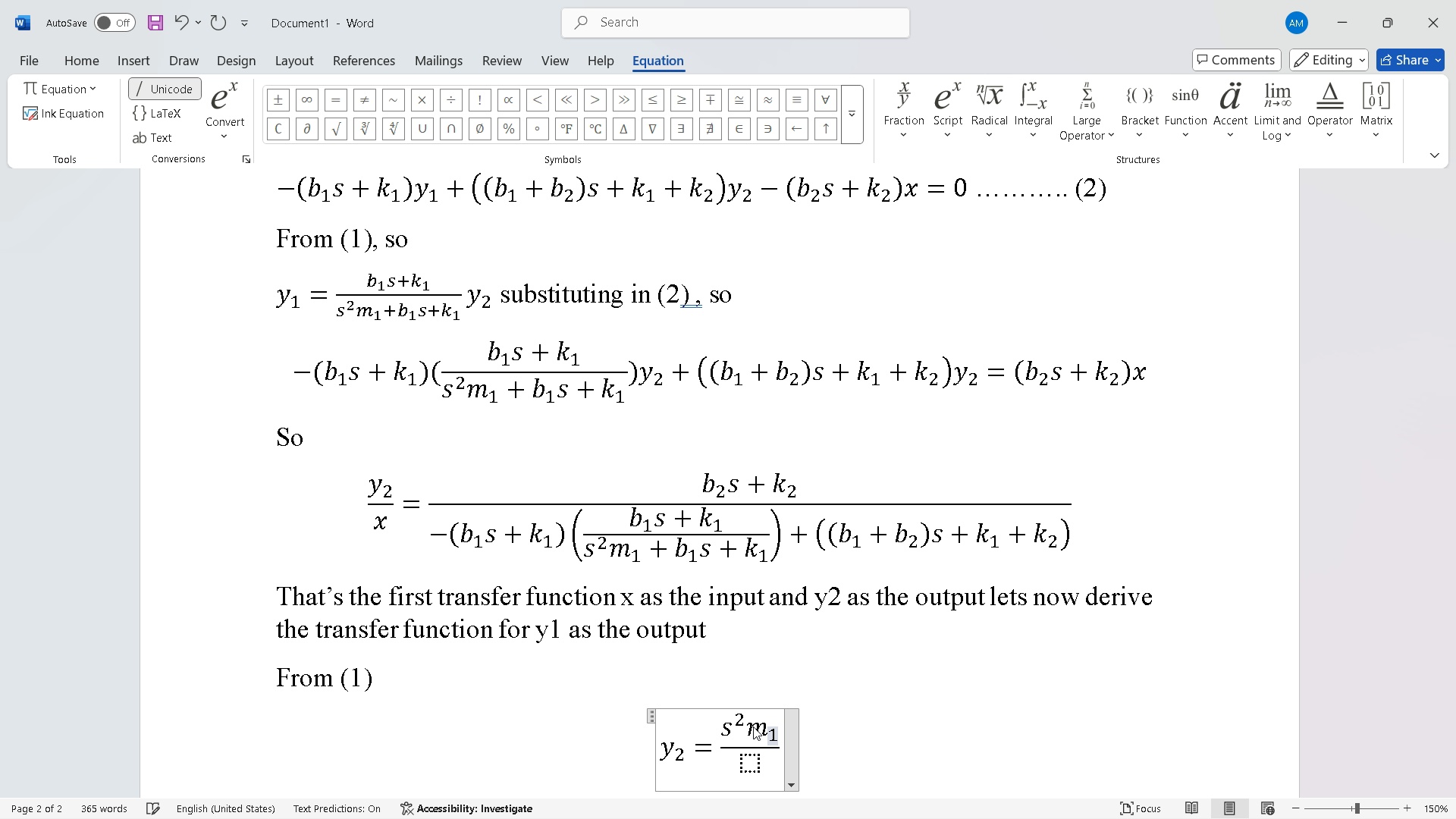 
key(ArrowRight)
 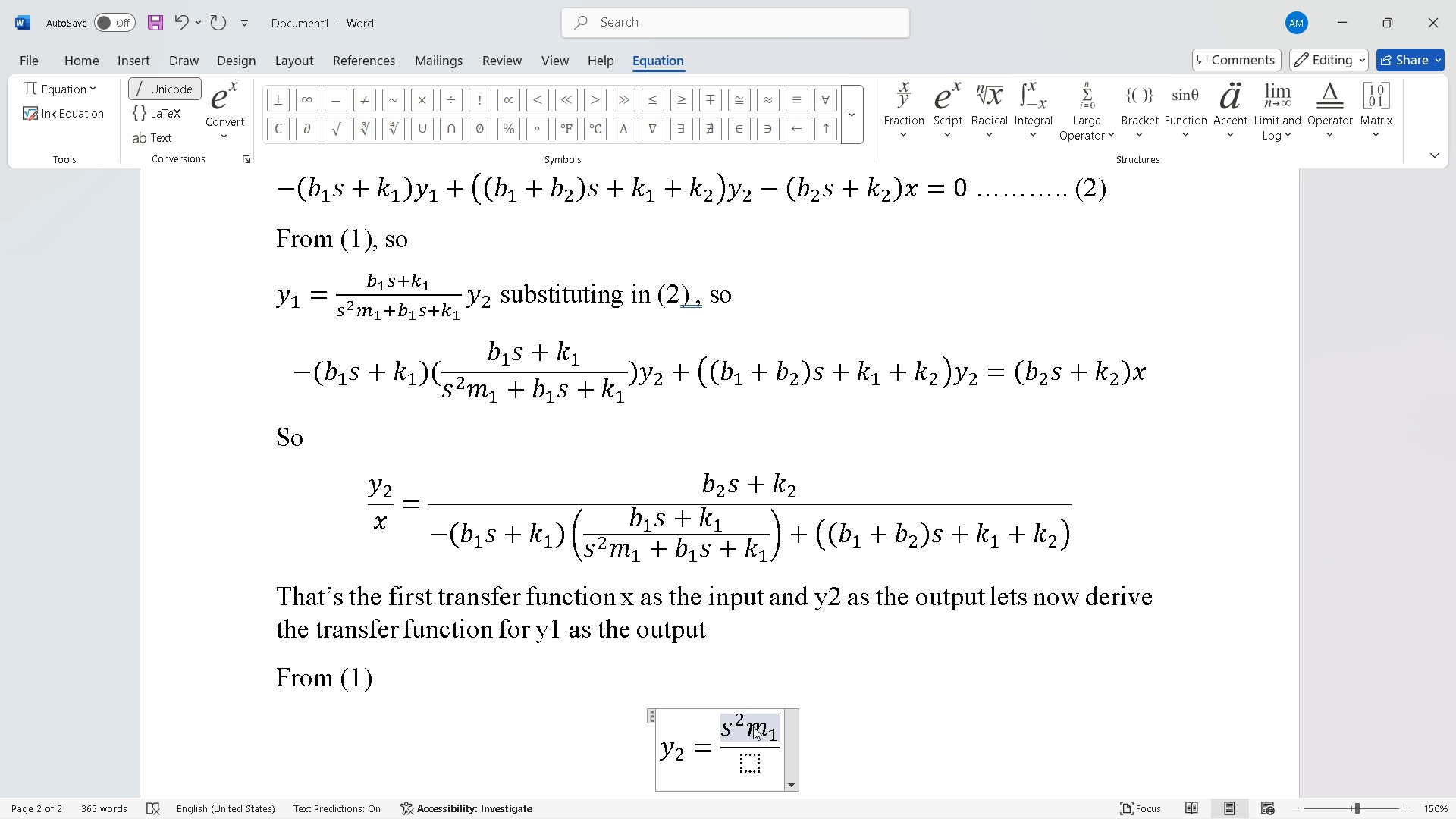 
key(Shift+Equal)
 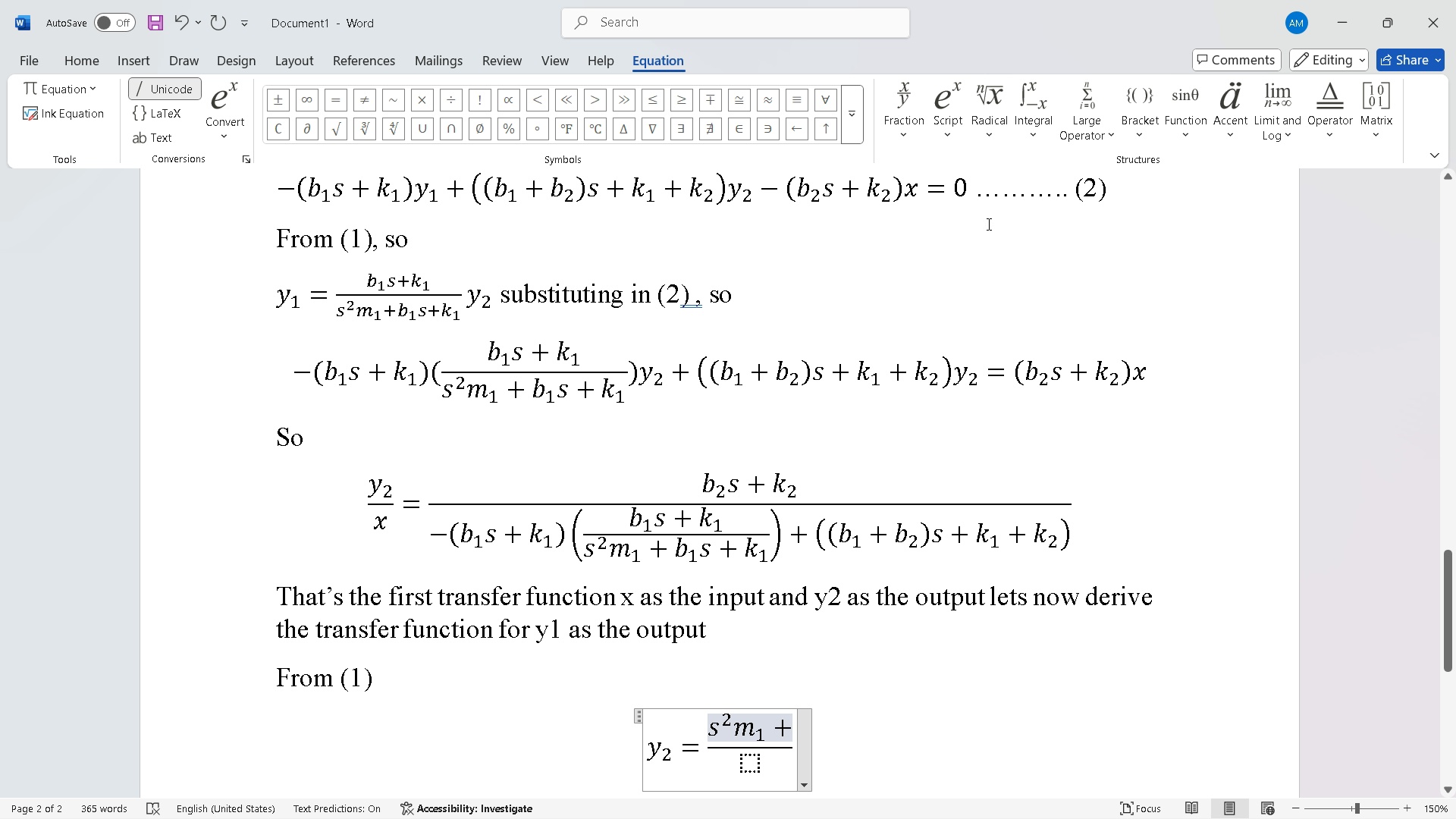 
left_click([956, 139])
 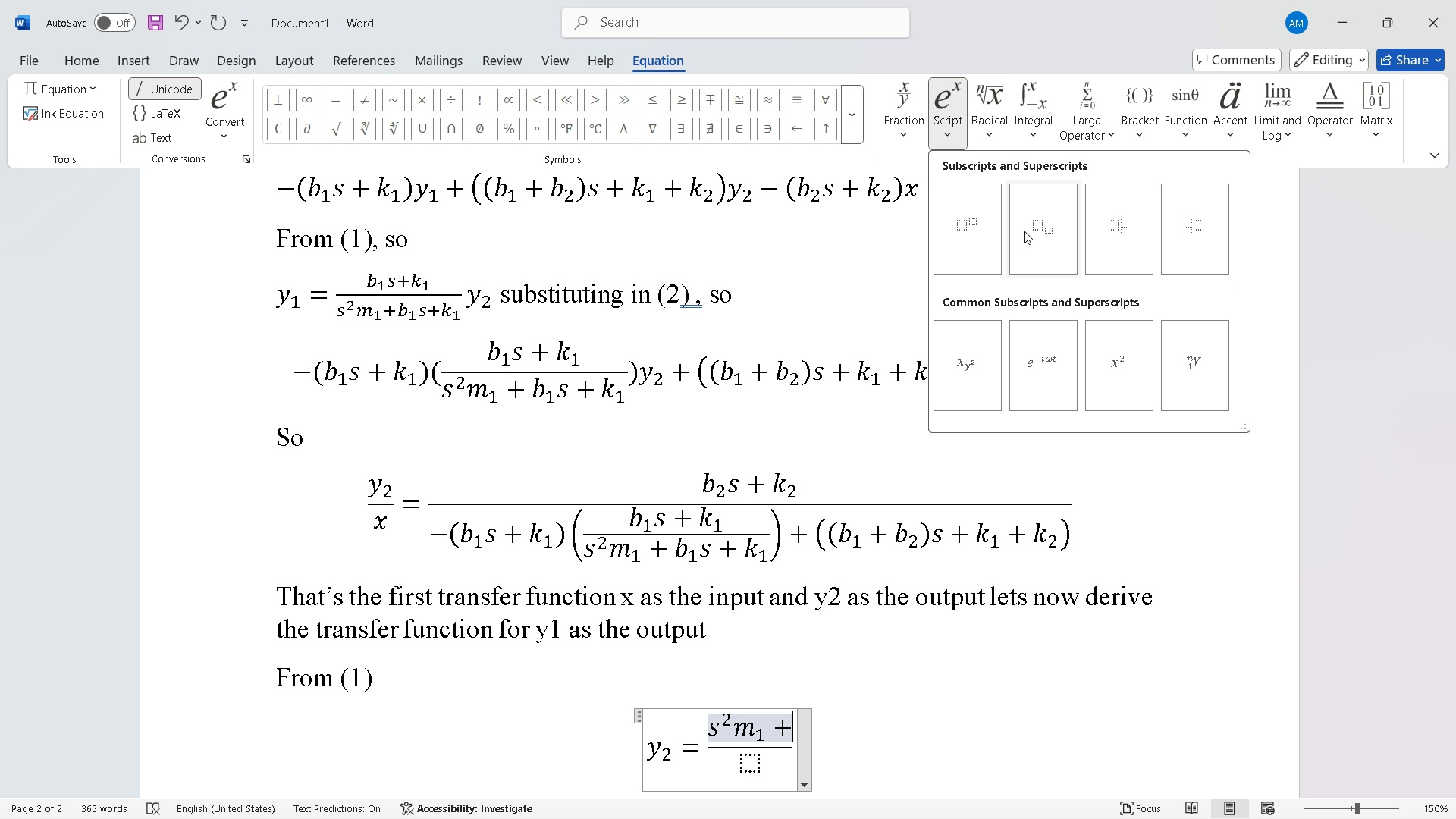 
left_click([1024, 230])
 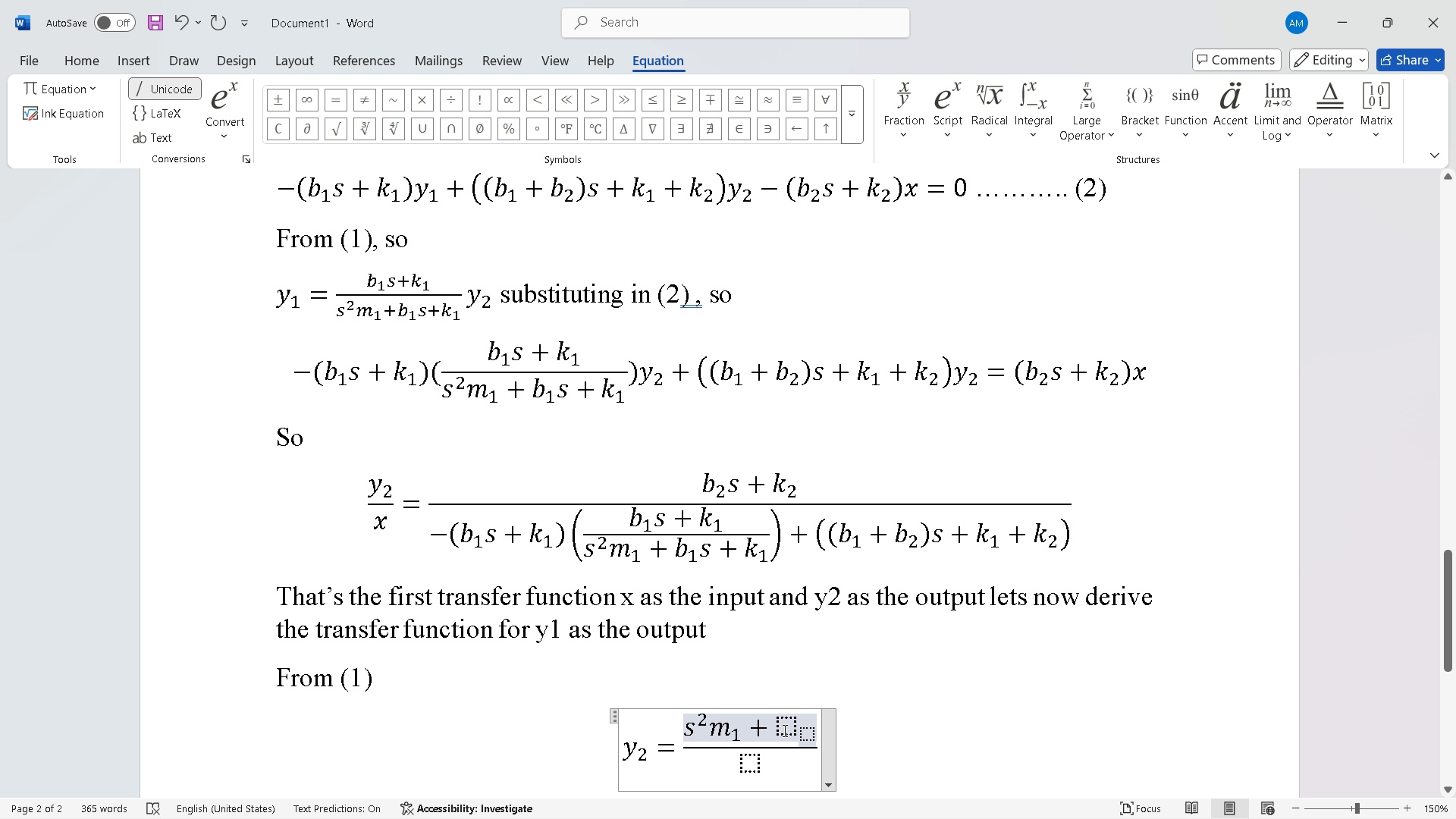 
left_click([783, 729])
 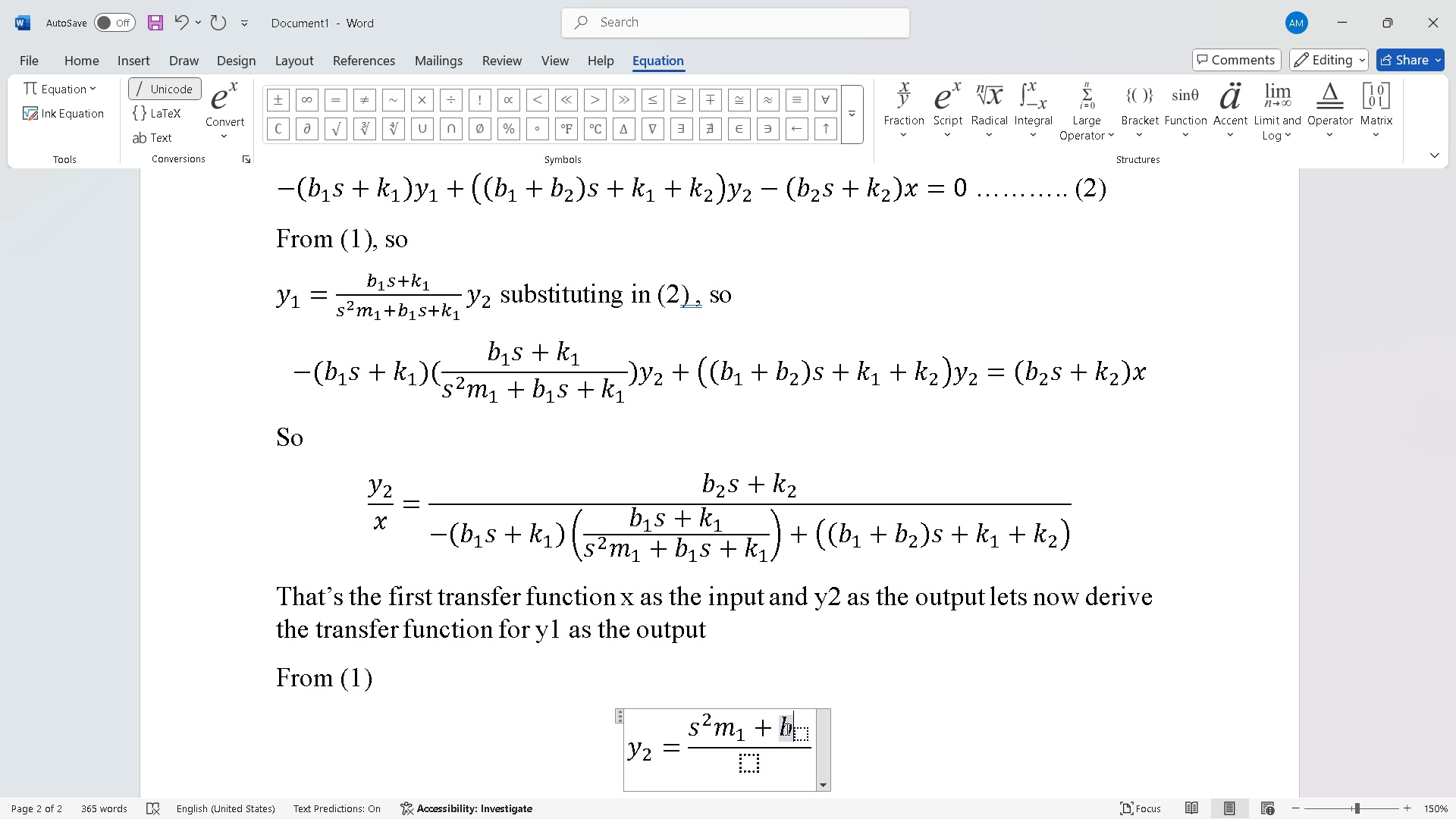 
type(b1)
 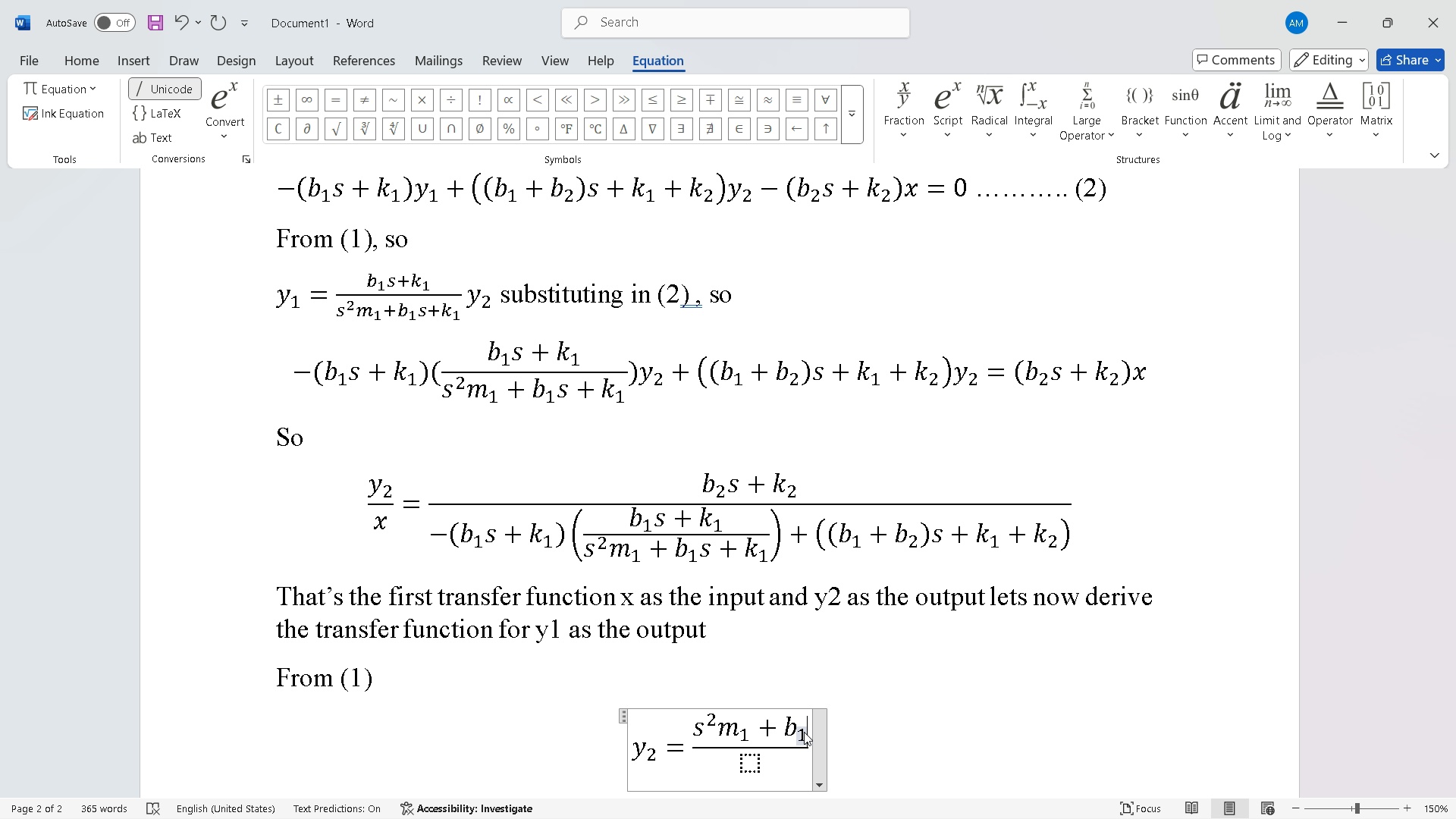 
key(ArrowRight)
 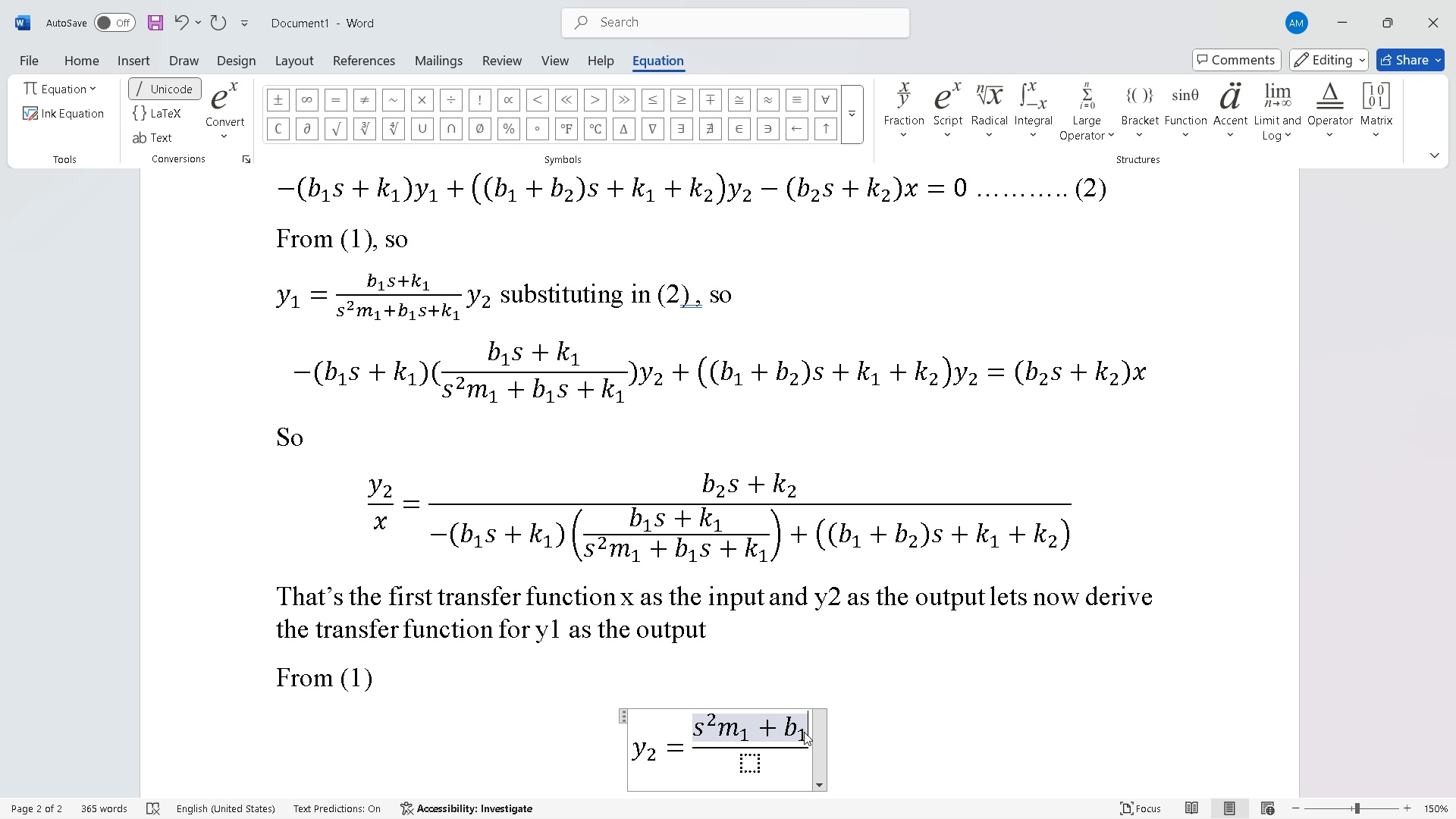 
key(S)
 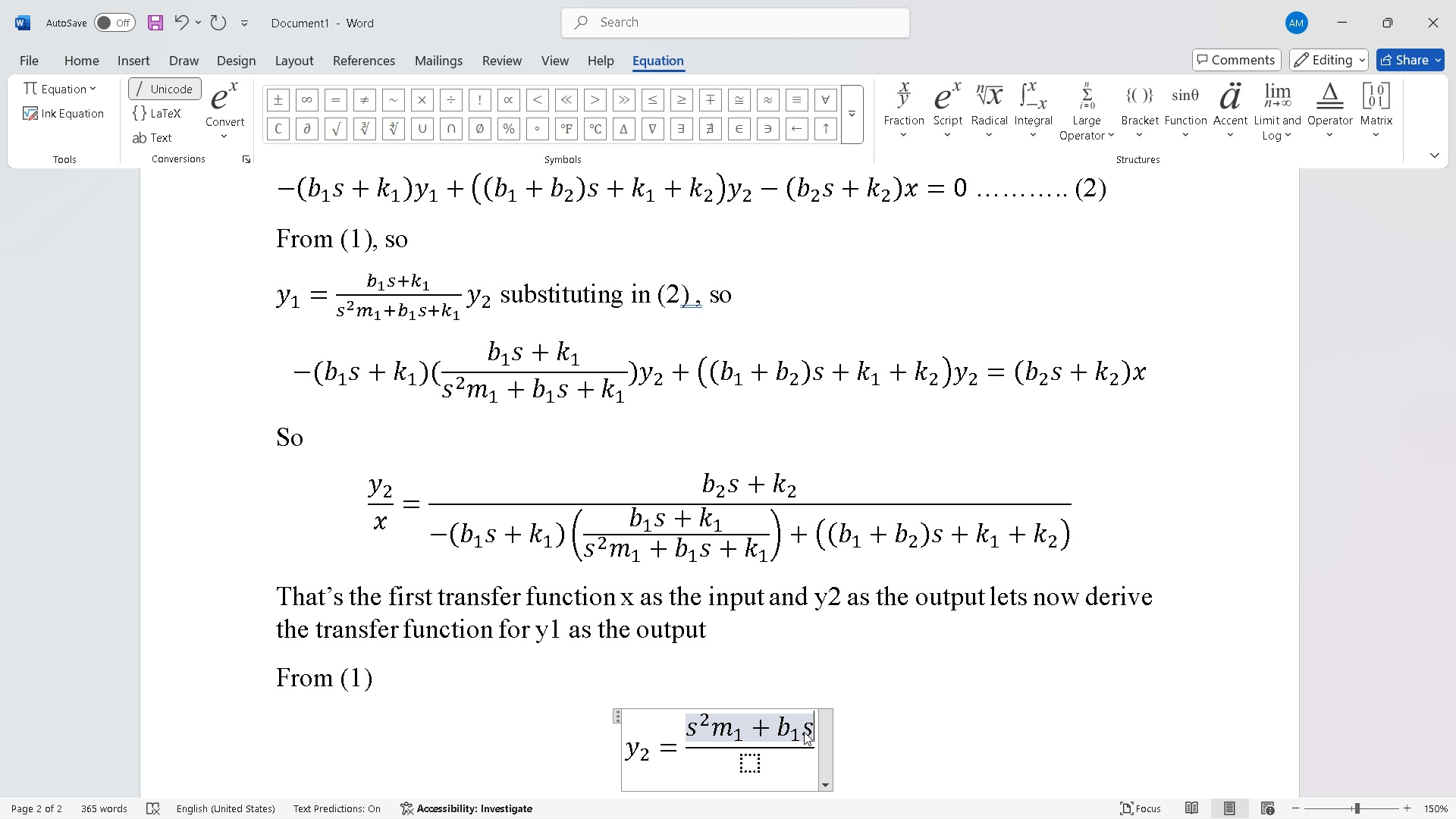 
key(Shift+ShiftRight)
 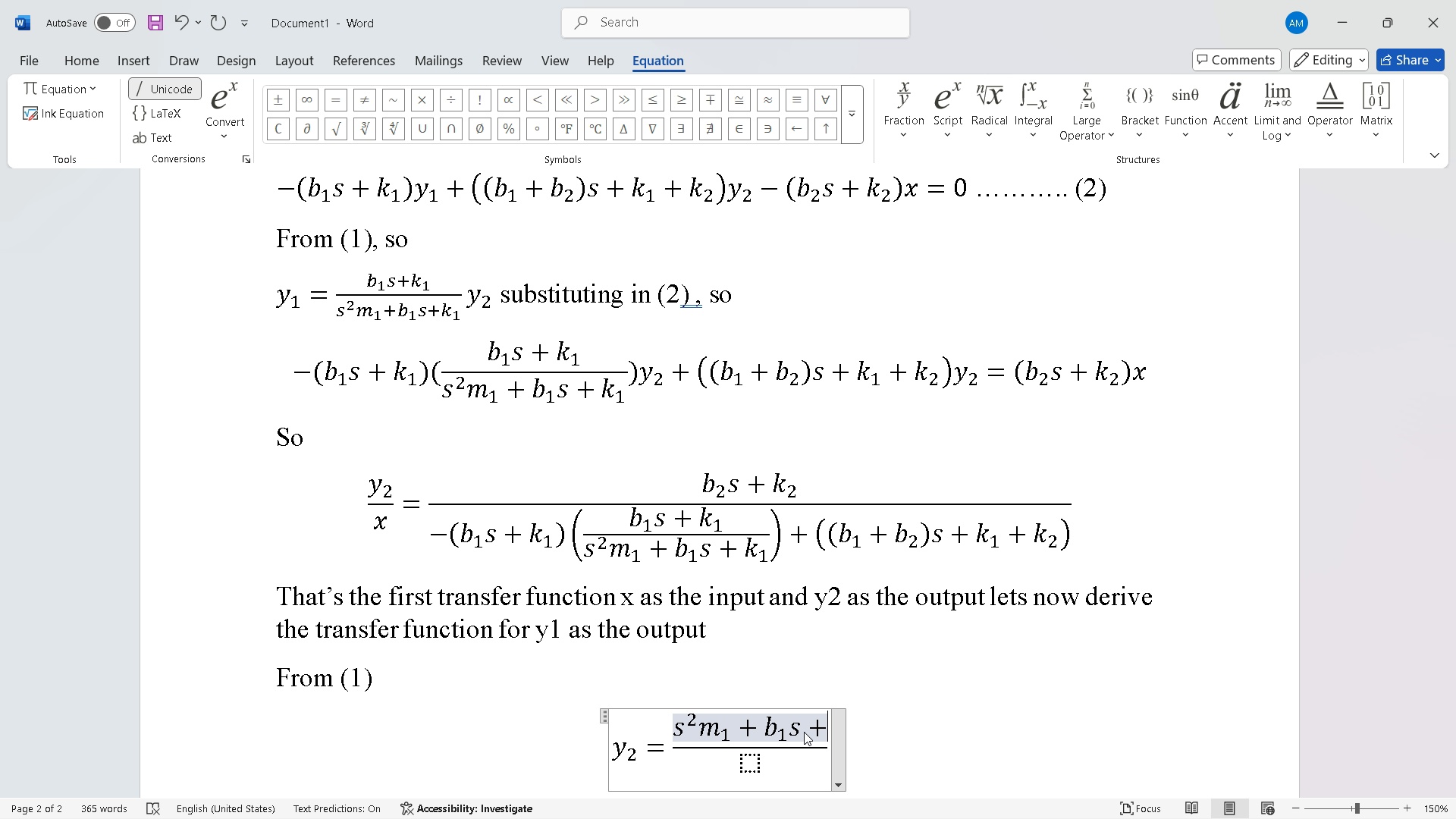 
key(Shift+Equal)
 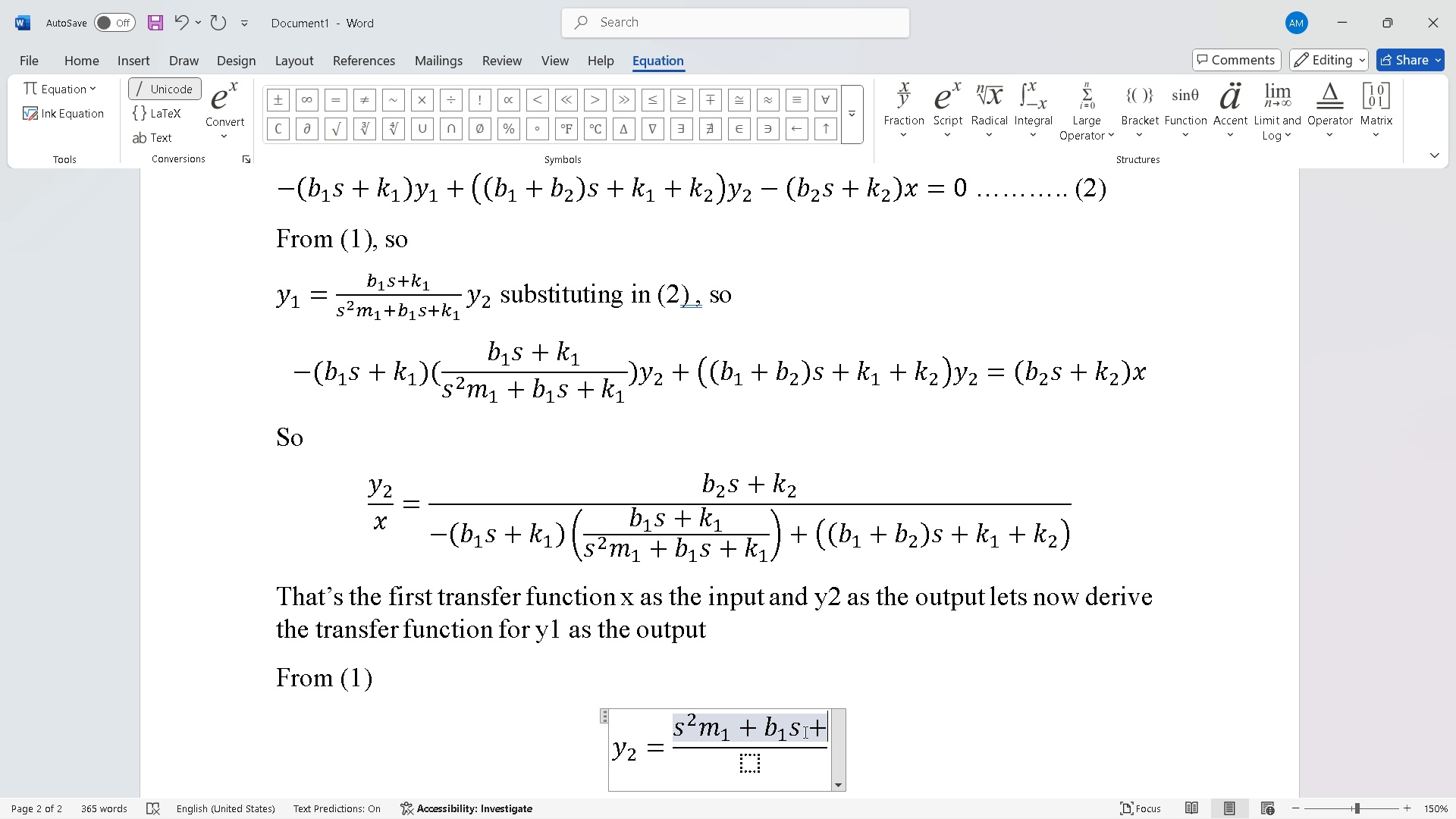 
key(K)
 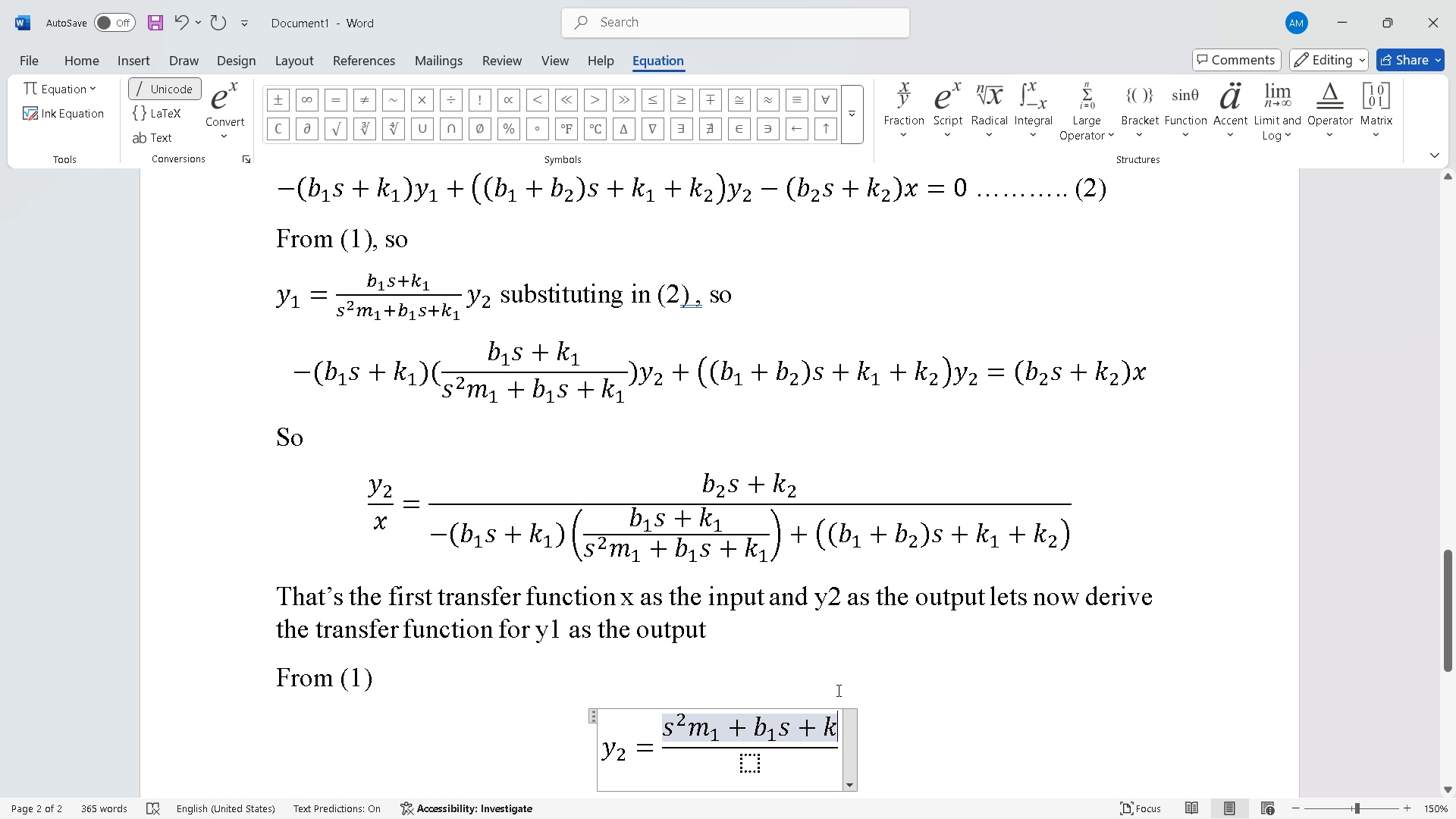 
key(Backspace)
 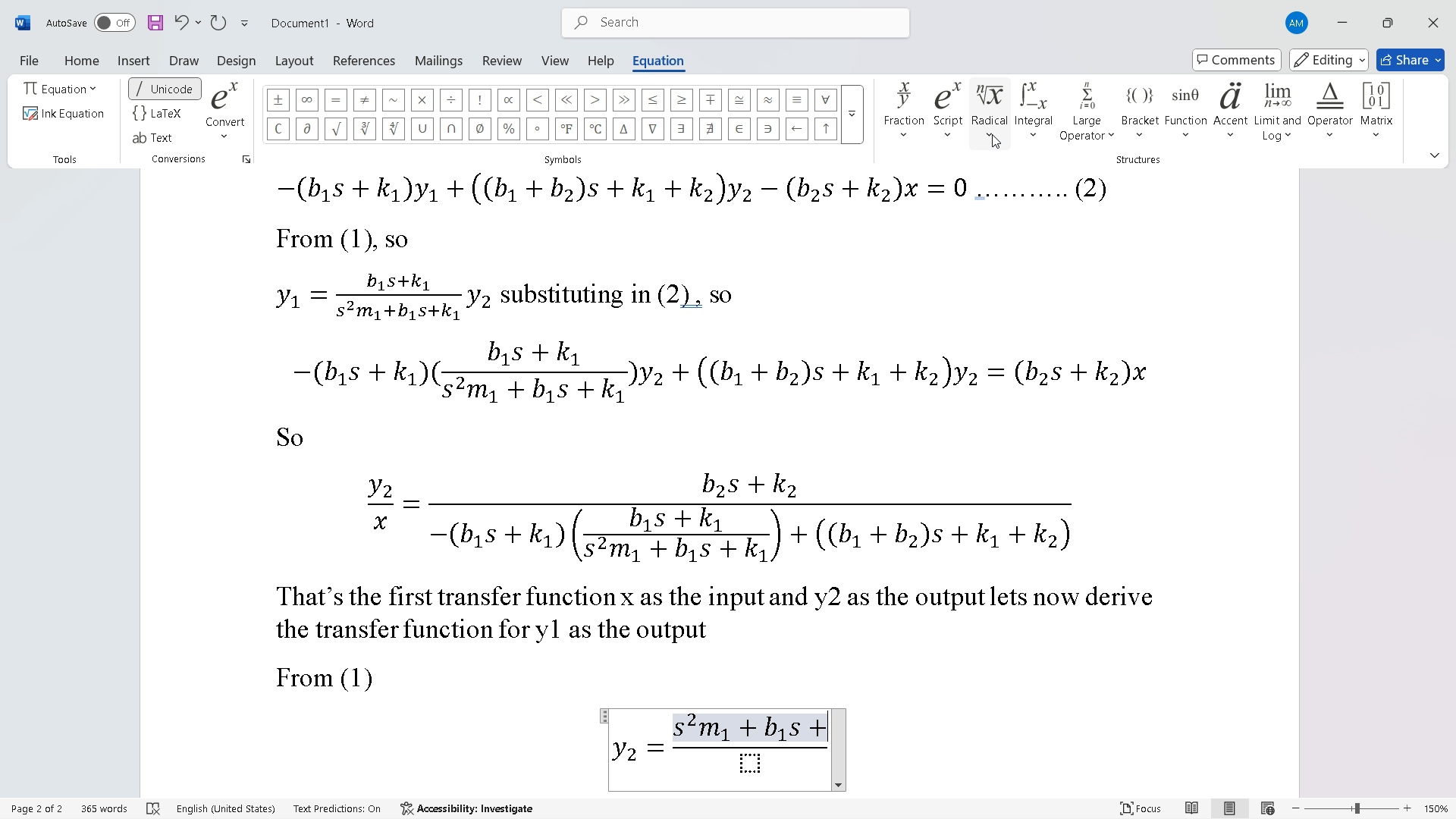 
left_click([946, 132])
 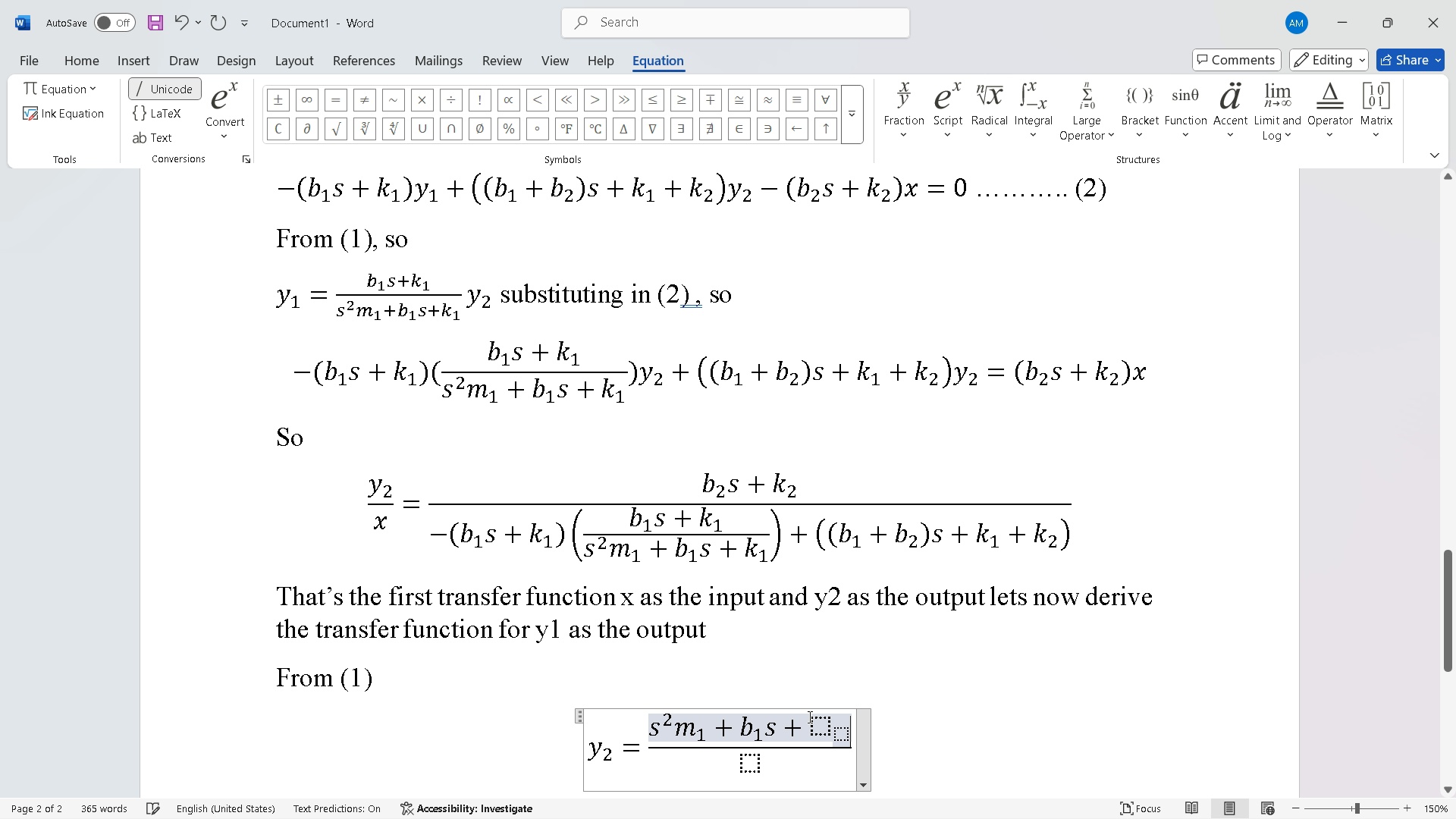 
left_click([821, 722])
 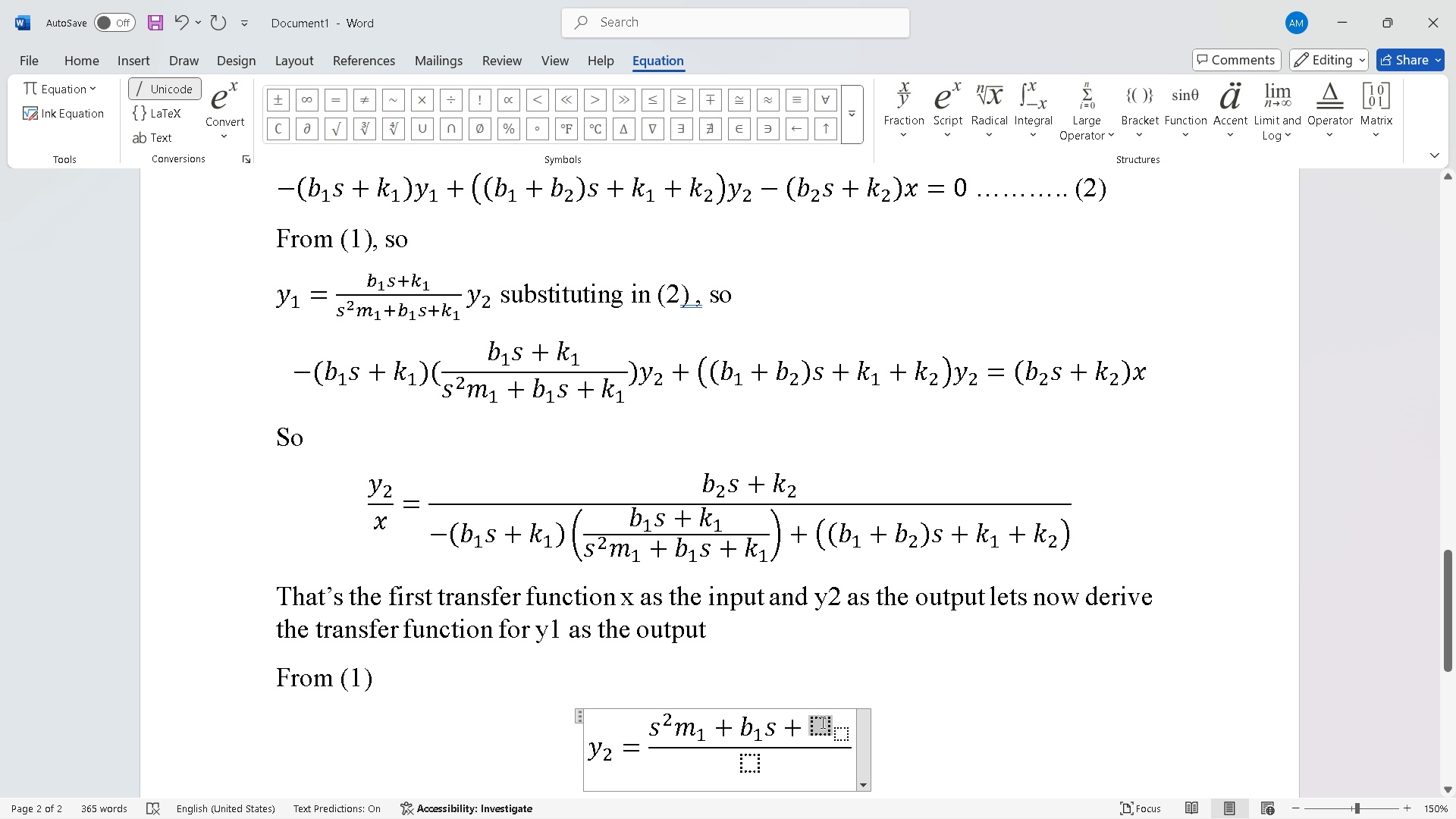 
key(K)
 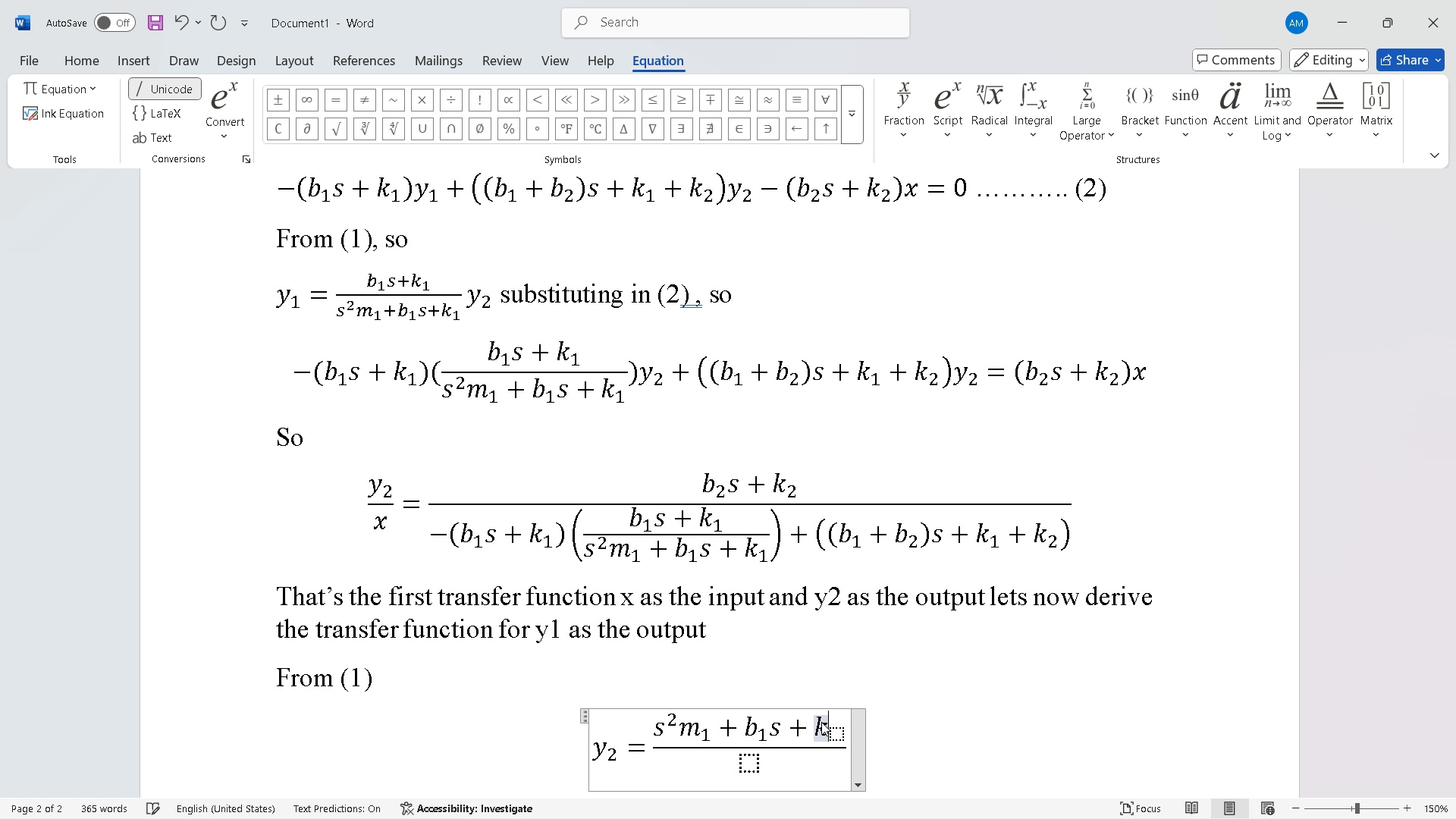 
key(ArrowRight)
 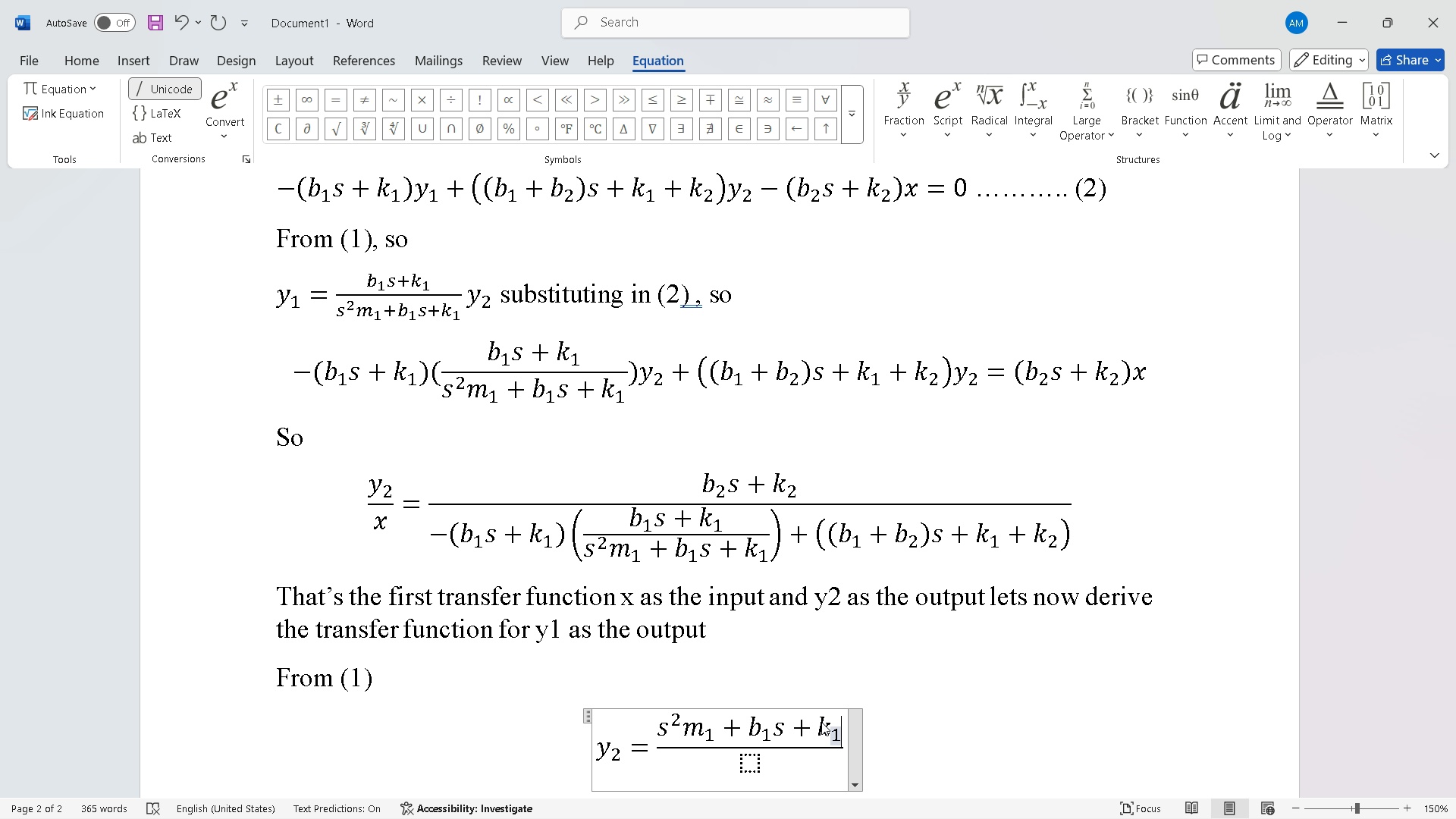 
key(1)
 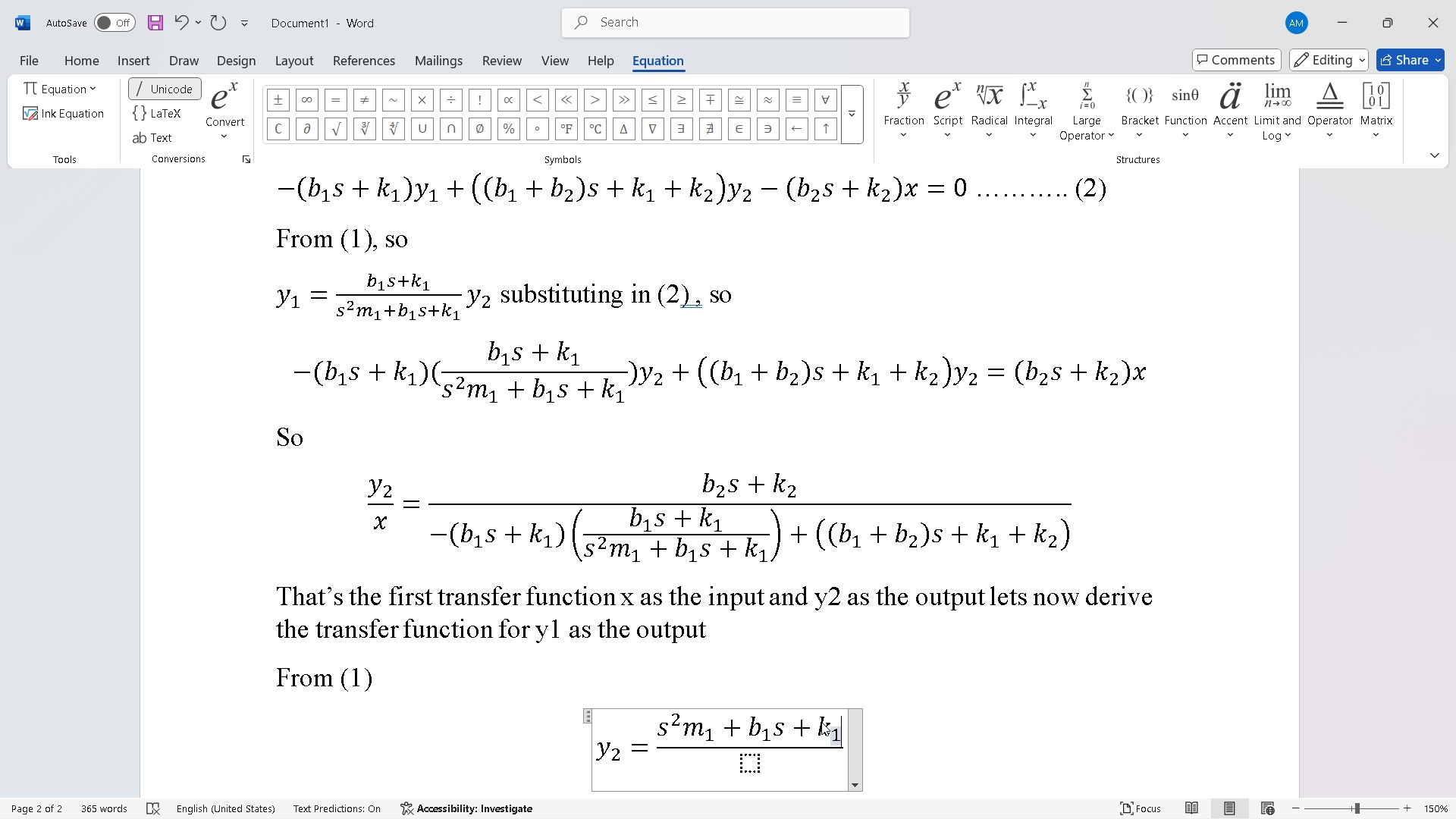 
key(ArrowRight)
 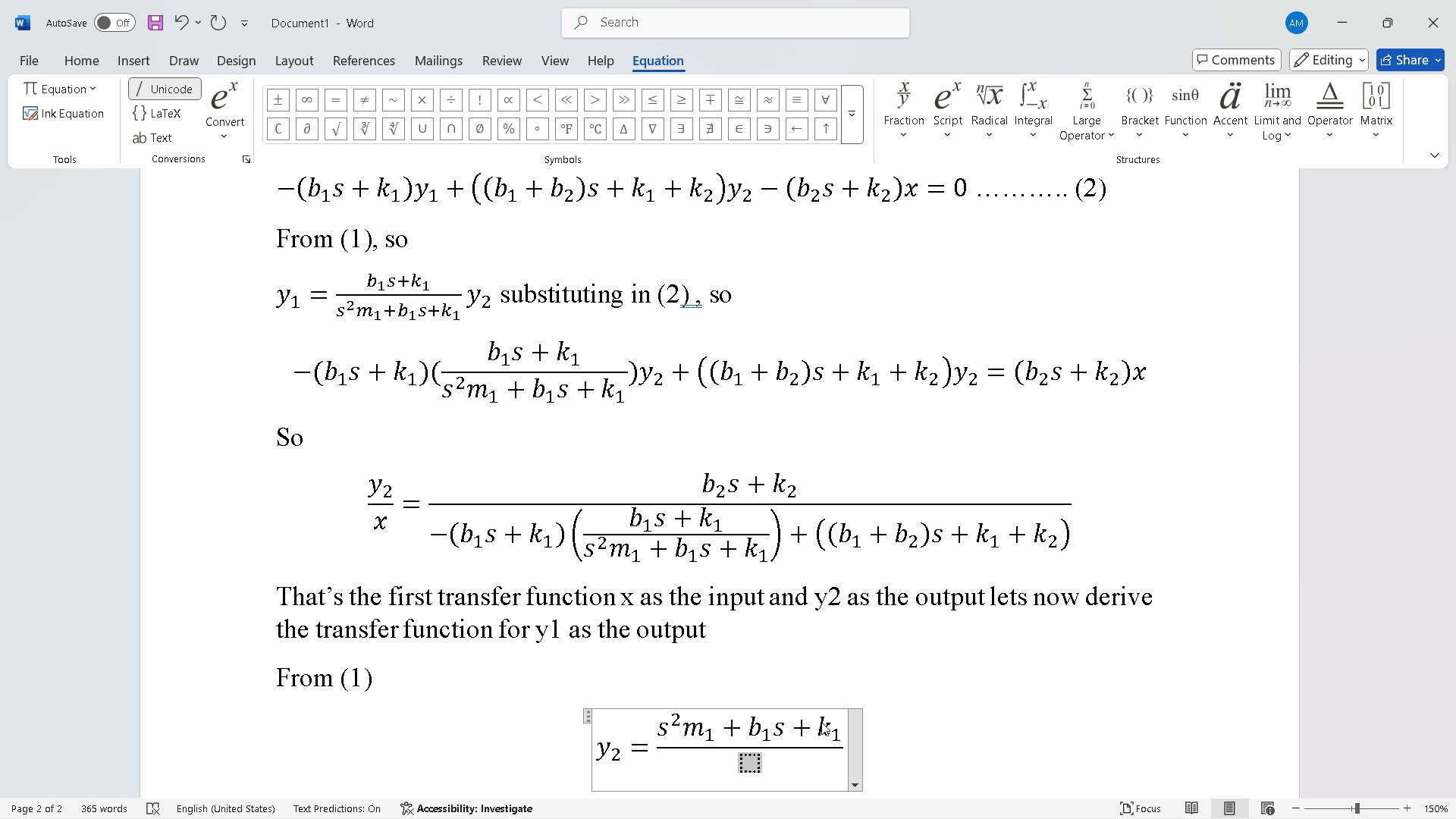 
key(ArrowRight)
 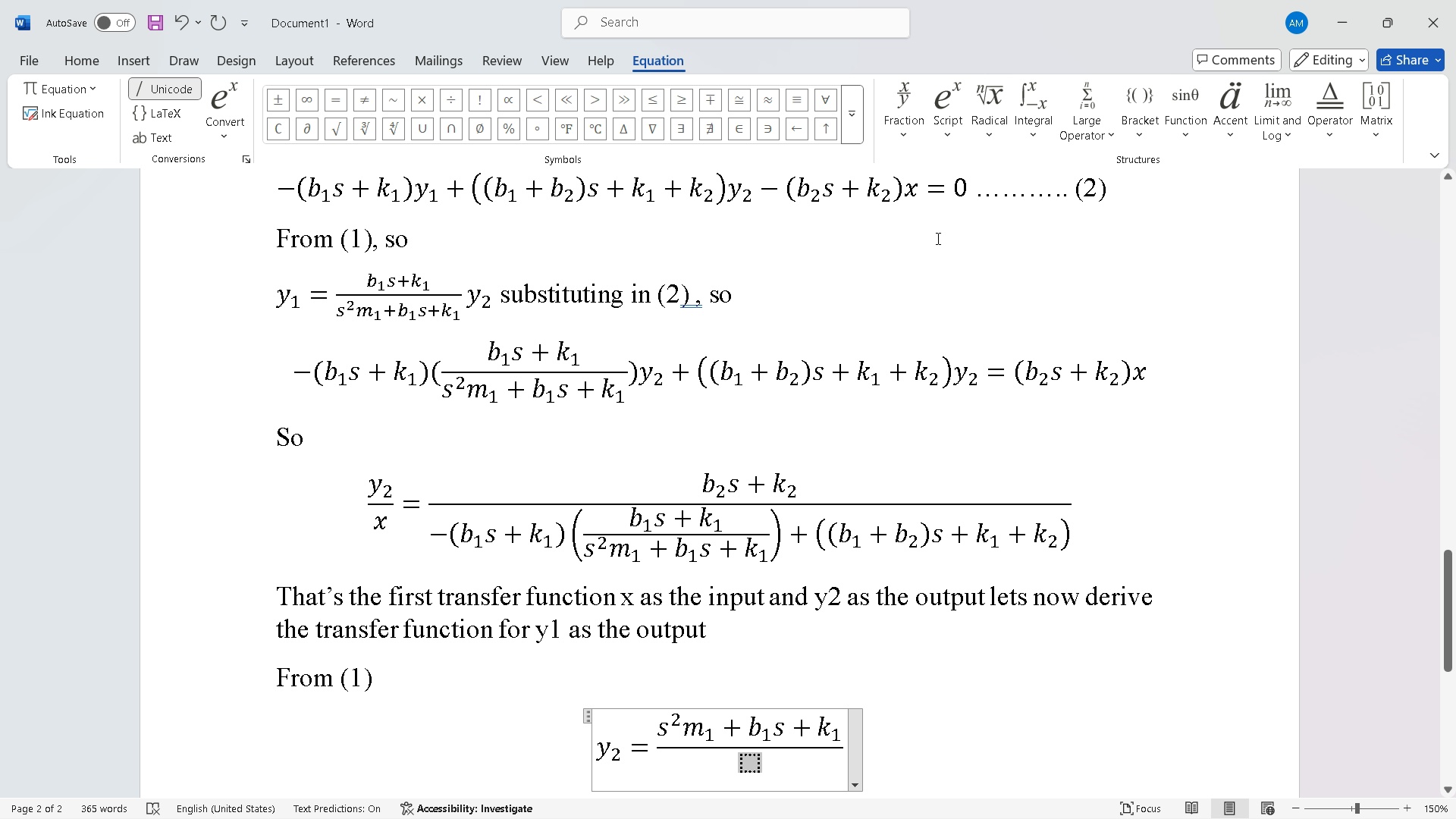 
left_click([961, 132])
 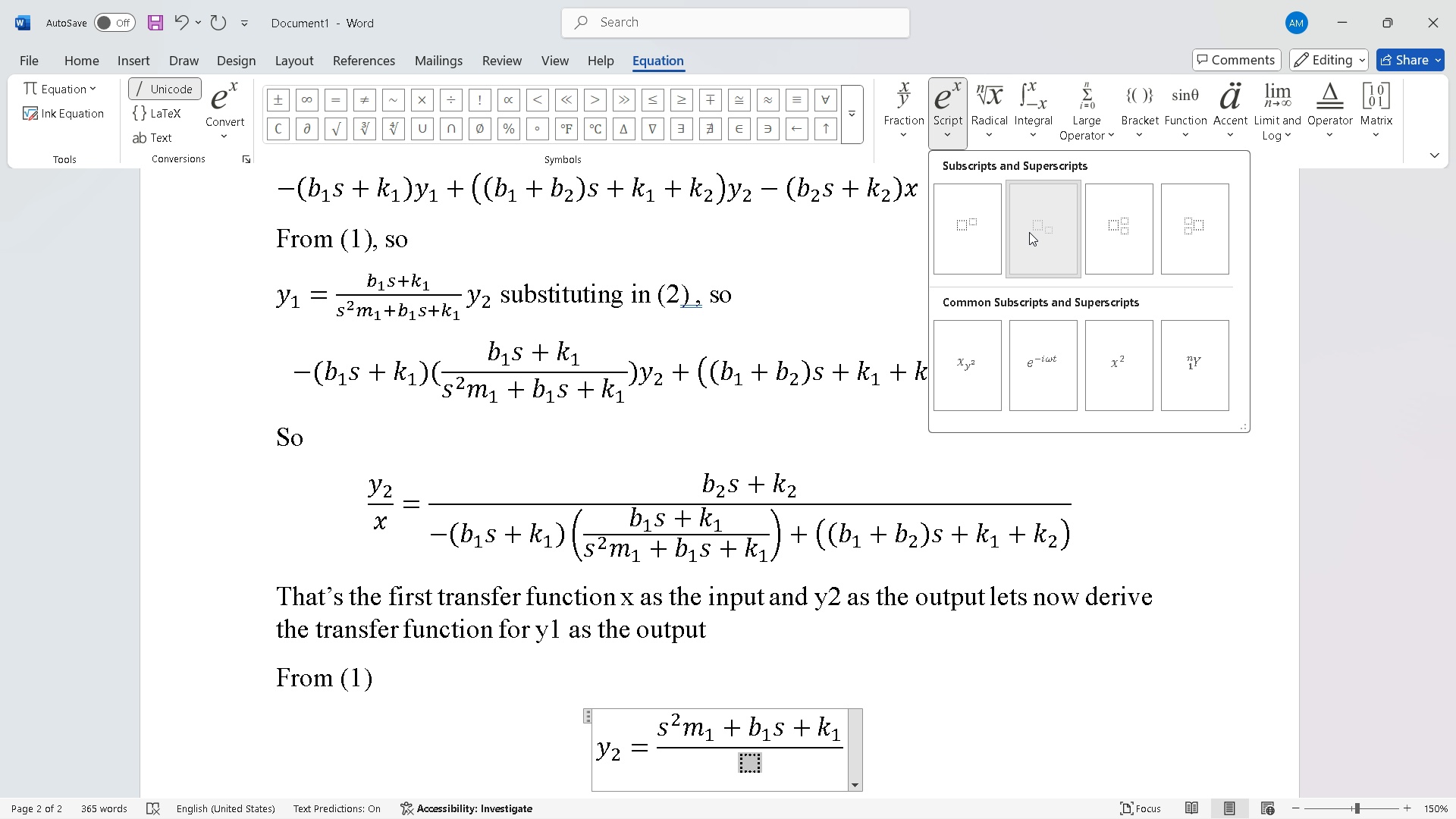 
left_click([1029, 232])
 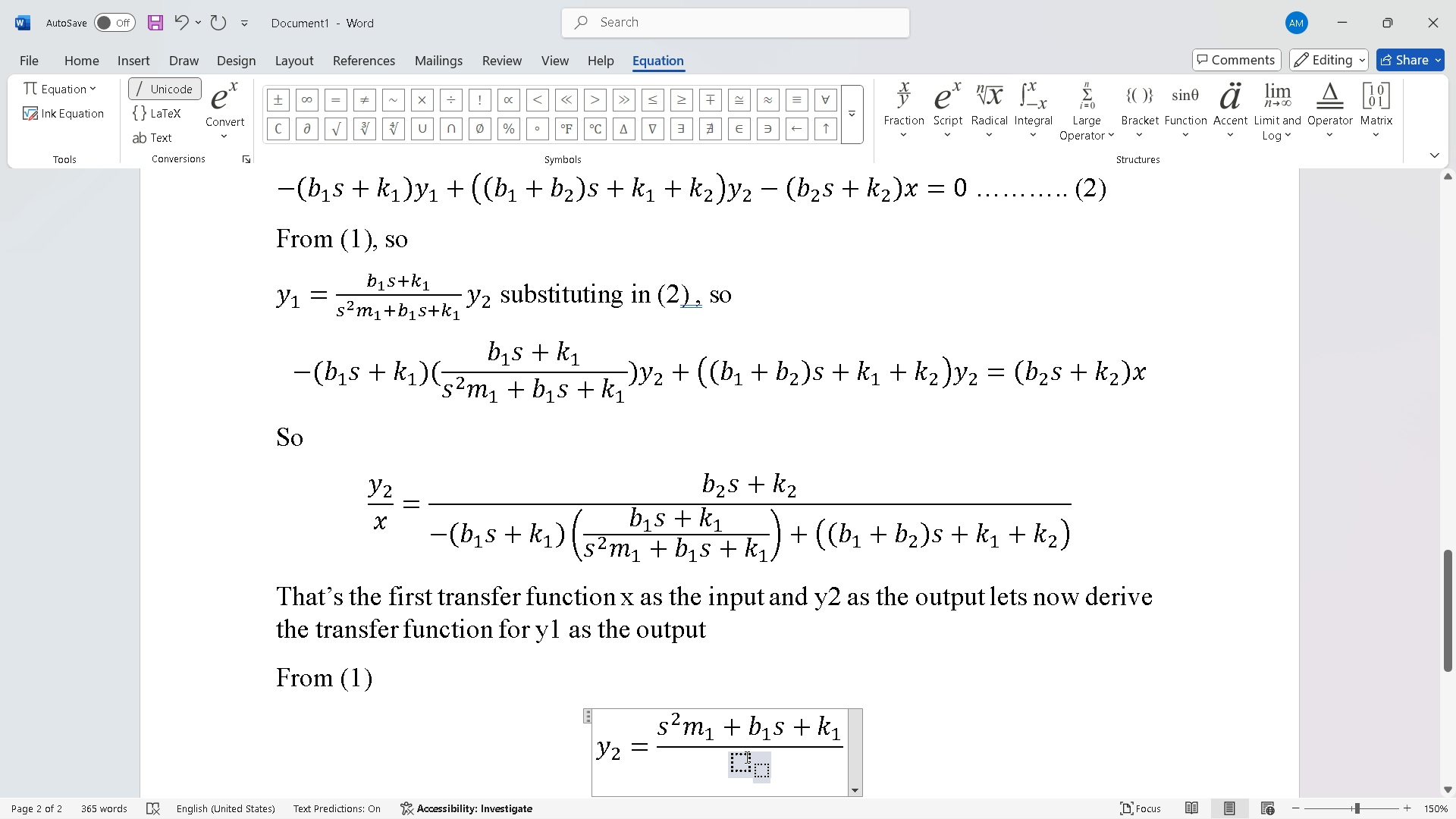 
left_click([745, 756])
 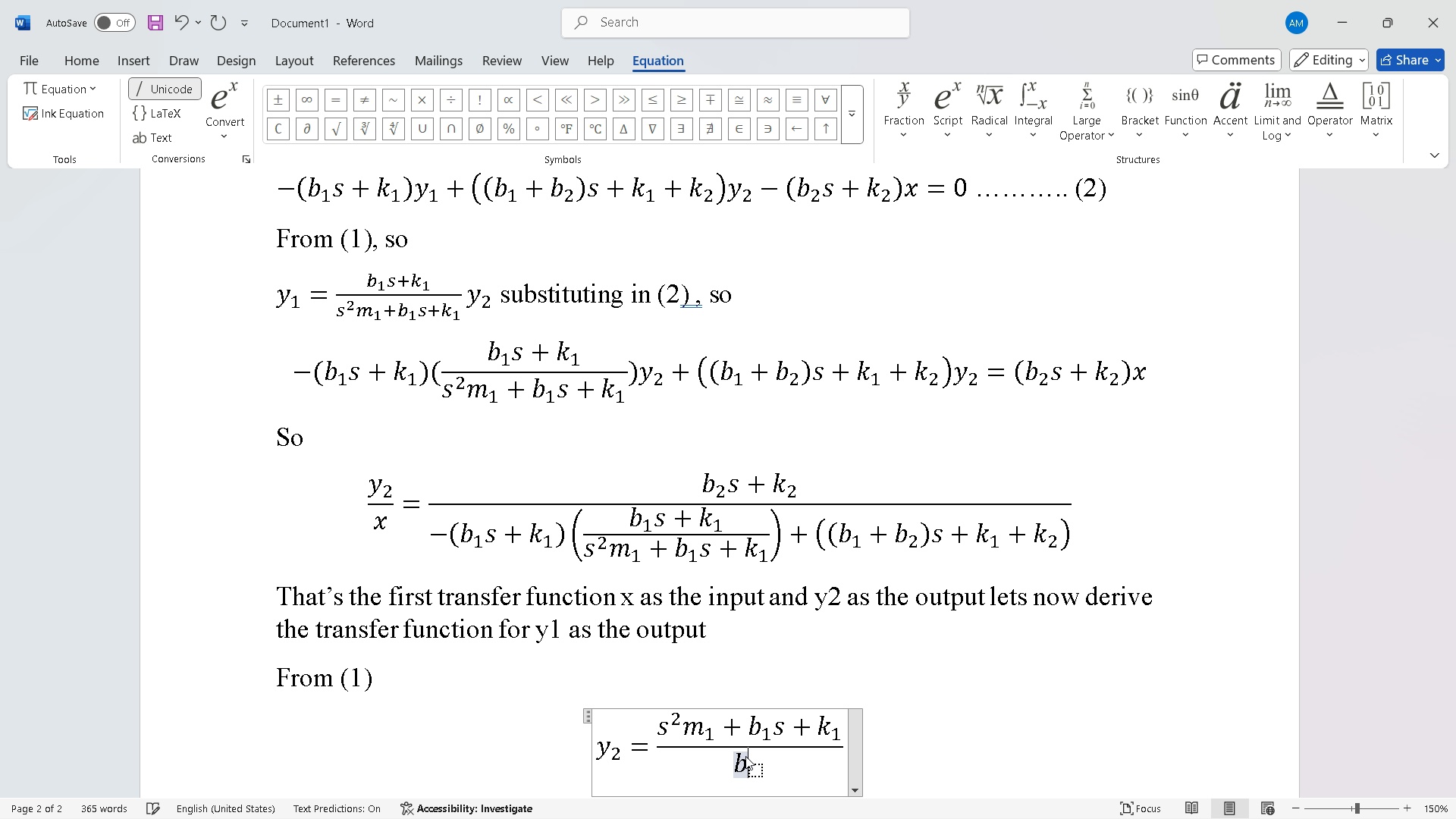 
key(B)
 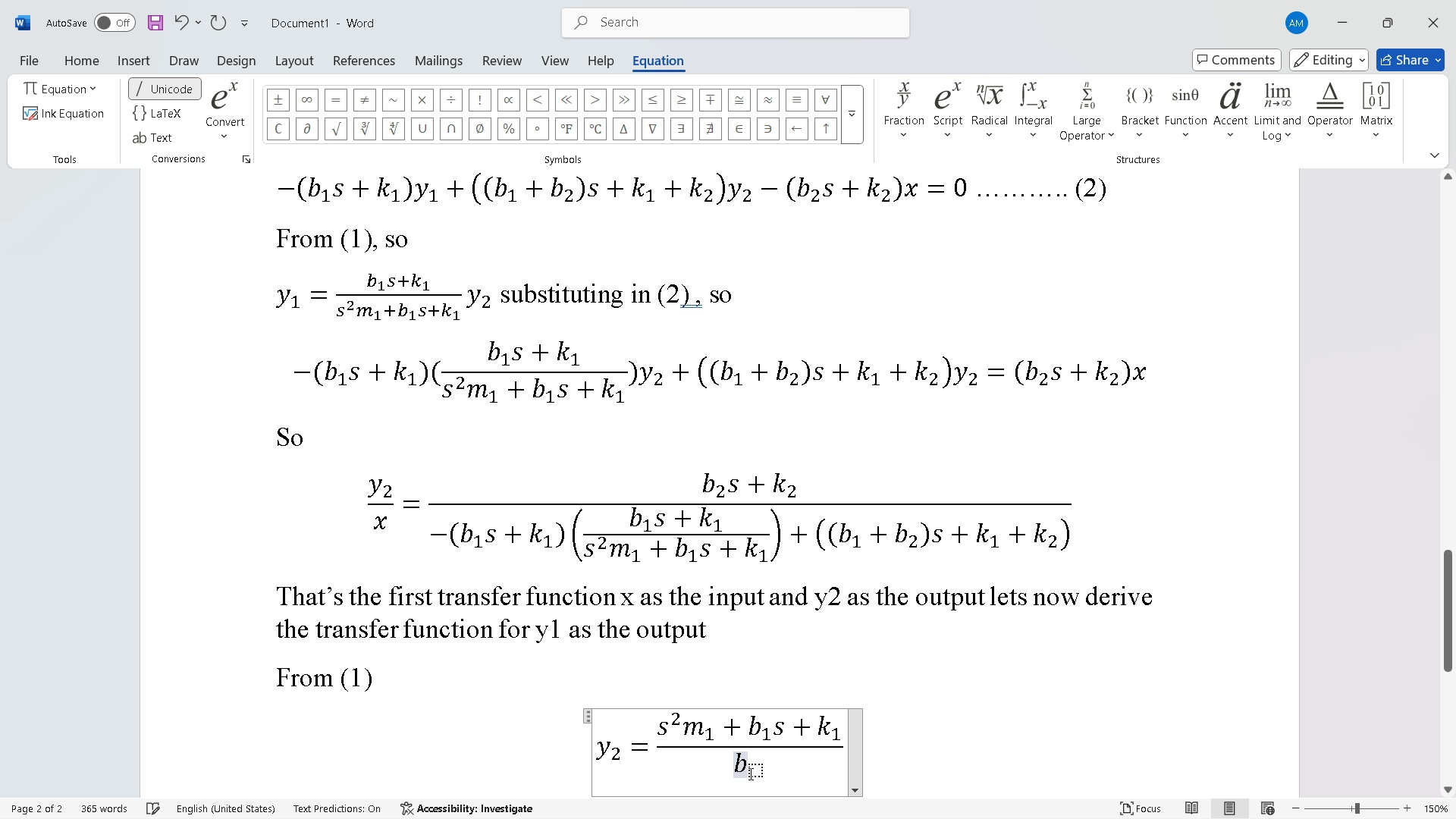 
left_click([749, 774])
 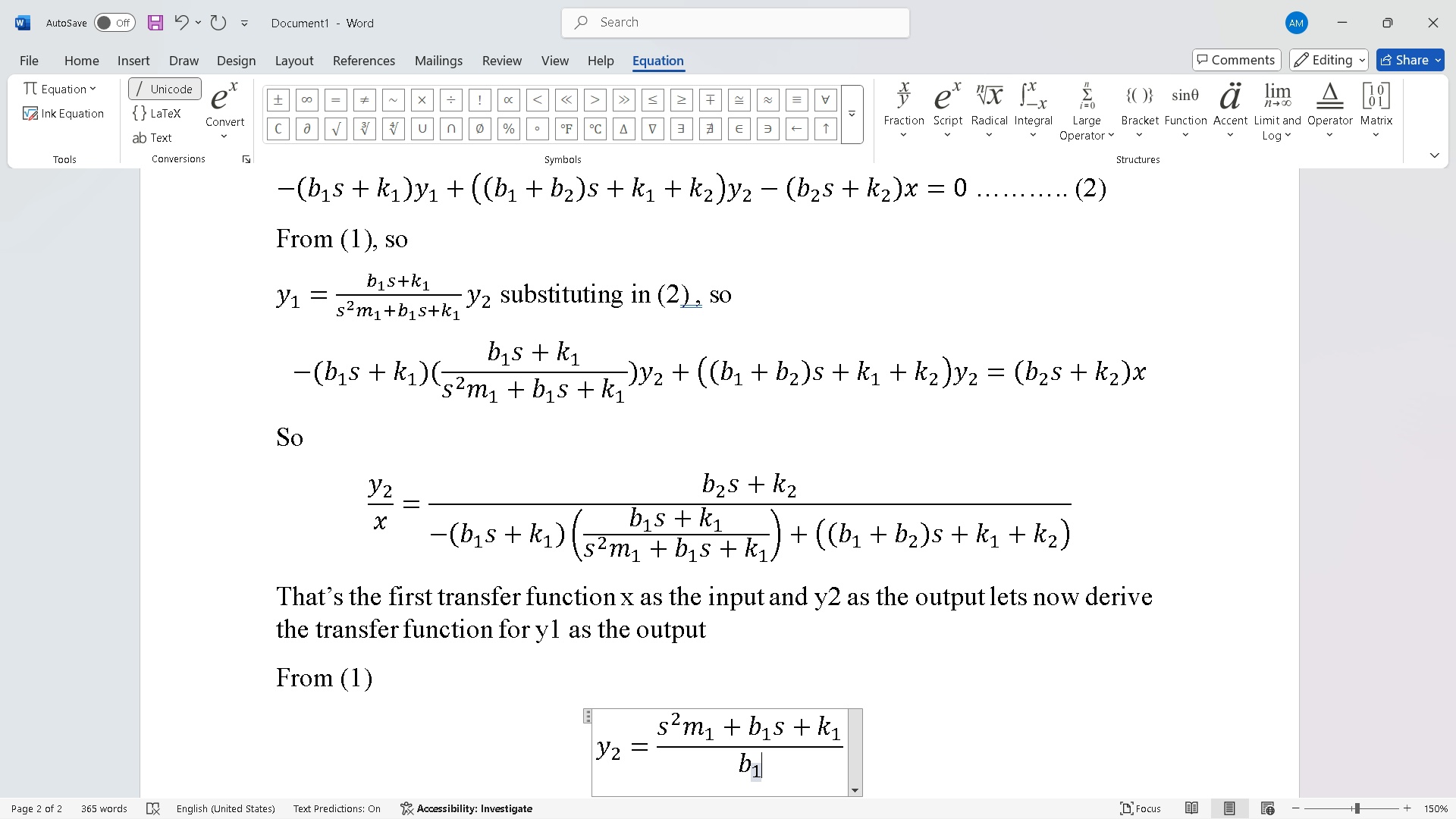 
key(1)
 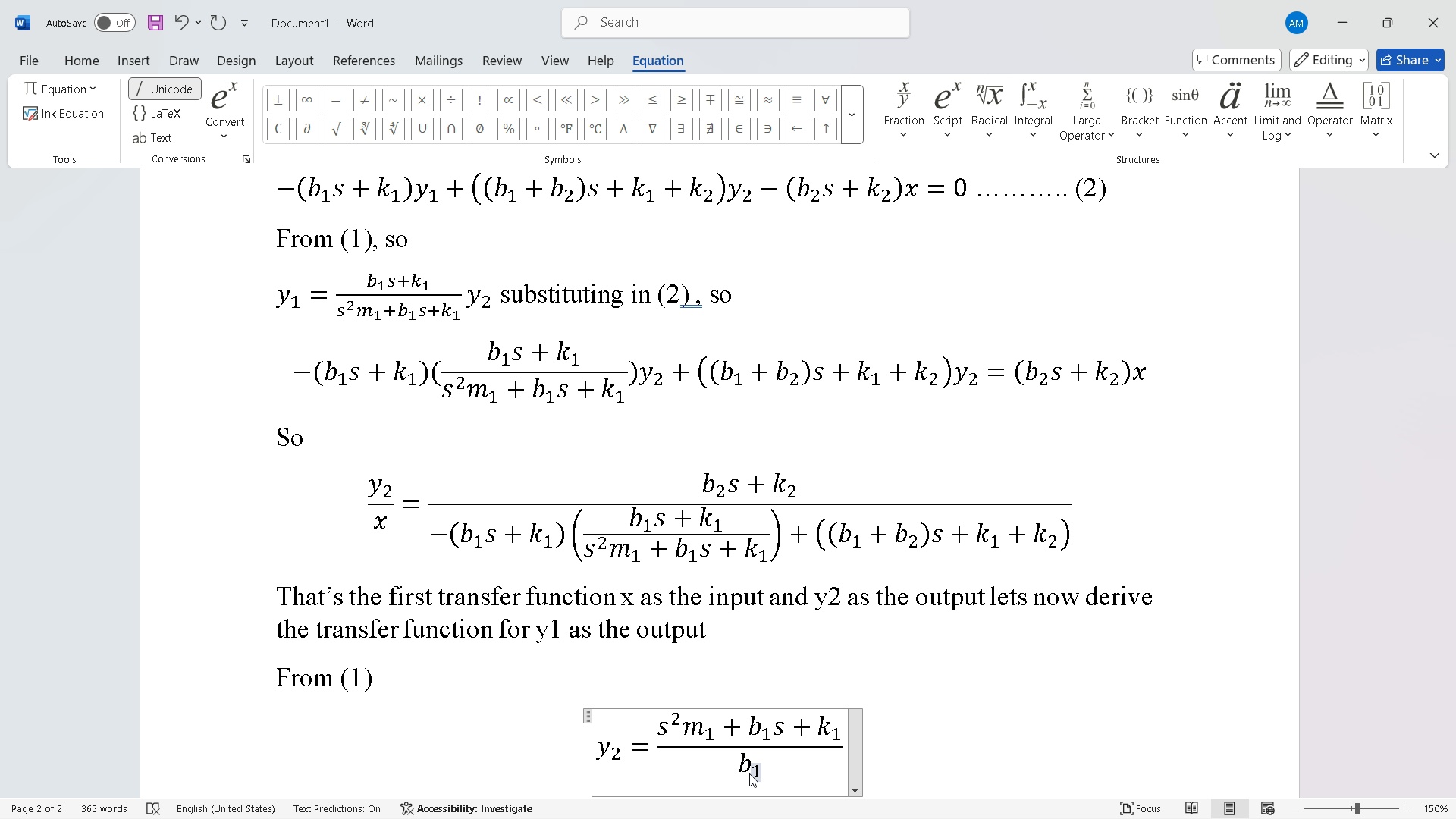 
key(ArrowRight)
 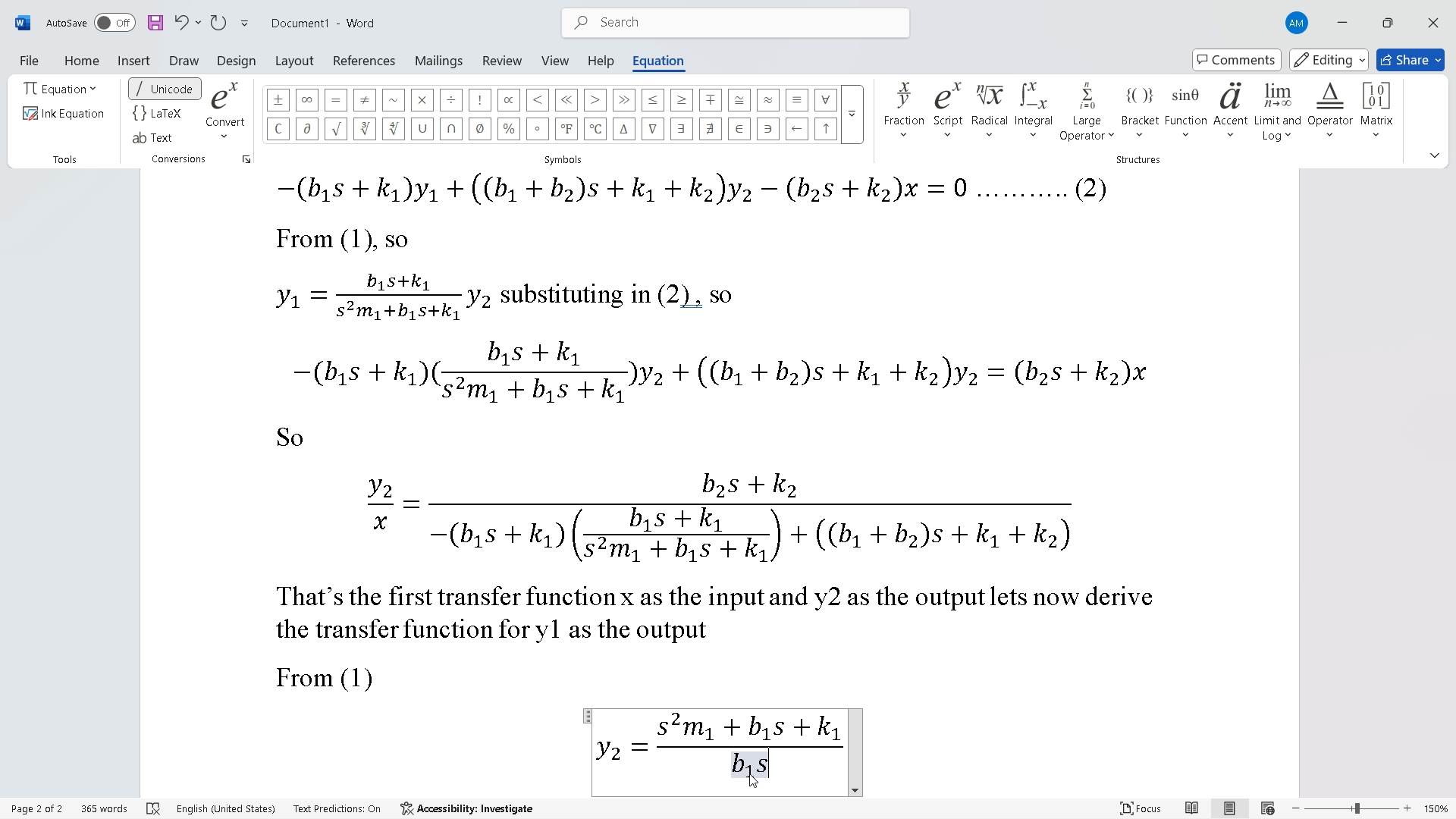 
key(S)
 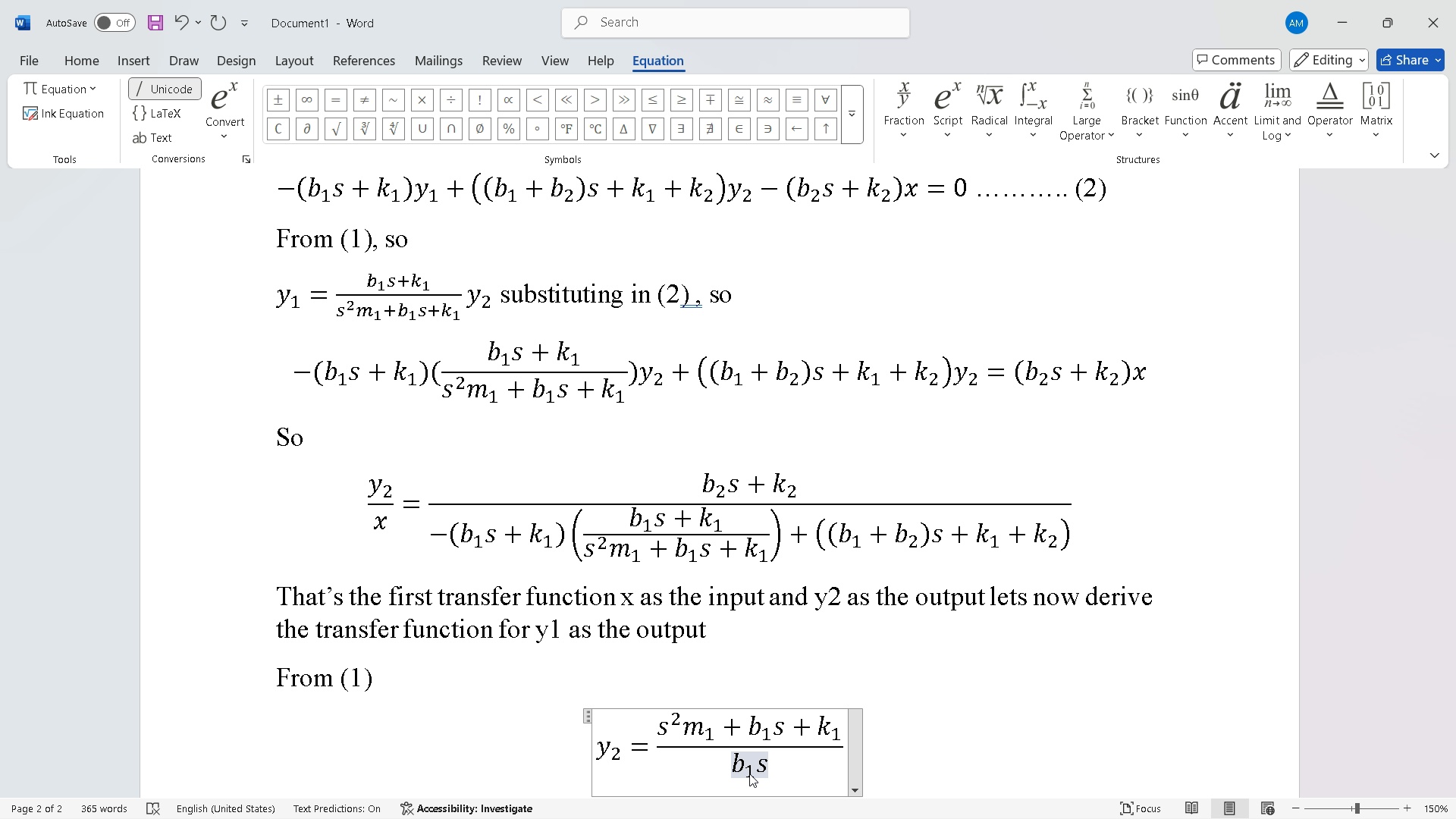 
key(Shift+Equal)
 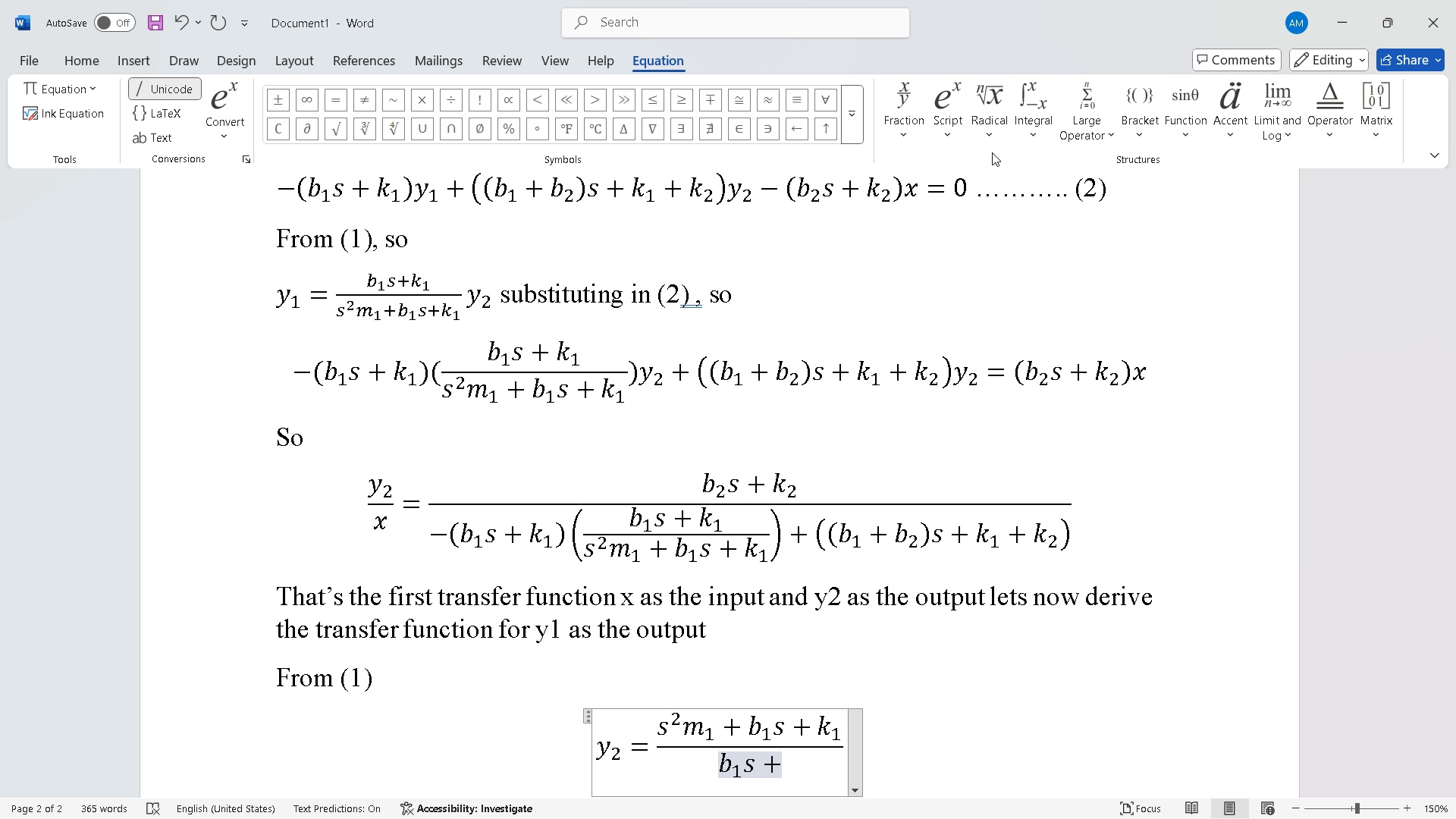 
left_click([954, 141])
 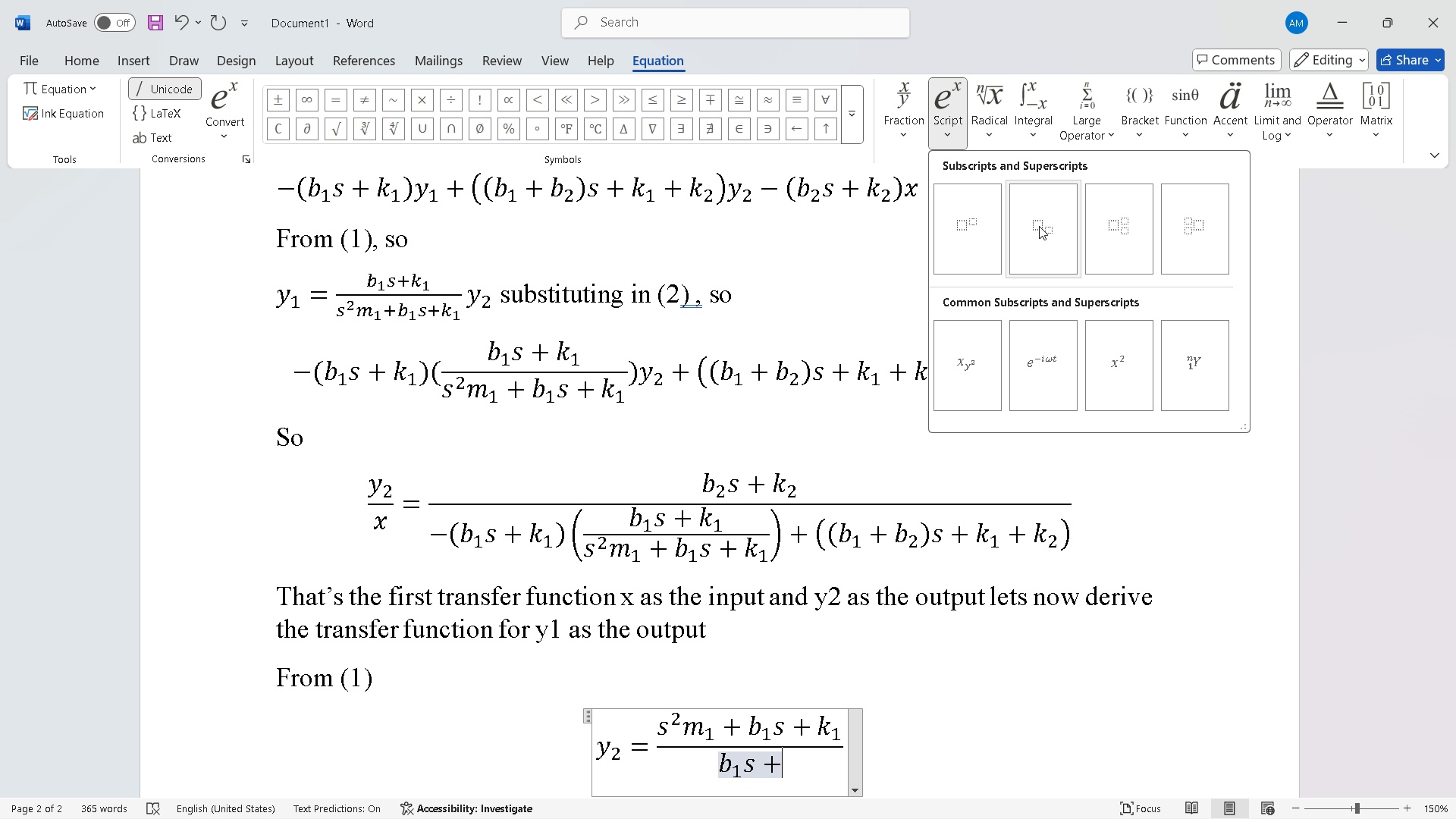 
left_click([1039, 226])
 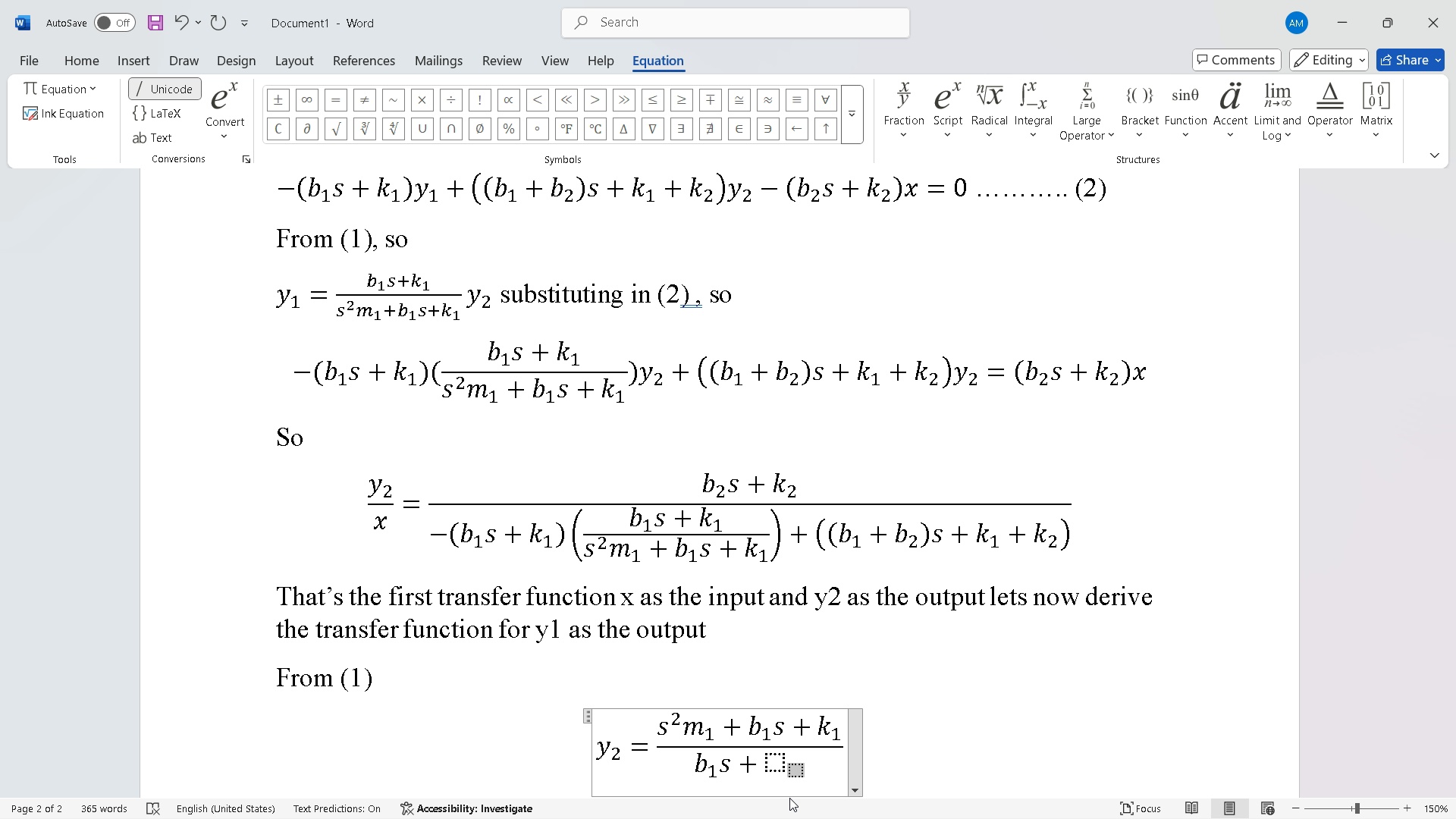 
key(ArrowLeft)
 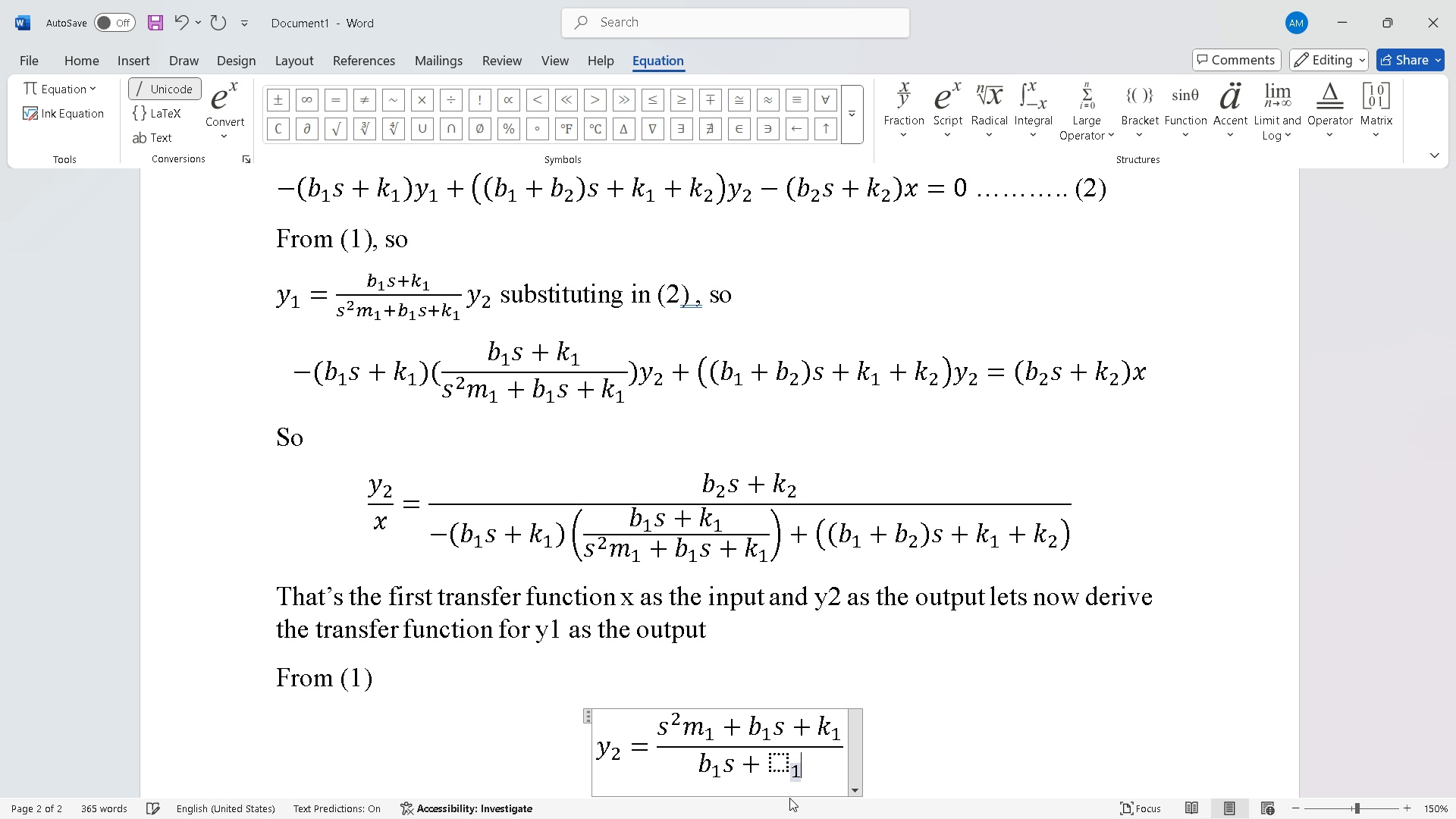 
key(1)
 